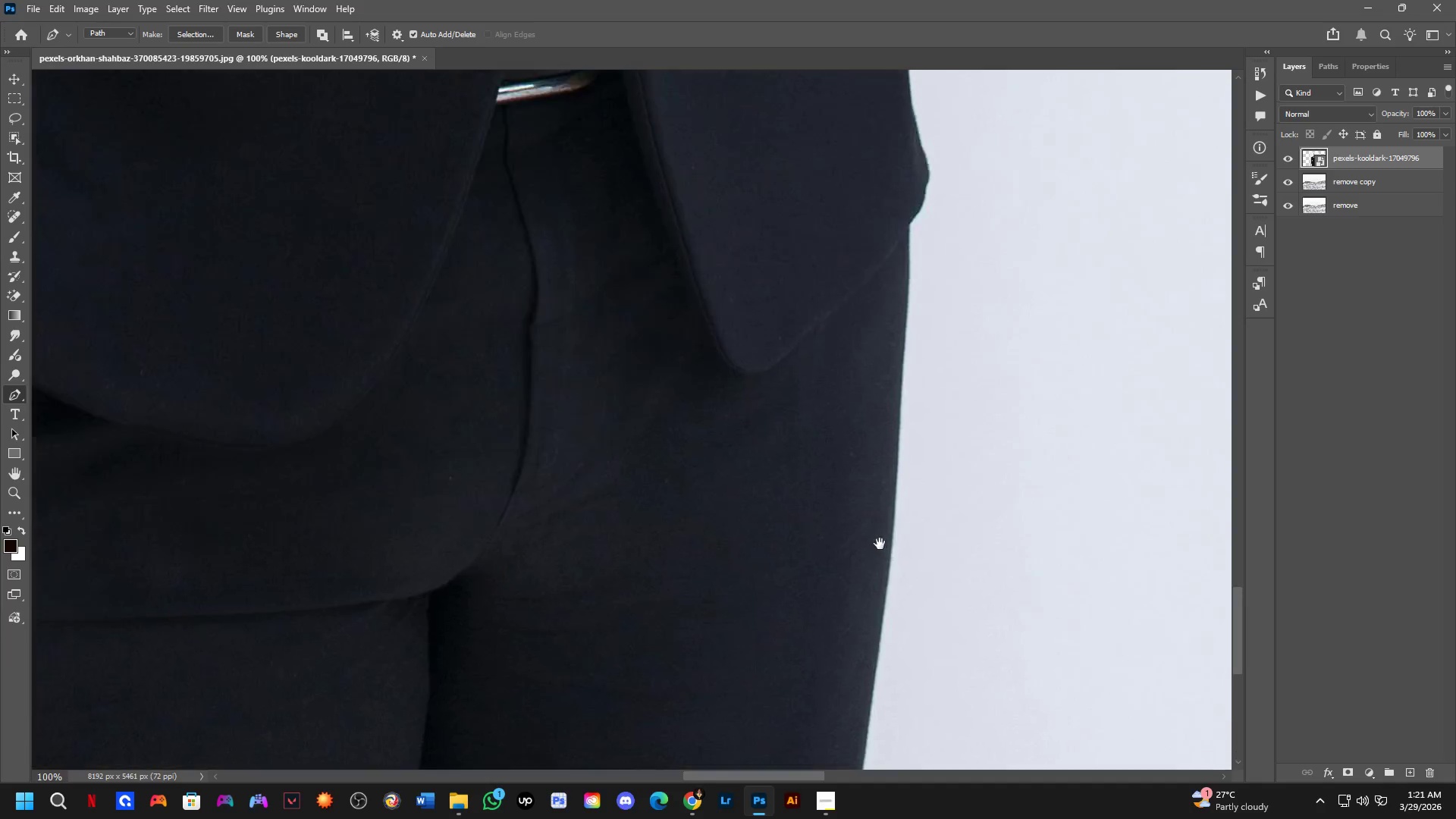 
left_click_drag(start_coordinate=[906, 244], to_coordinate=[880, 669])
 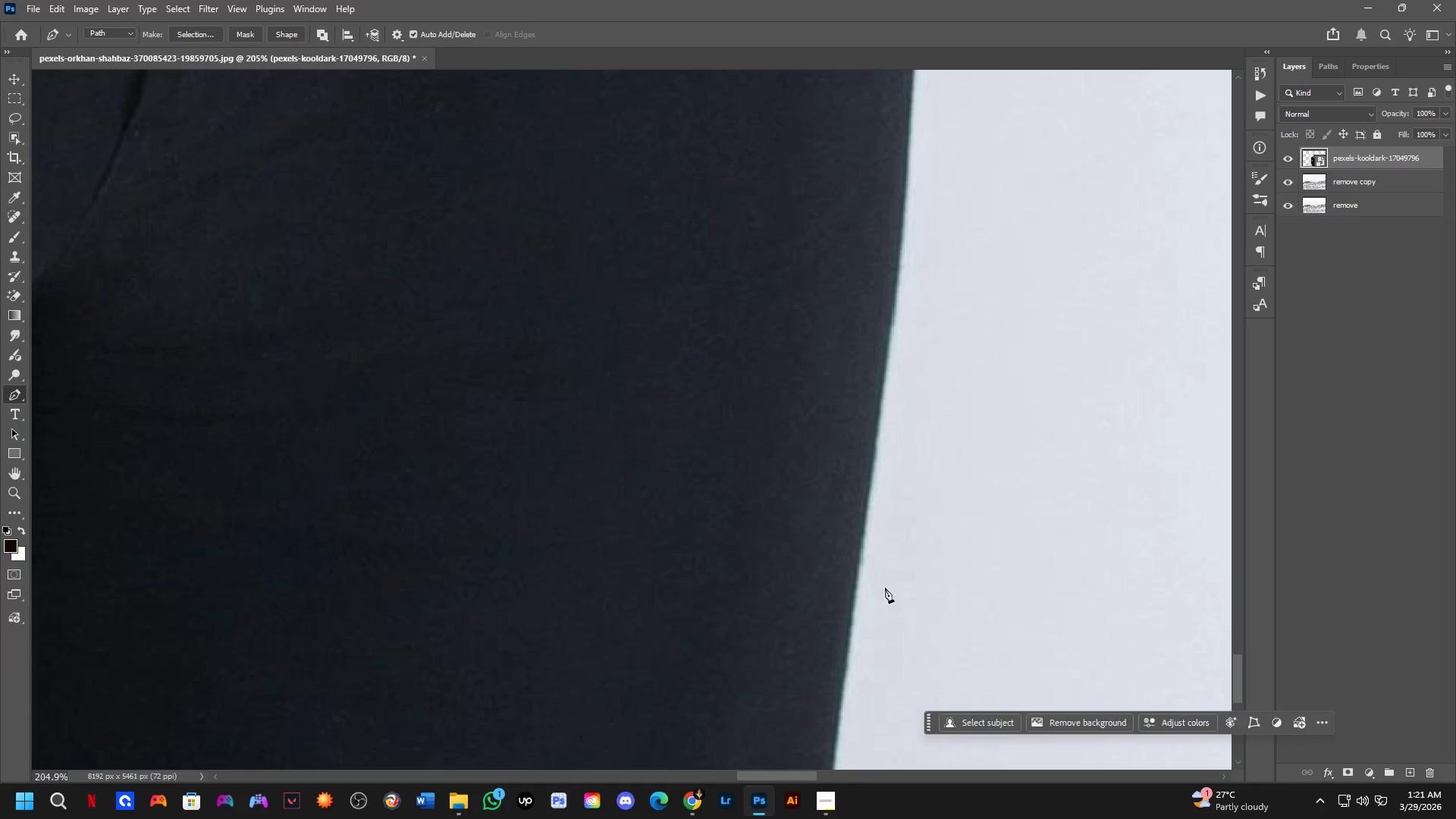 
scroll: coordinate [848, 458], scroll_direction: down, amount: 4.0
 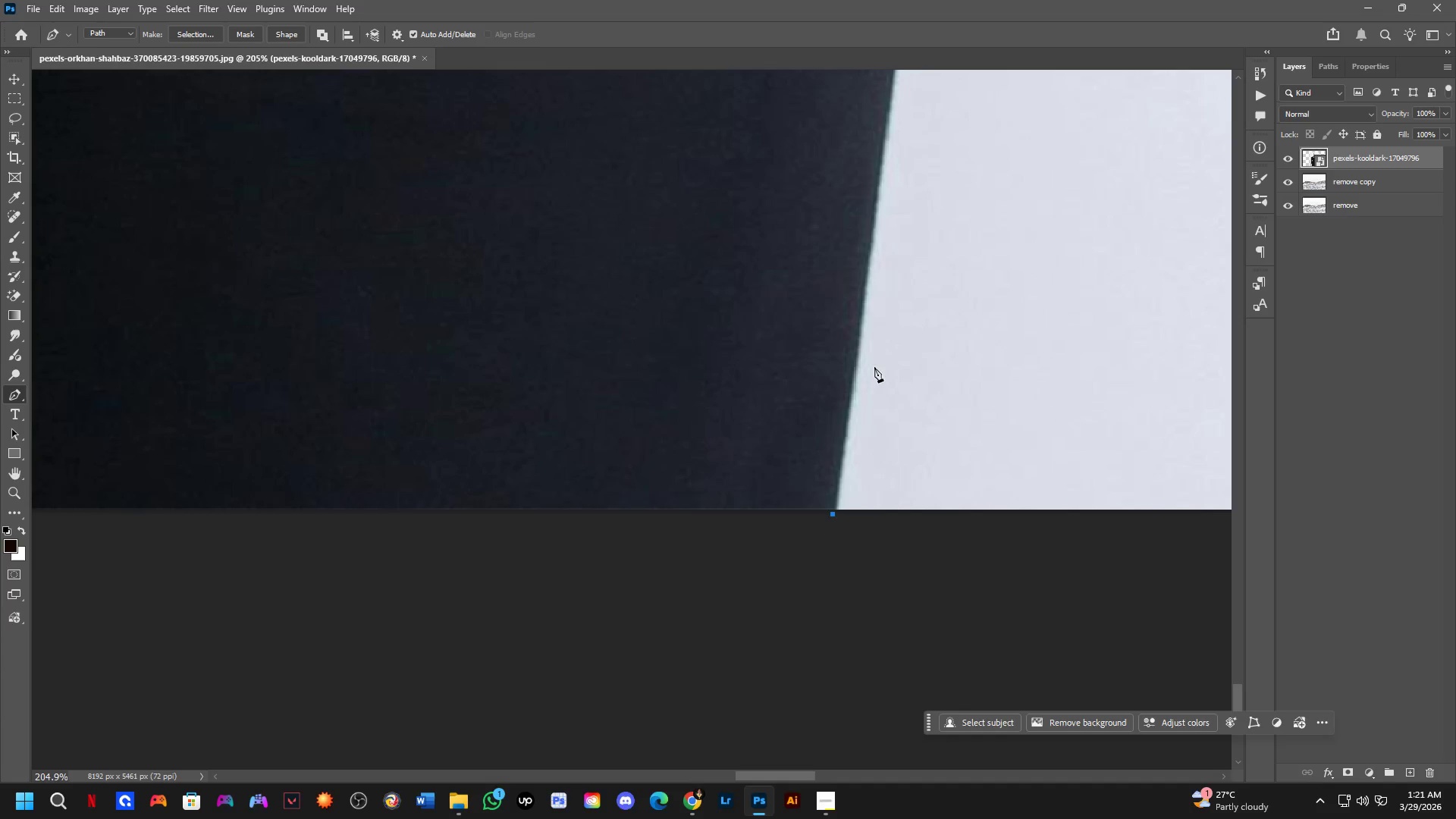 
key(Shift+ShiftLeft)
 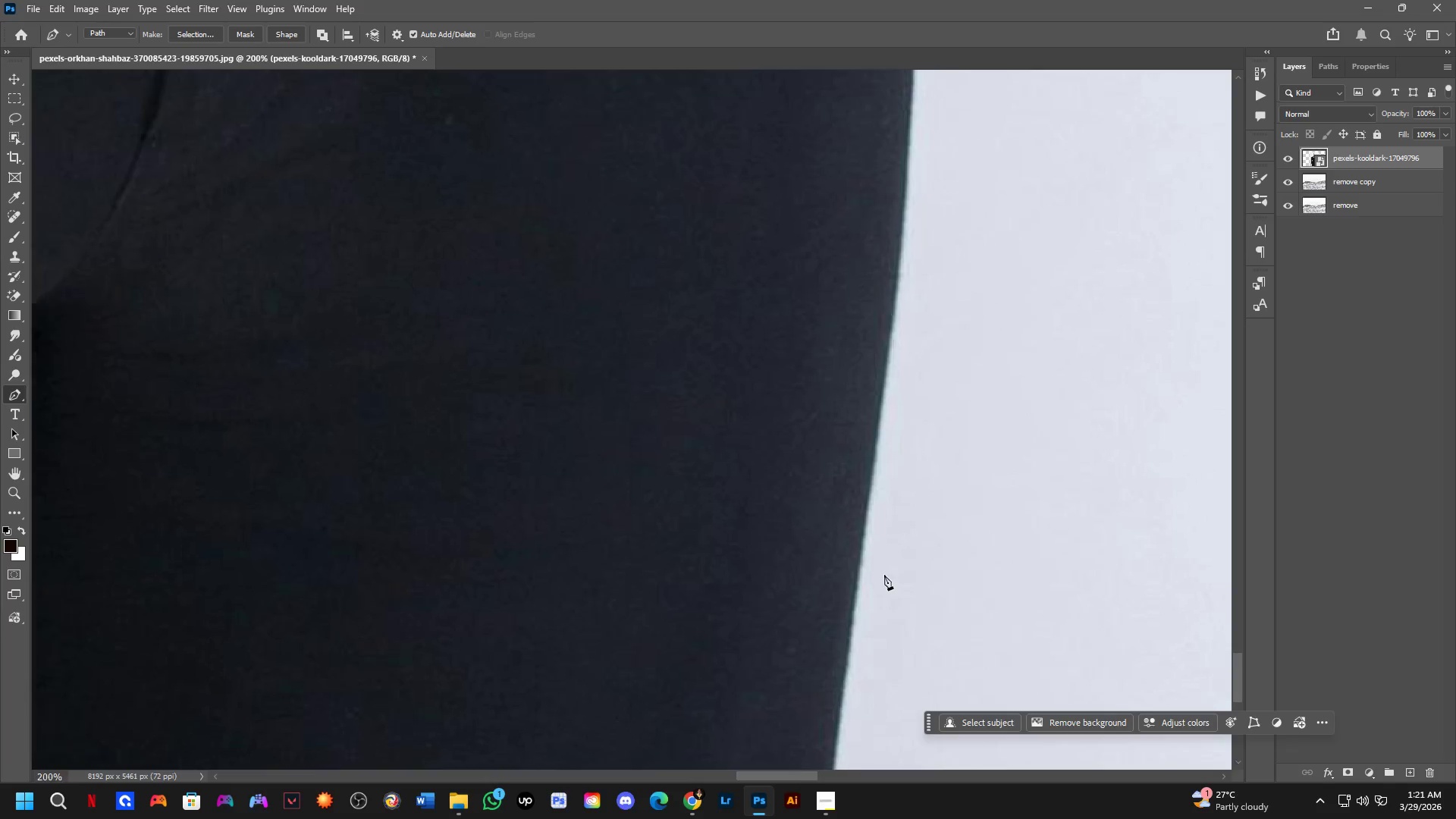 
hold_key(key=Space, duration=1.2)
 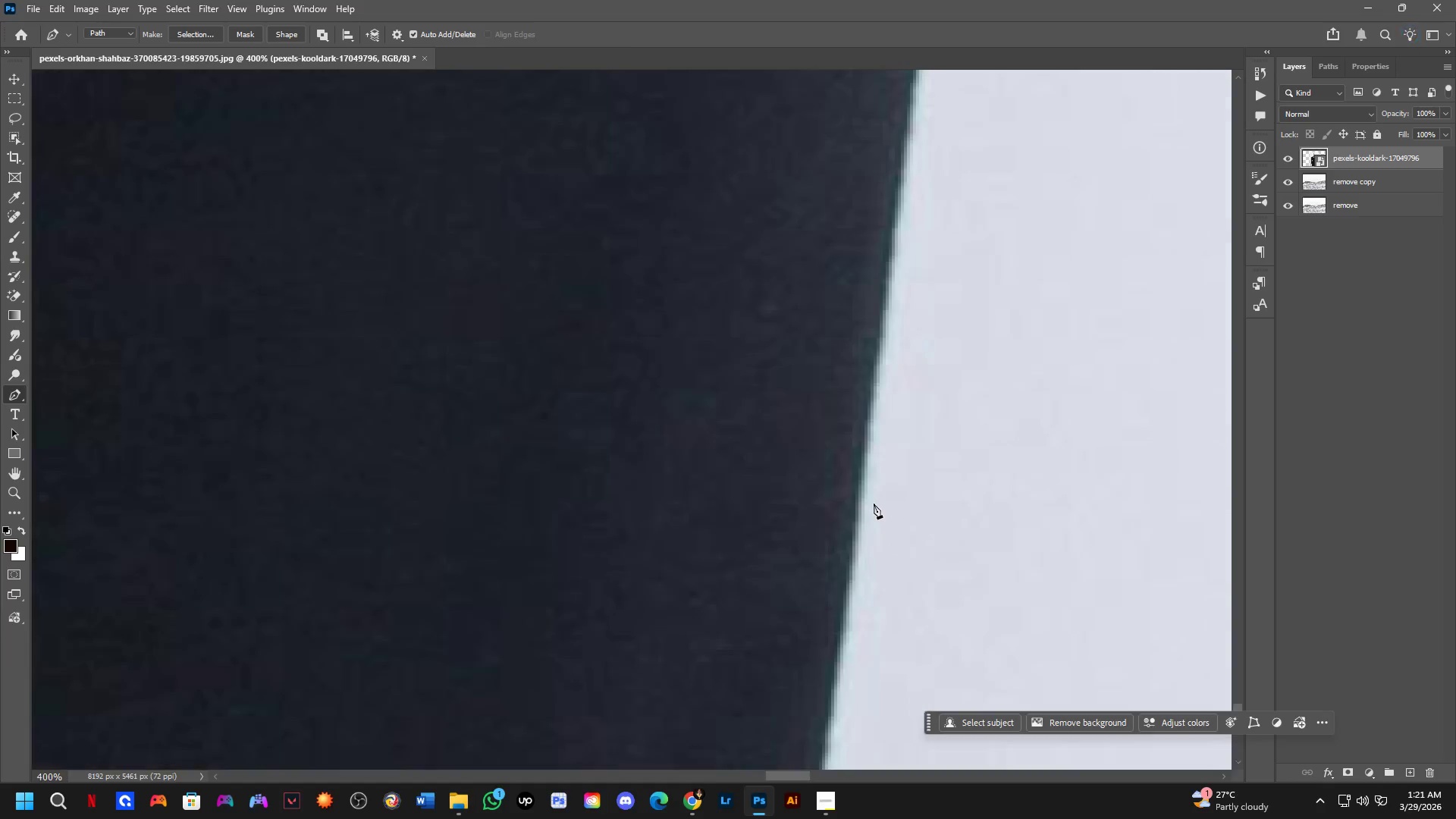 
left_click_drag(start_coordinate=[883, 369], to_coordinate=[893, 211])
 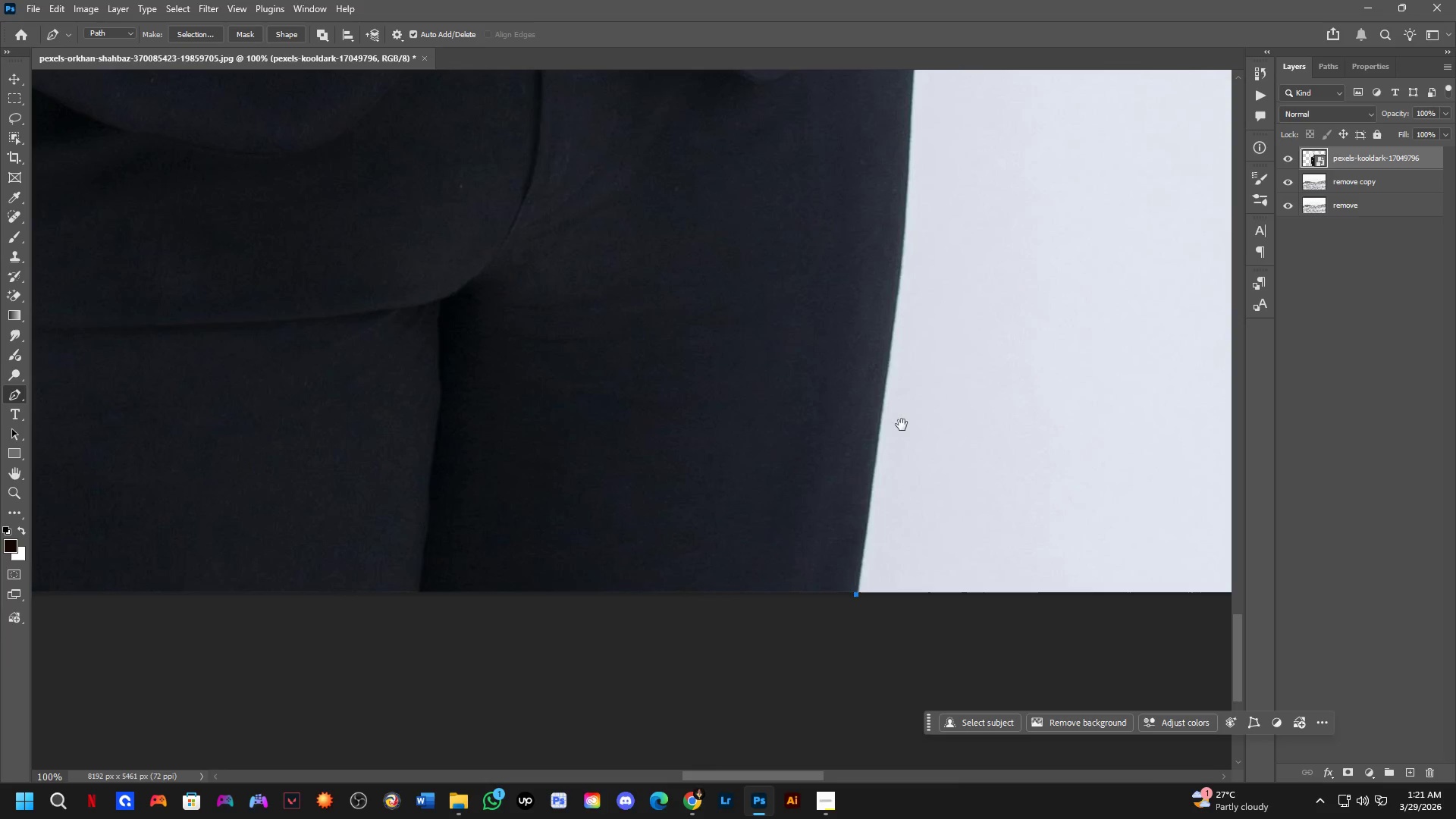 
scroll: coordinate [884, 575], scroll_direction: down, amount: 2.0
 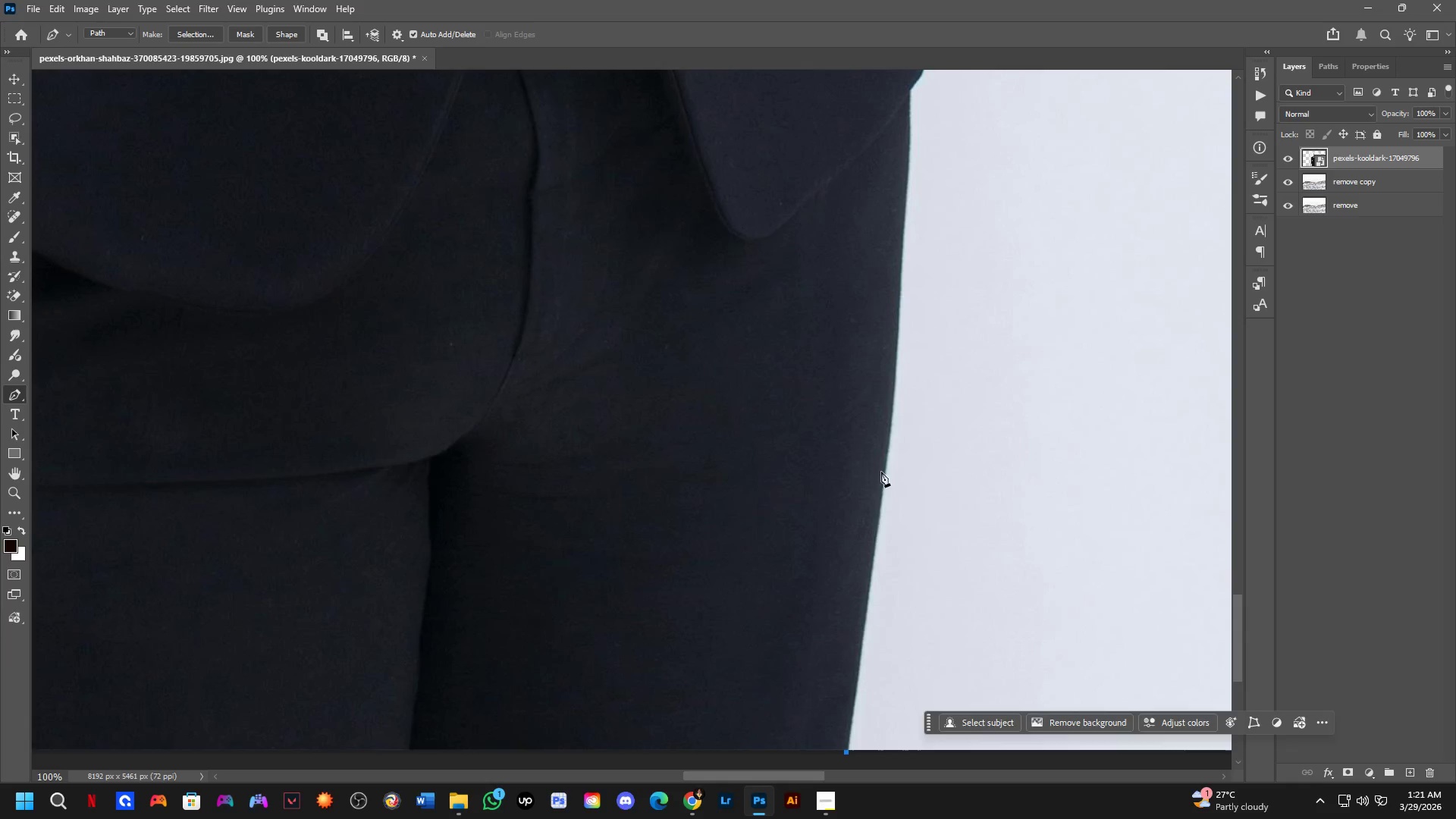 
hold_key(key=Space, duration=1.55)
 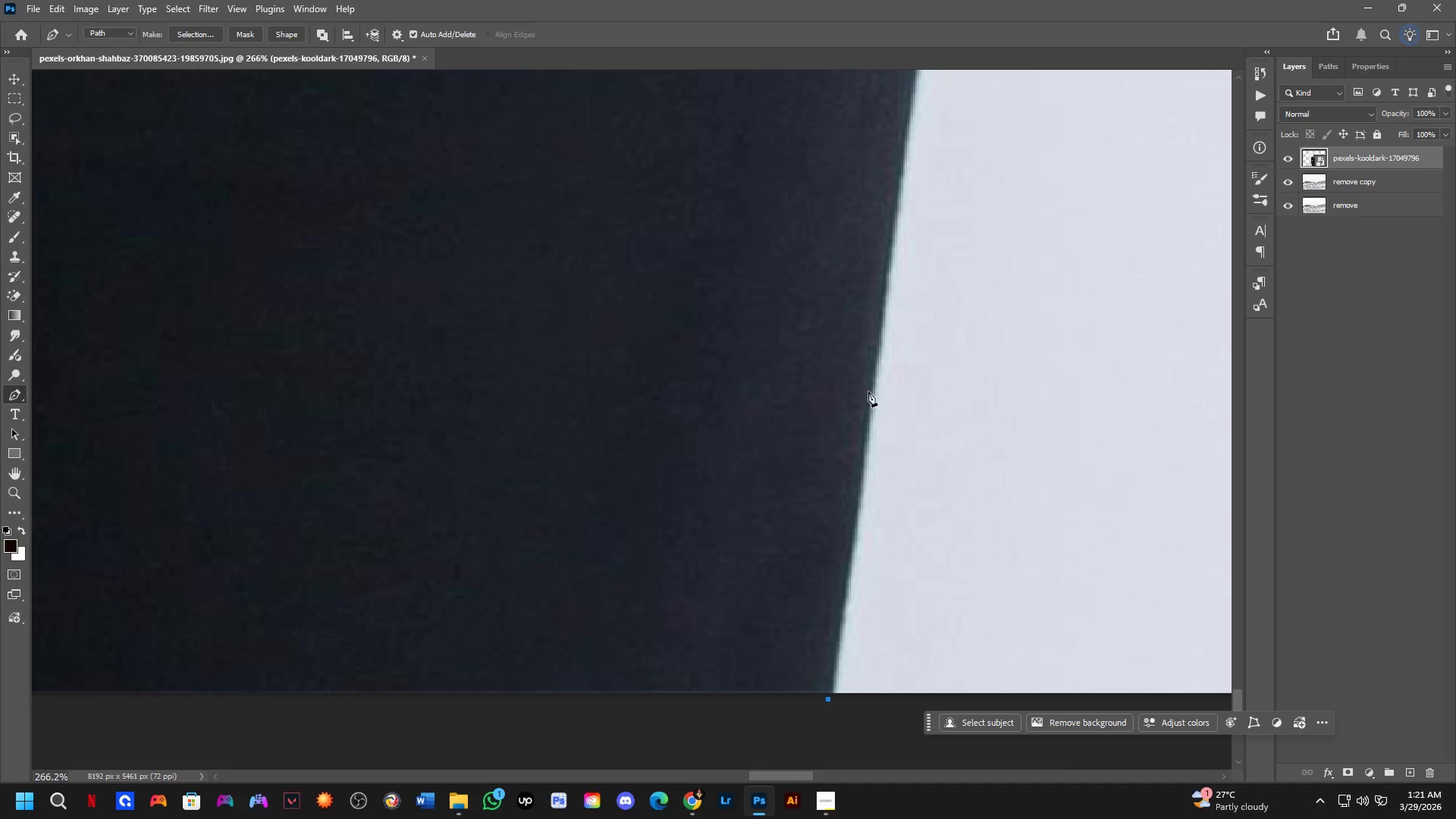 
key(Shift+ShiftLeft)
 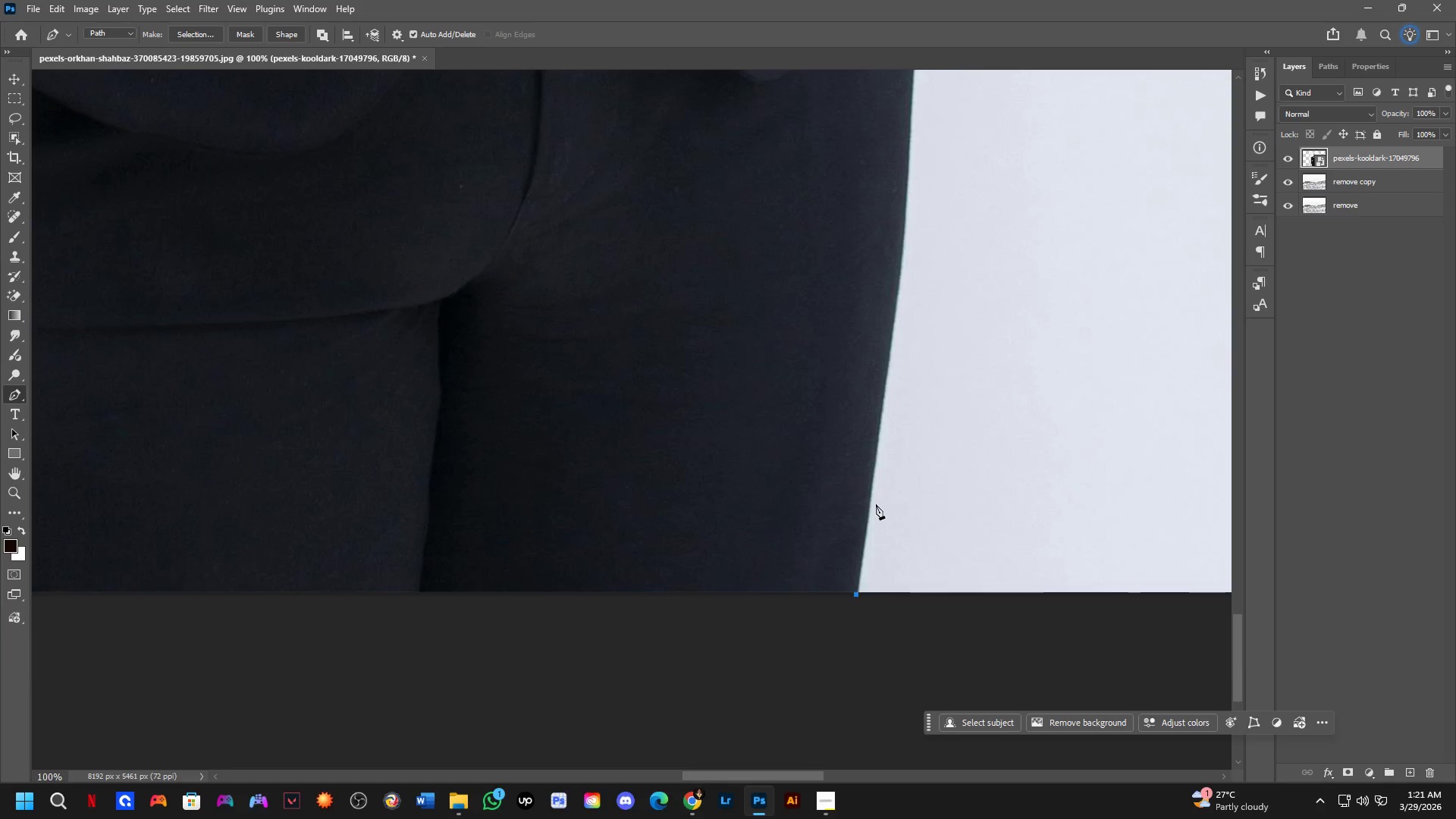 
key(Shift+ShiftLeft)
 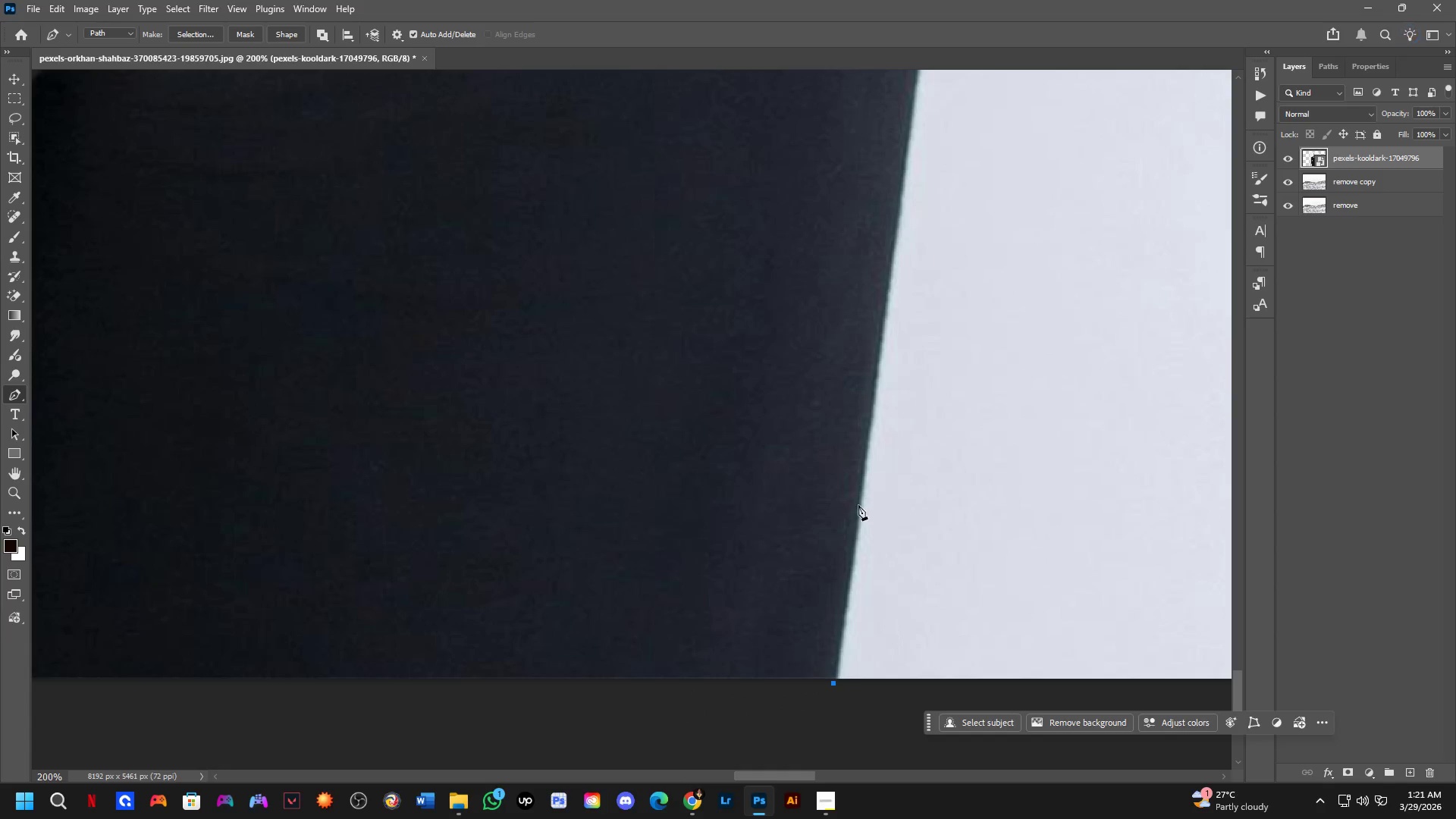 
left_click_drag(start_coordinate=[852, 524], to_coordinate=[855, 475])
 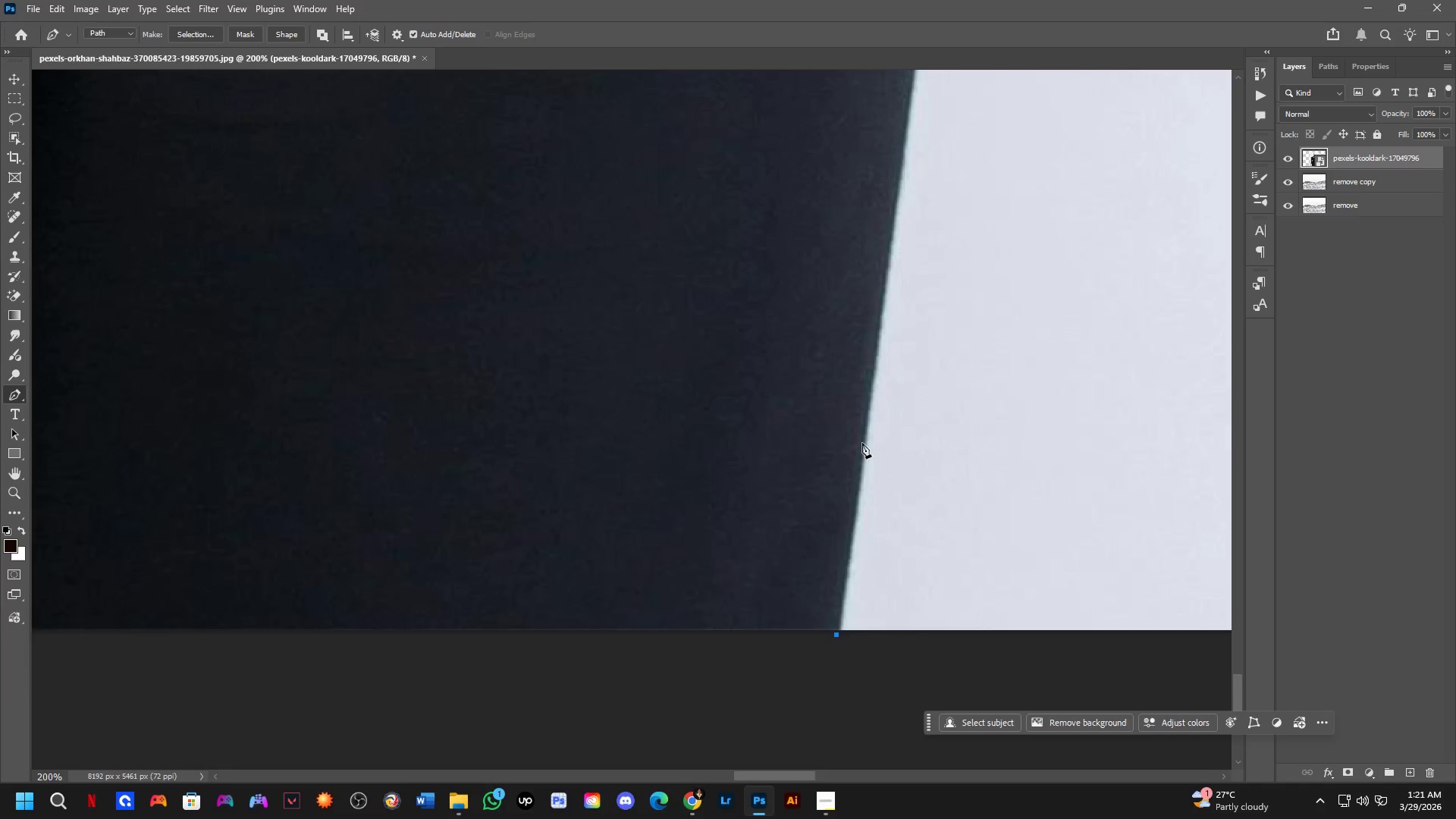 
scroll: coordinate [862, 438], scroll_direction: up, amount: 4.0
 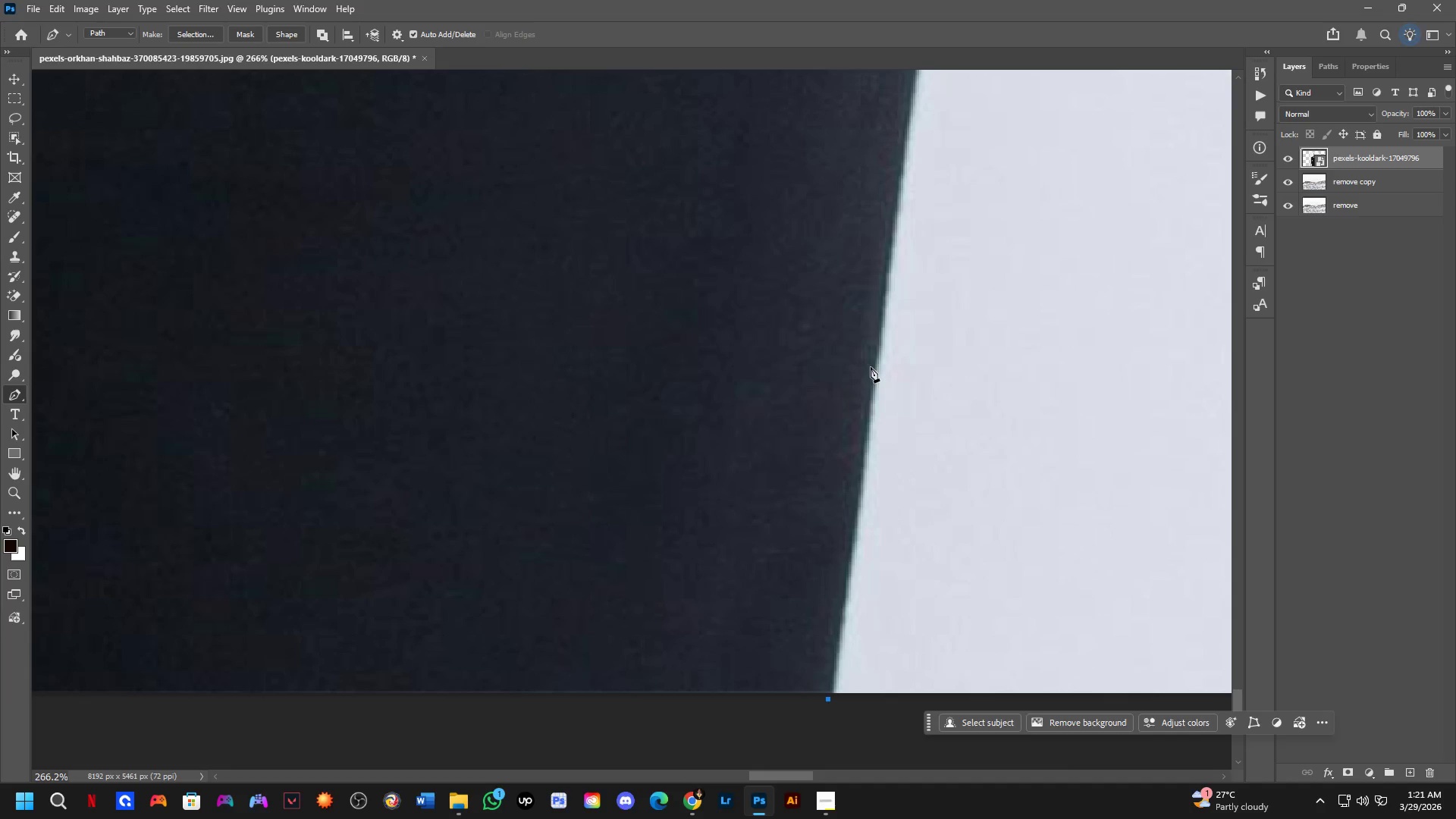 
left_click_drag(start_coordinate=[875, 340], to_coordinate=[882, 237])
 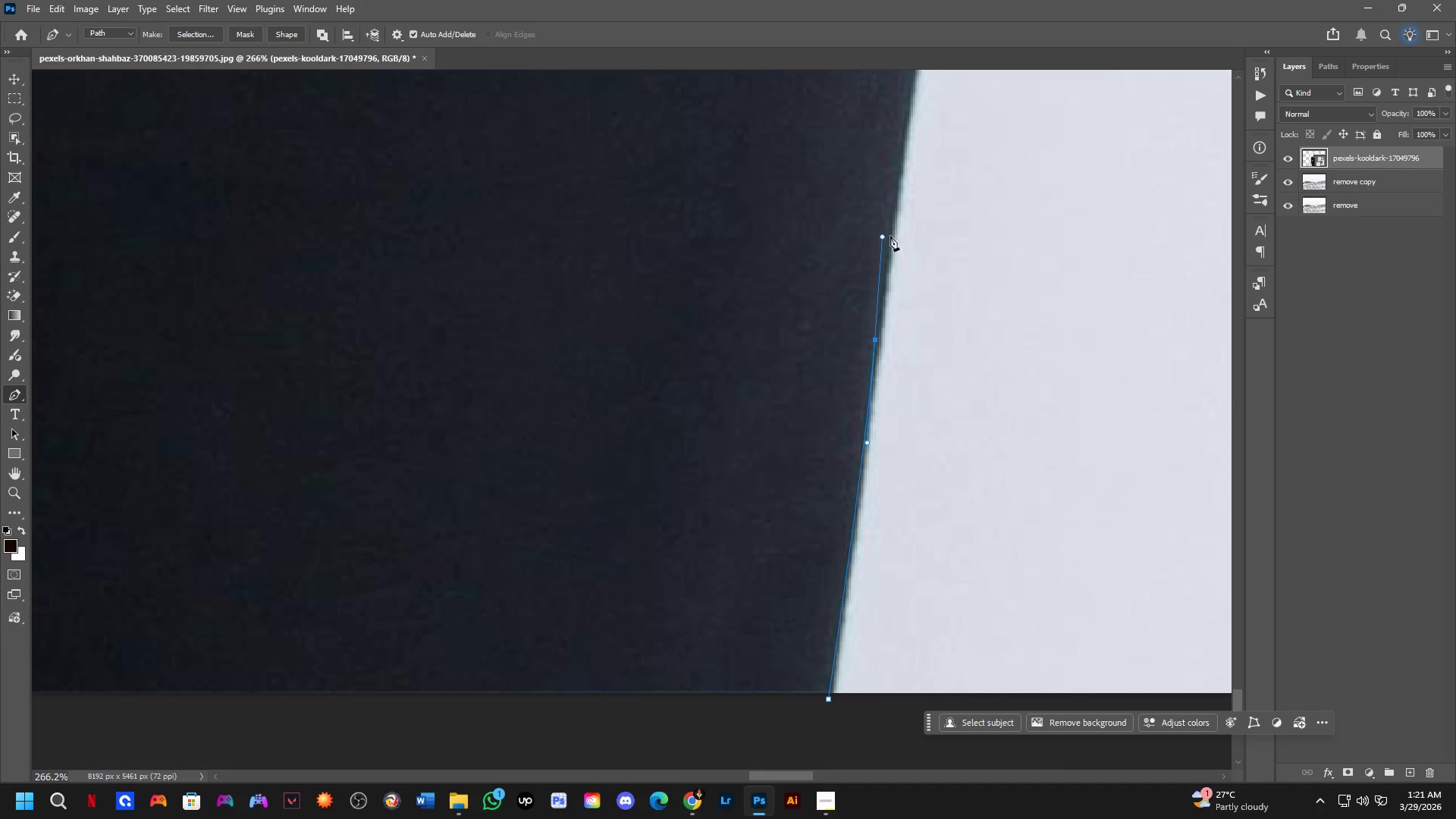 
hold_key(key=Space, duration=0.72)
 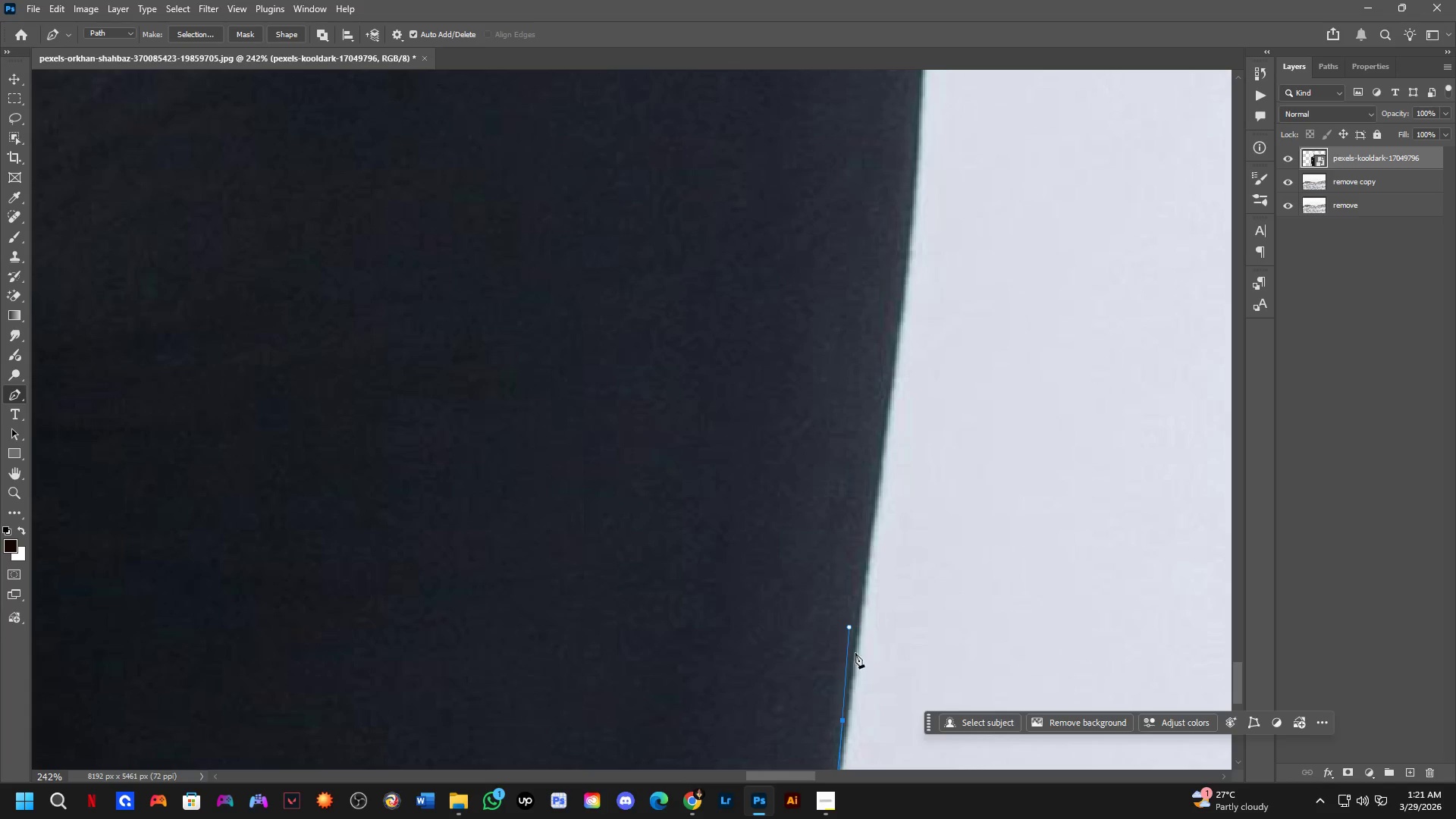 
left_click_drag(start_coordinate=[923, 216], to_coordinate=[887, 623])
 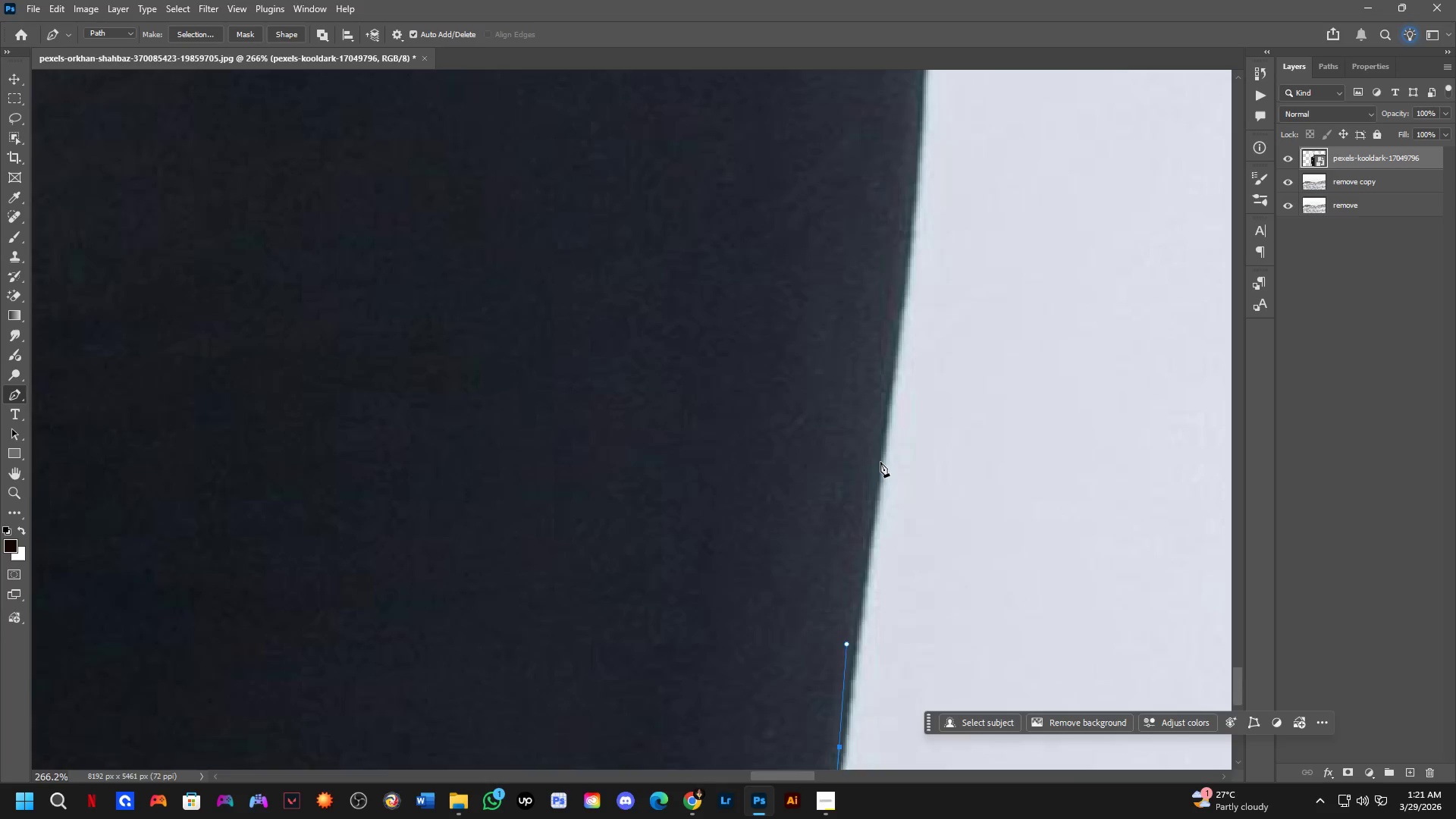 
scroll: coordinate [880, 462], scroll_direction: down, amount: 1.0
 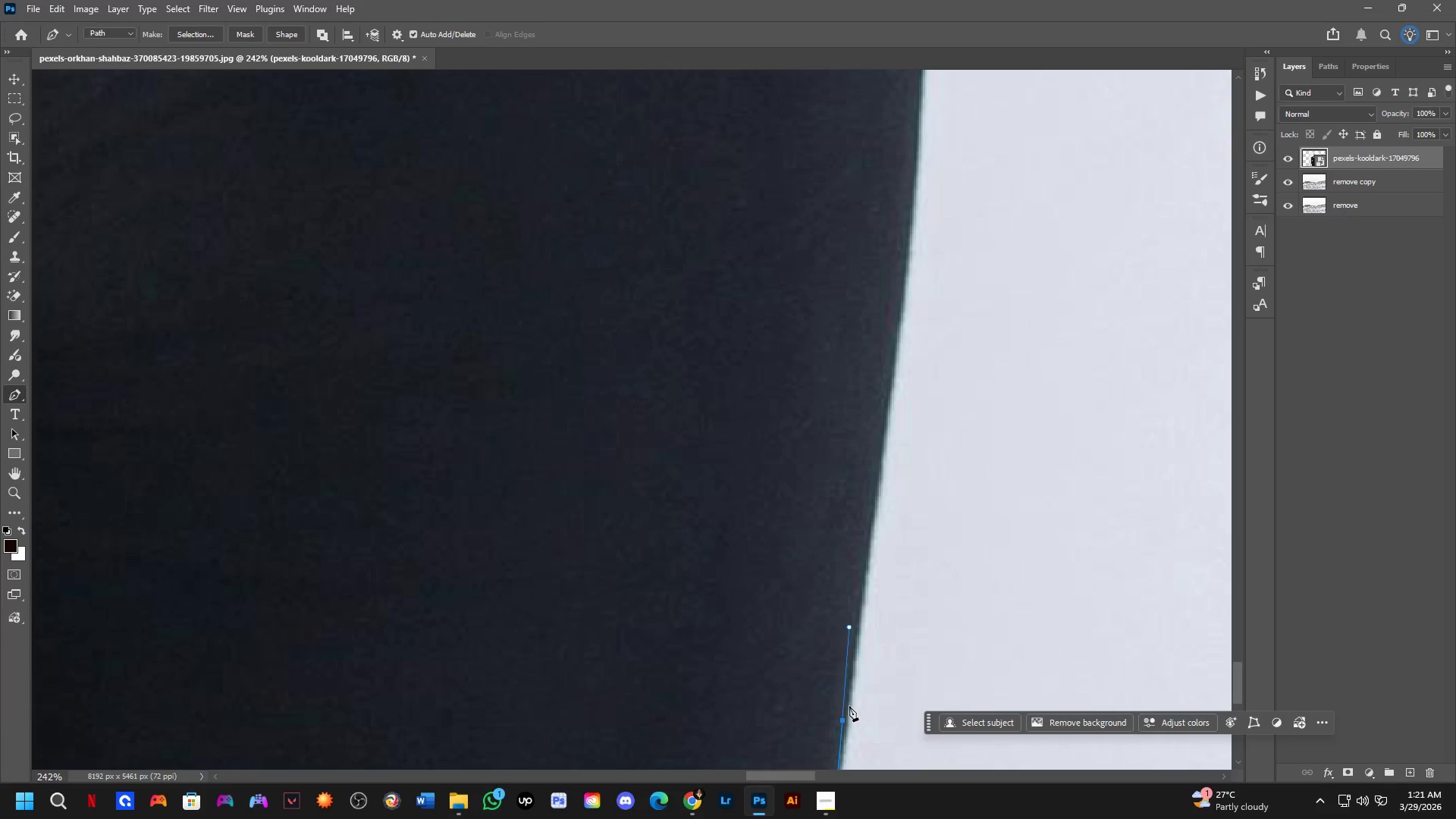 
hold_key(key=AltLeft, duration=0.7)
left_click([845, 721])
 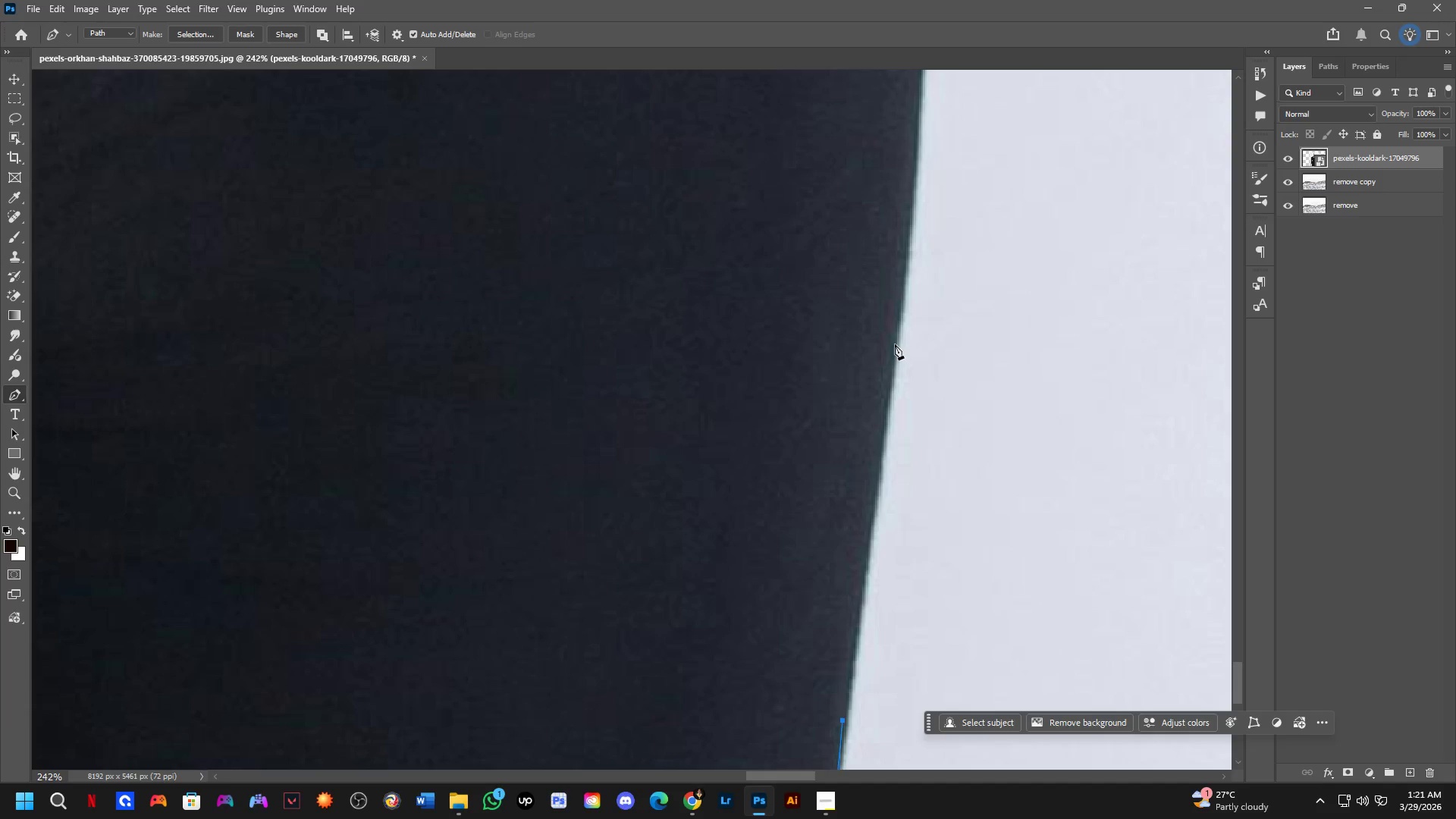 
left_click_drag(start_coordinate=[894, 337], to_coordinate=[901, 235])
 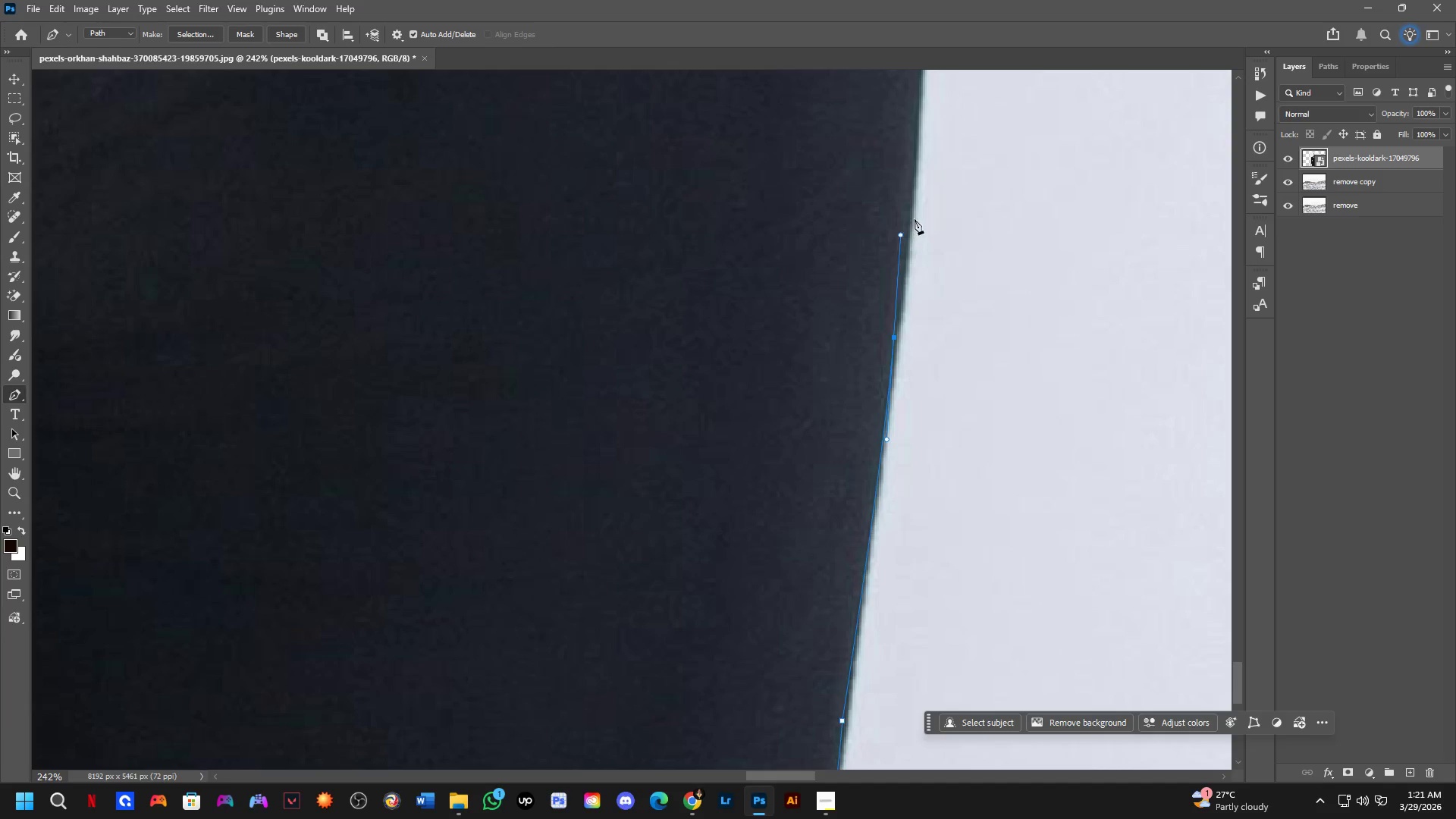 
hold_key(key=Space, duration=0.8)
 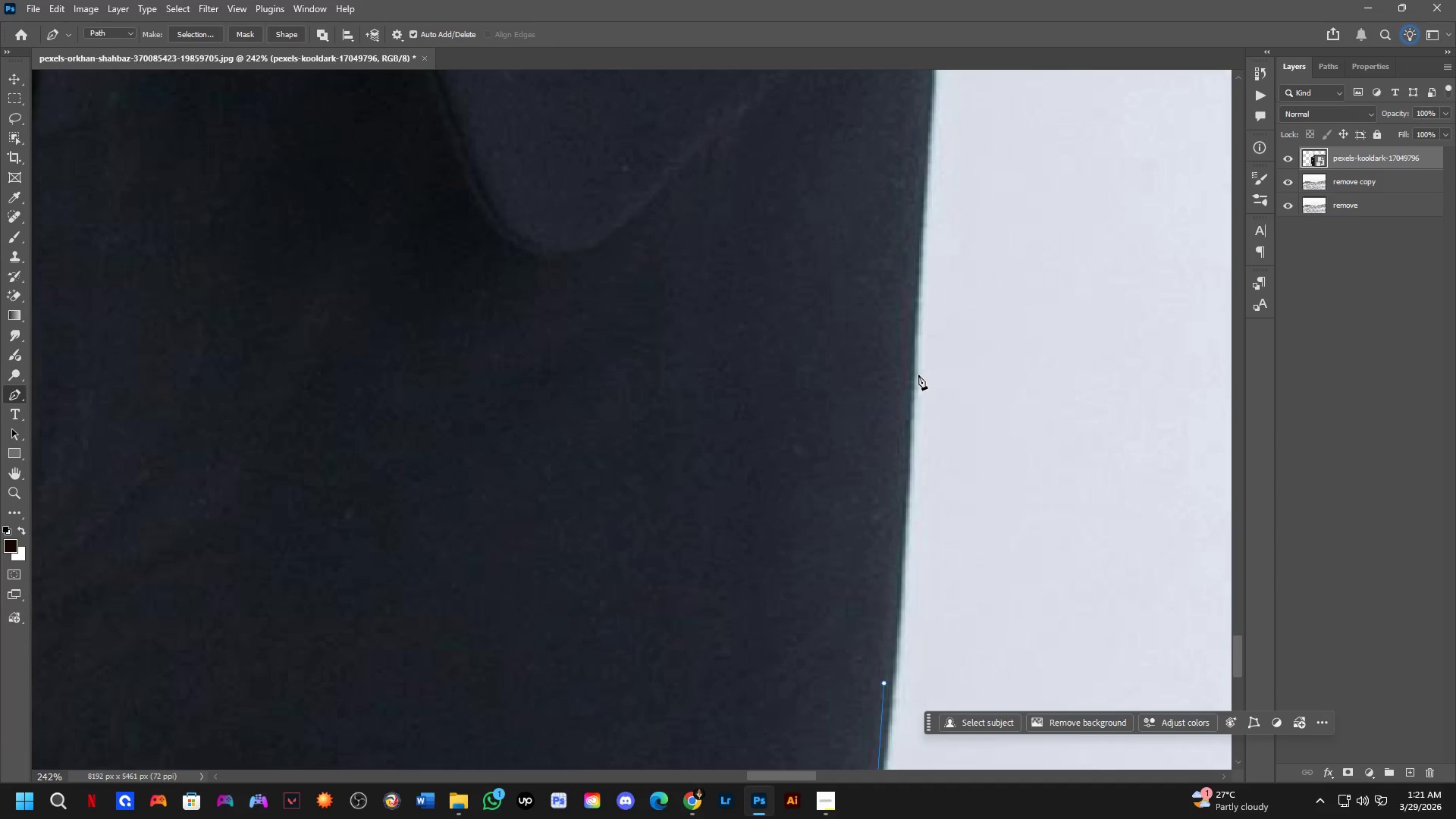 
left_click_drag(start_coordinate=[926, 205], to_coordinate=[909, 653])
 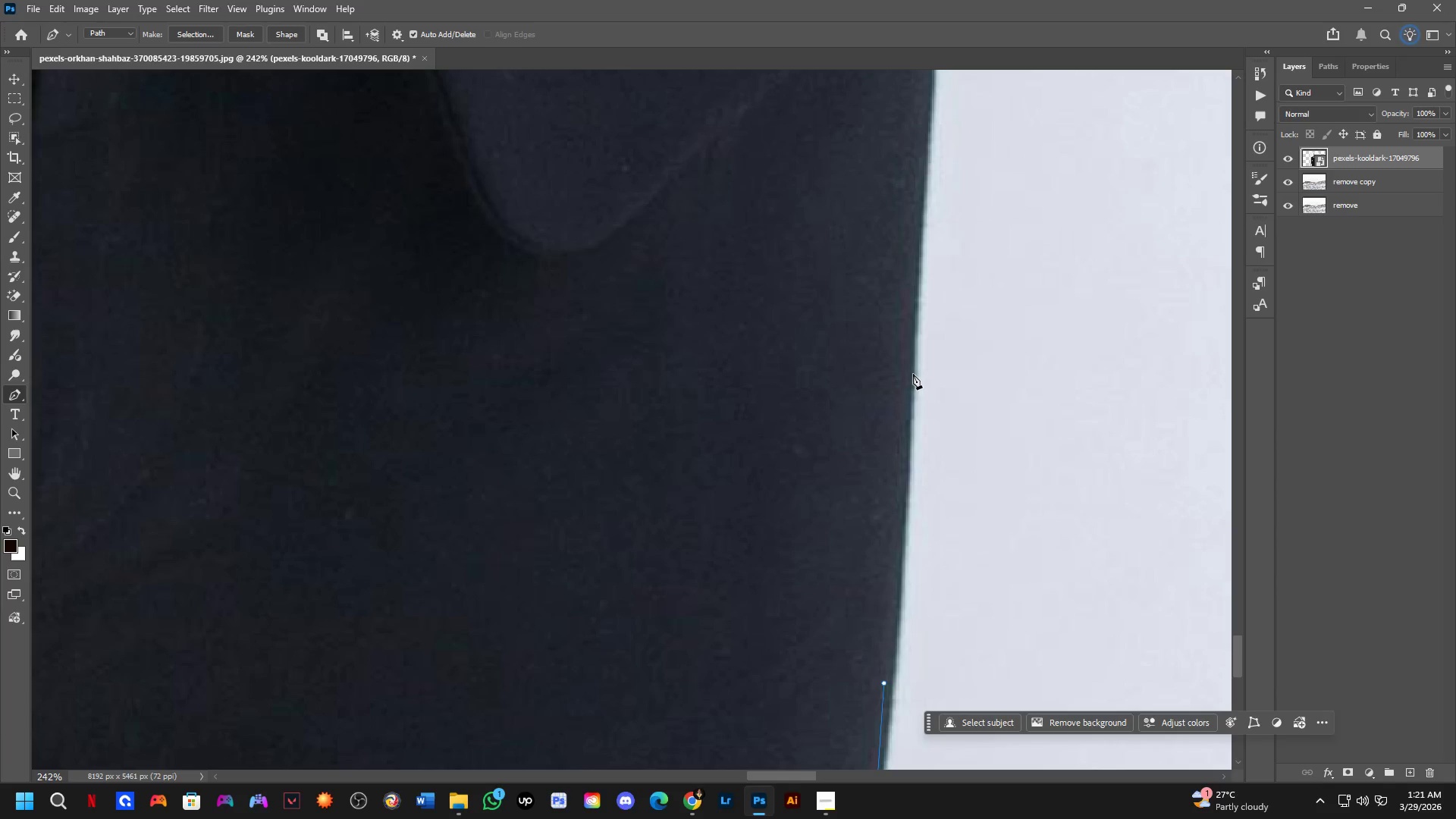 
left_click_drag(start_coordinate=[913, 374], to_coordinate=[915, 286])
 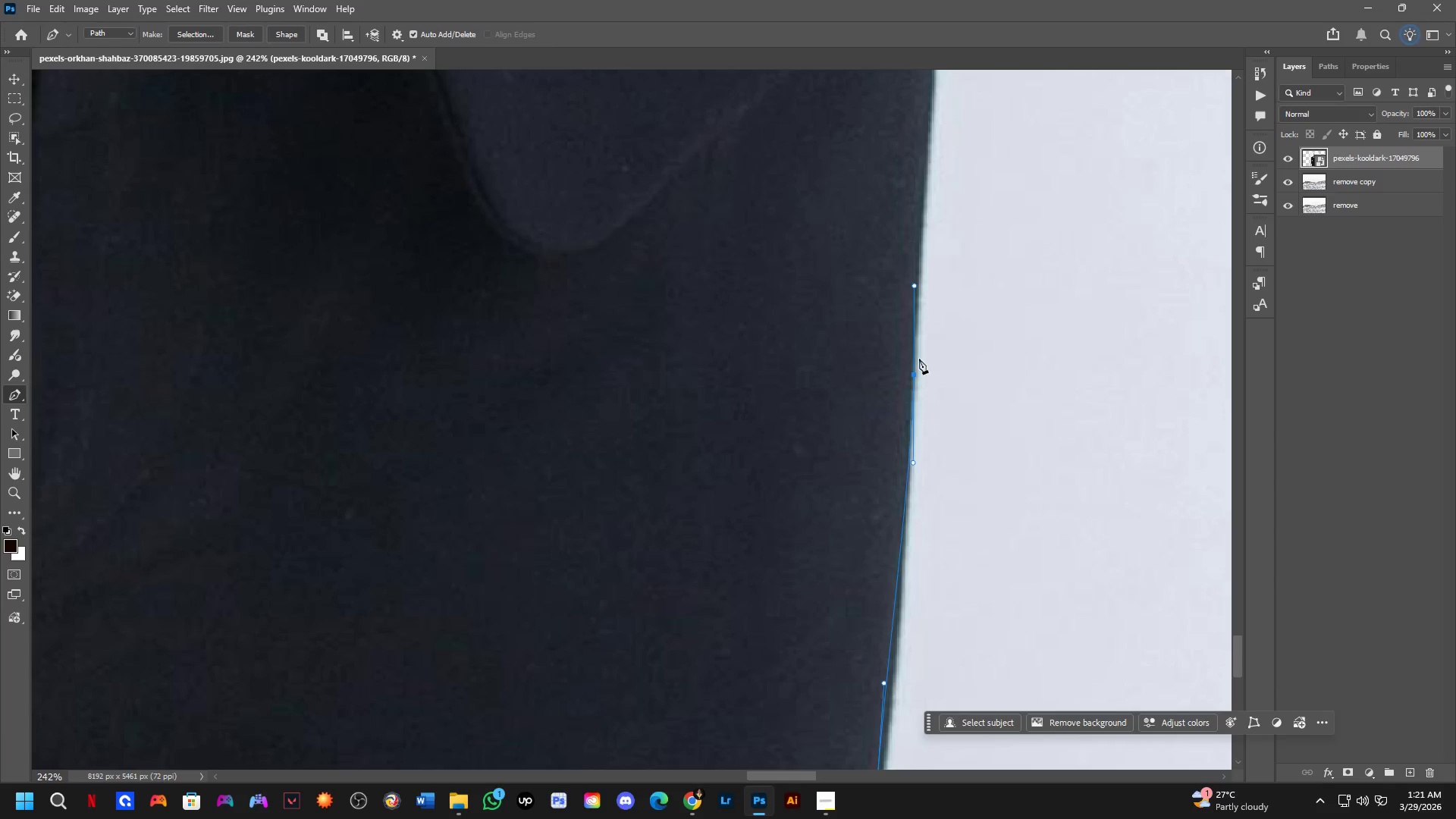 
key(Control+ControlLeft)
 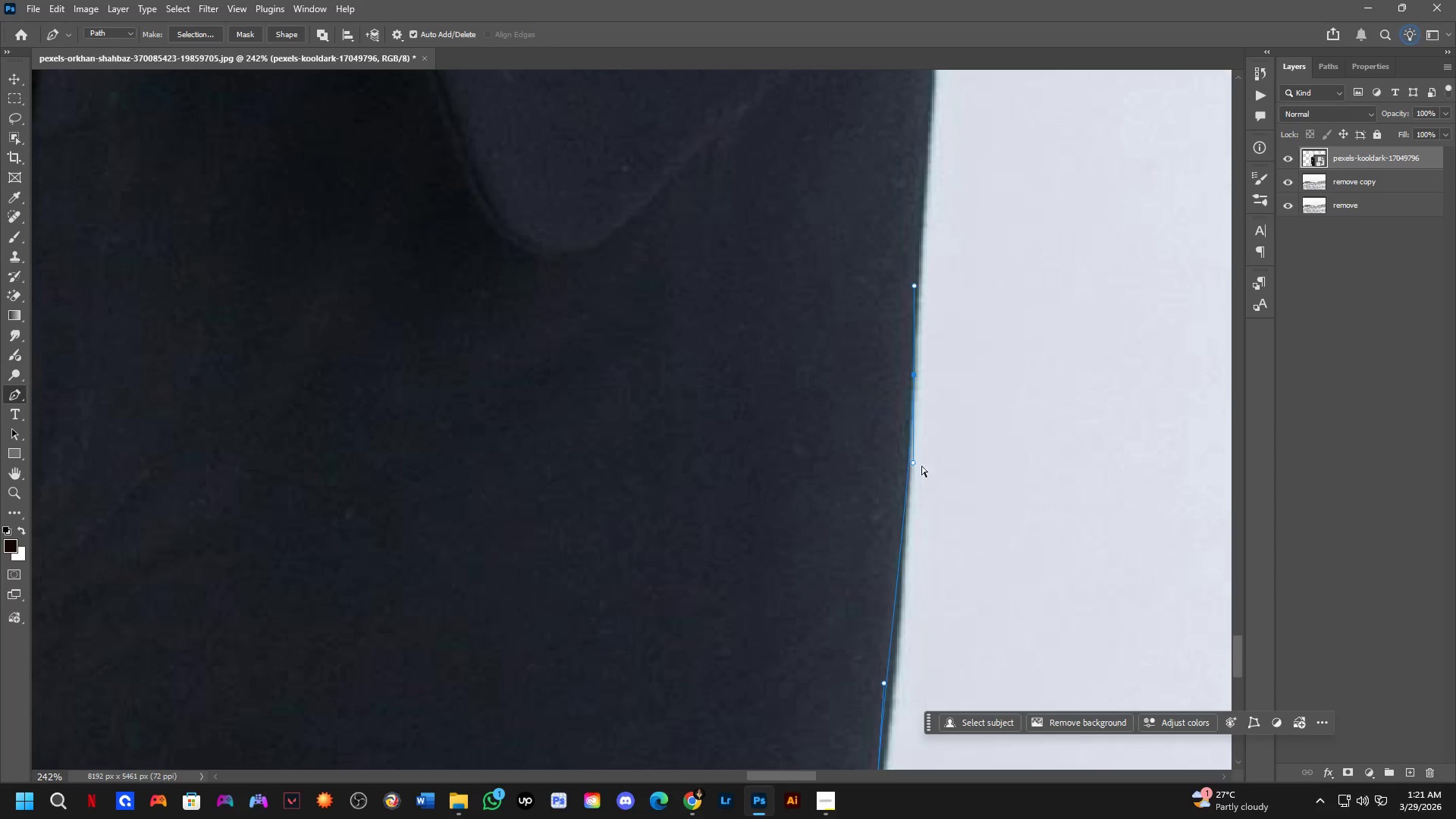 
key(Control+Z)
 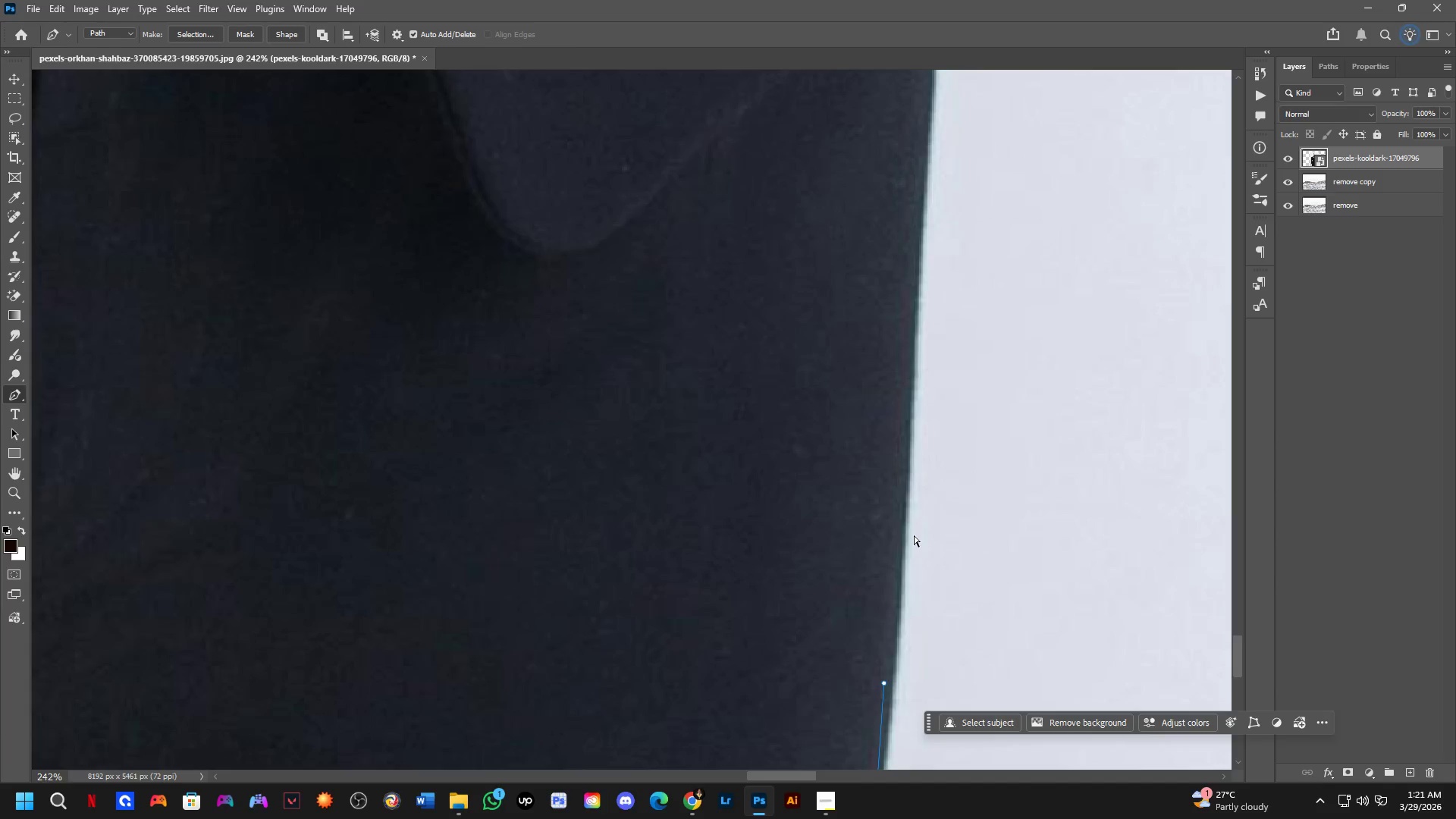 
hold_key(key=Space, duration=0.52)
 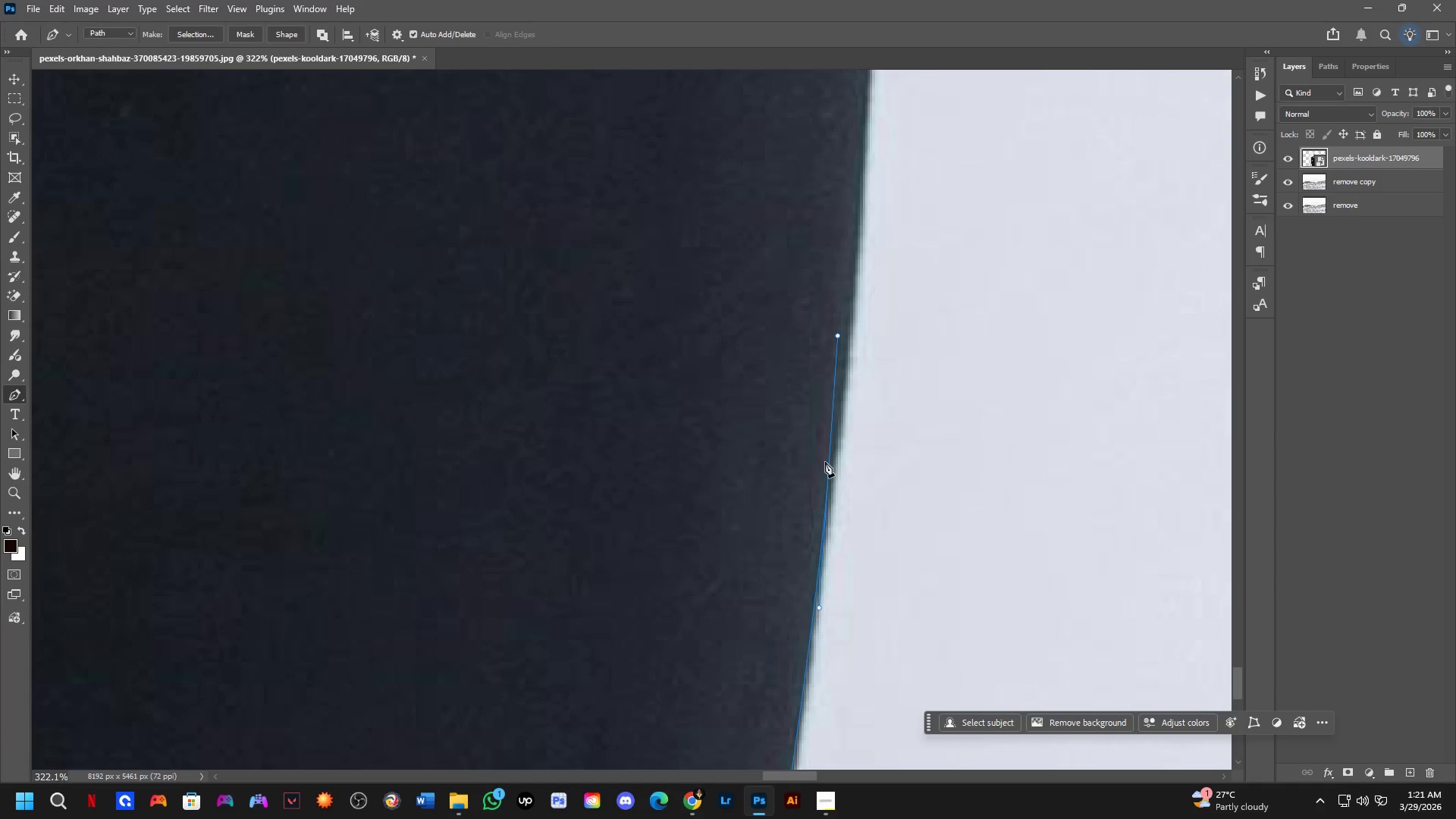 
left_click_drag(start_coordinate=[902, 558], to_coordinate=[862, 168])
 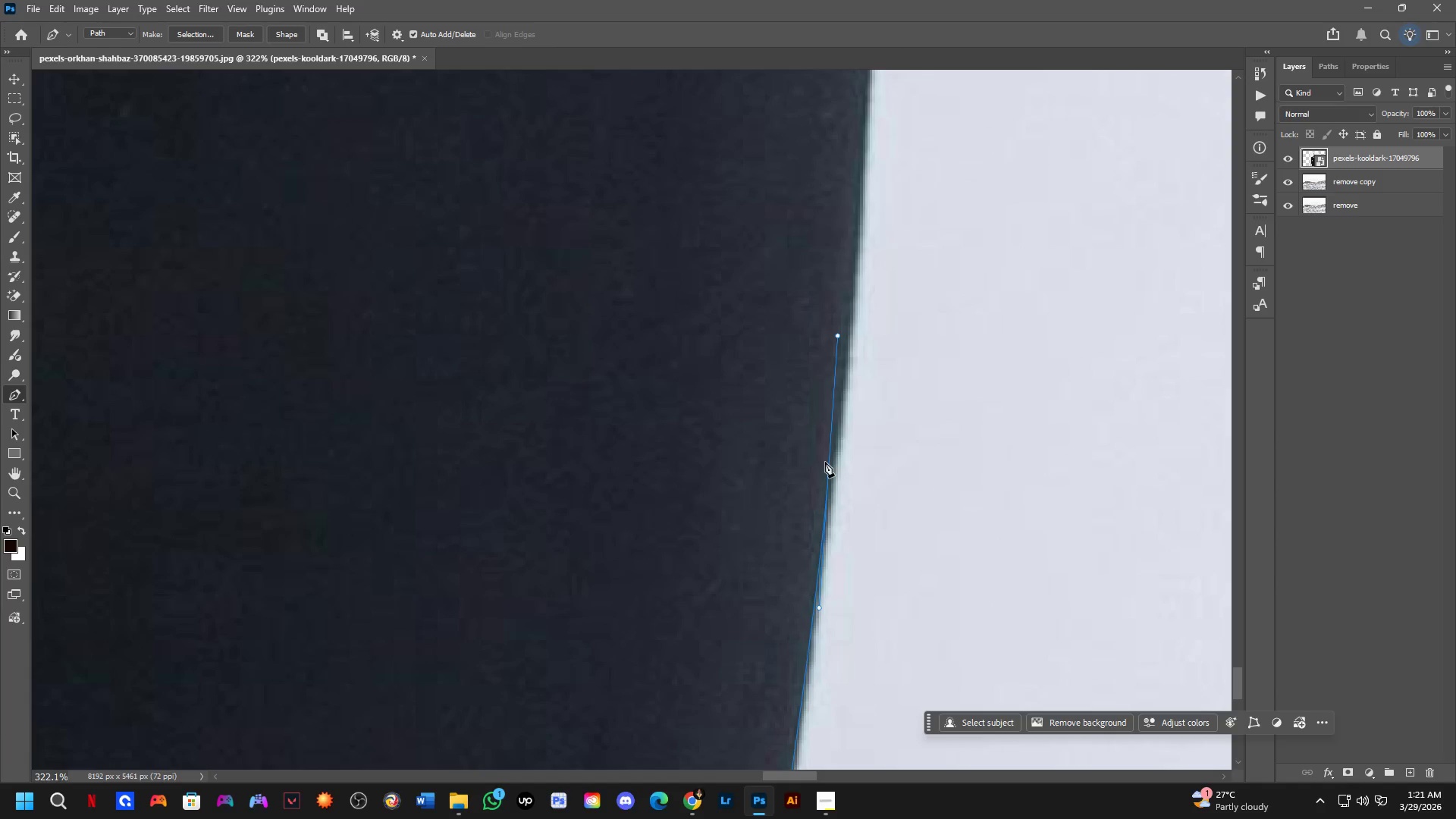 
scroll: coordinate [902, 557], scroll_direction: up, amount: 3.0
 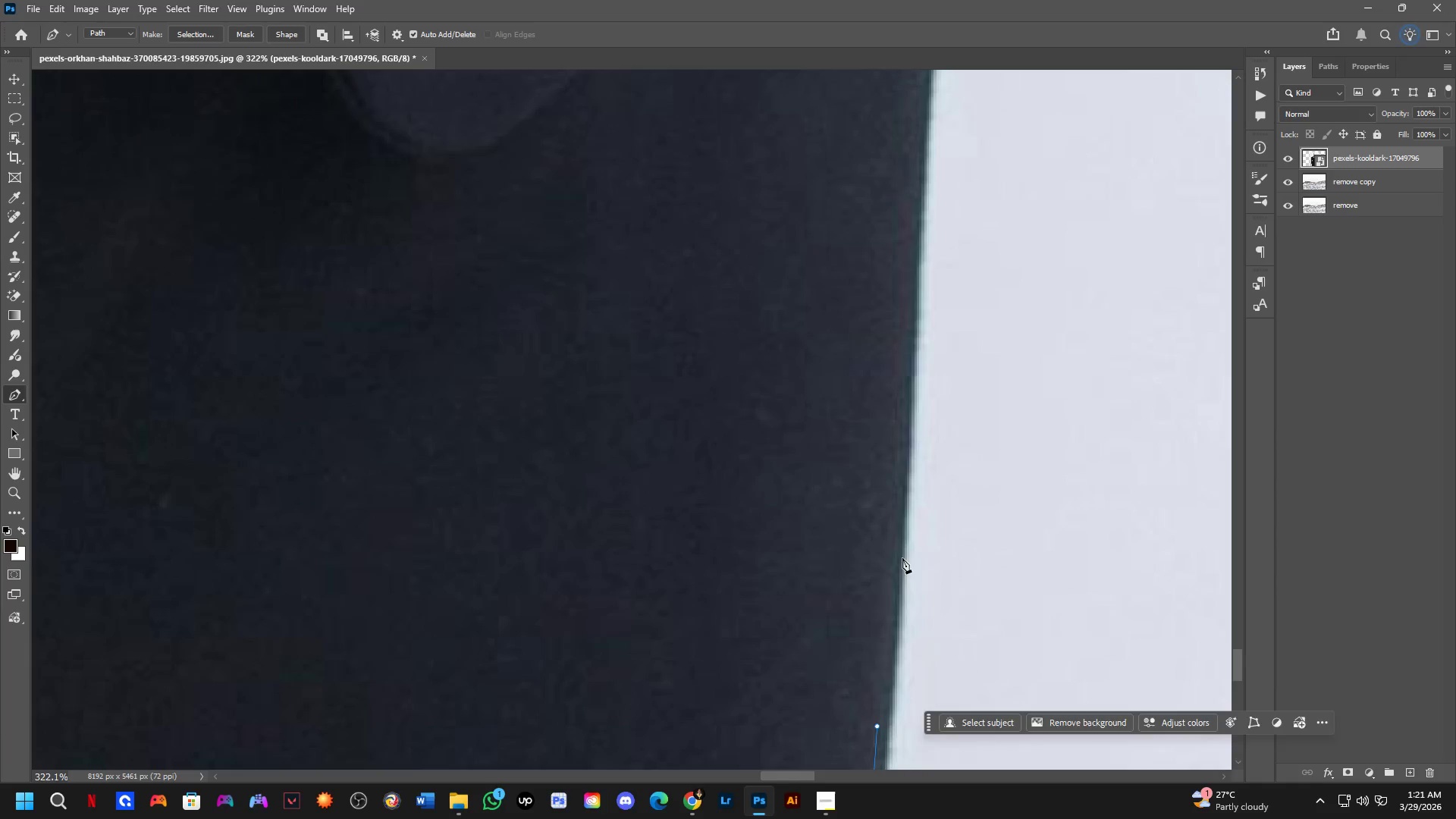 
hold_key(key=AltLeft, duration=0.83)
left_click([830, 471])
 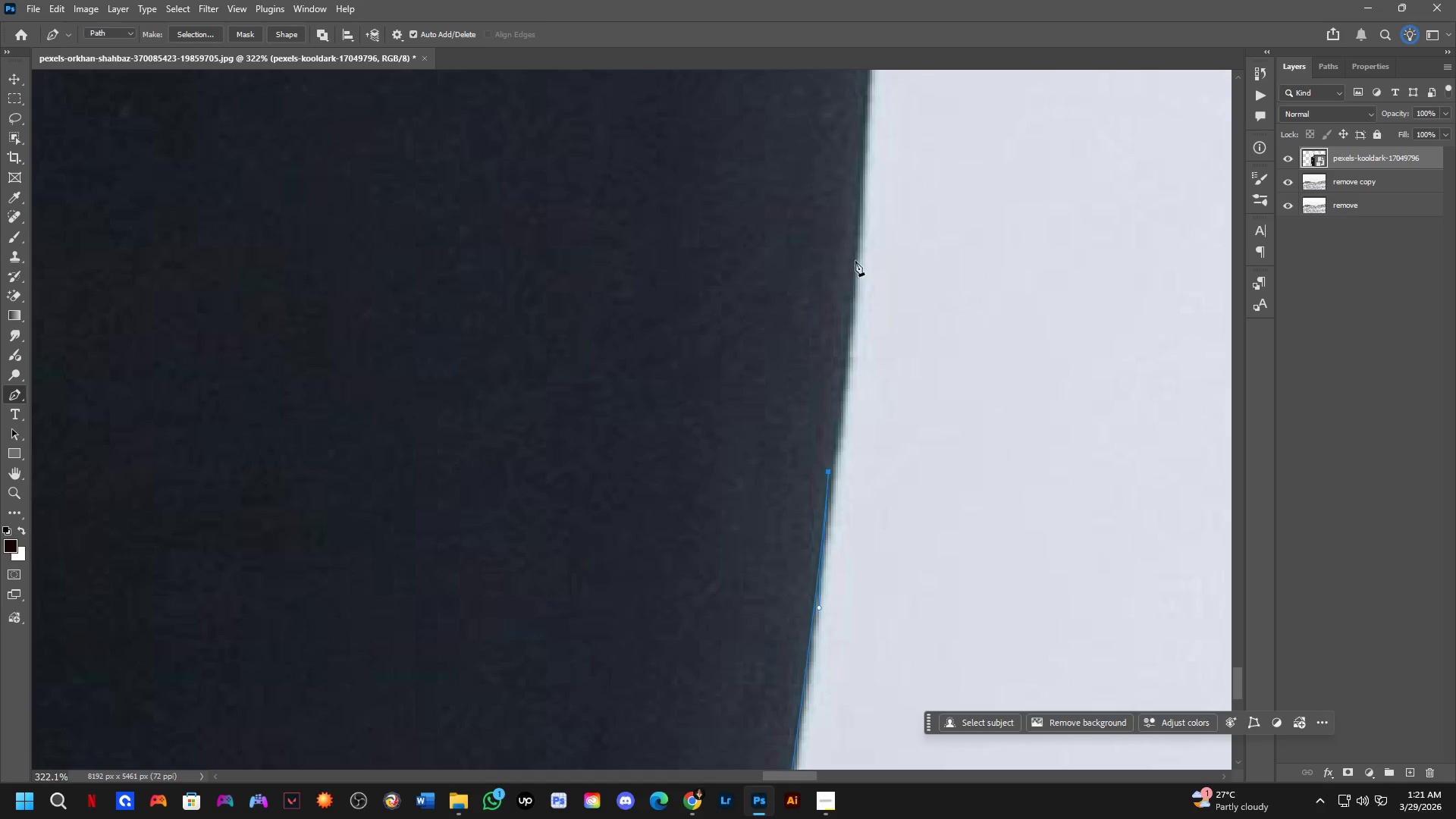 
left_click_drag(start_coordinate=[854, 253], to_coordinate=[855, 146])
 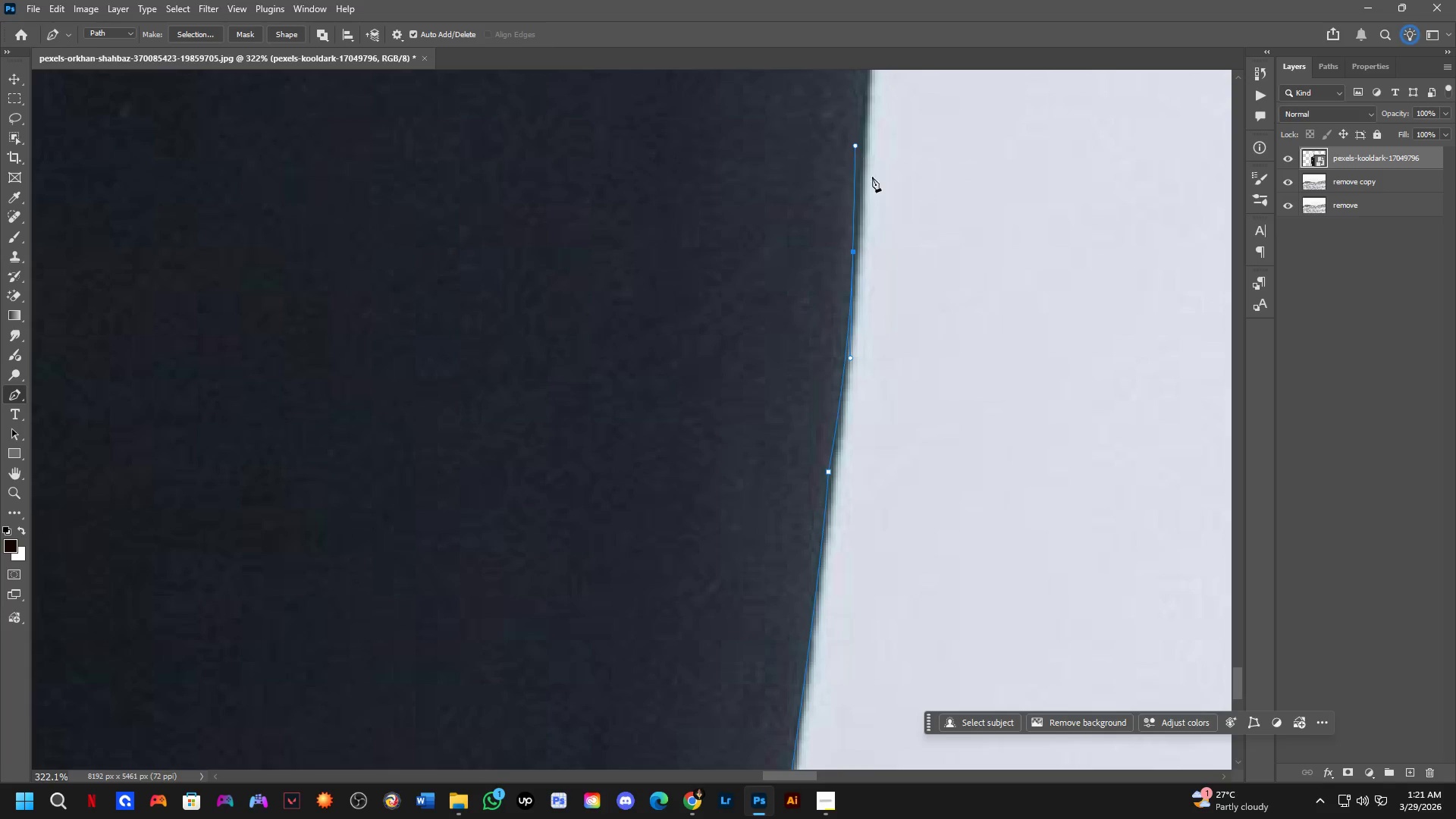 
hold_key(key=Space, duration=0.56)
 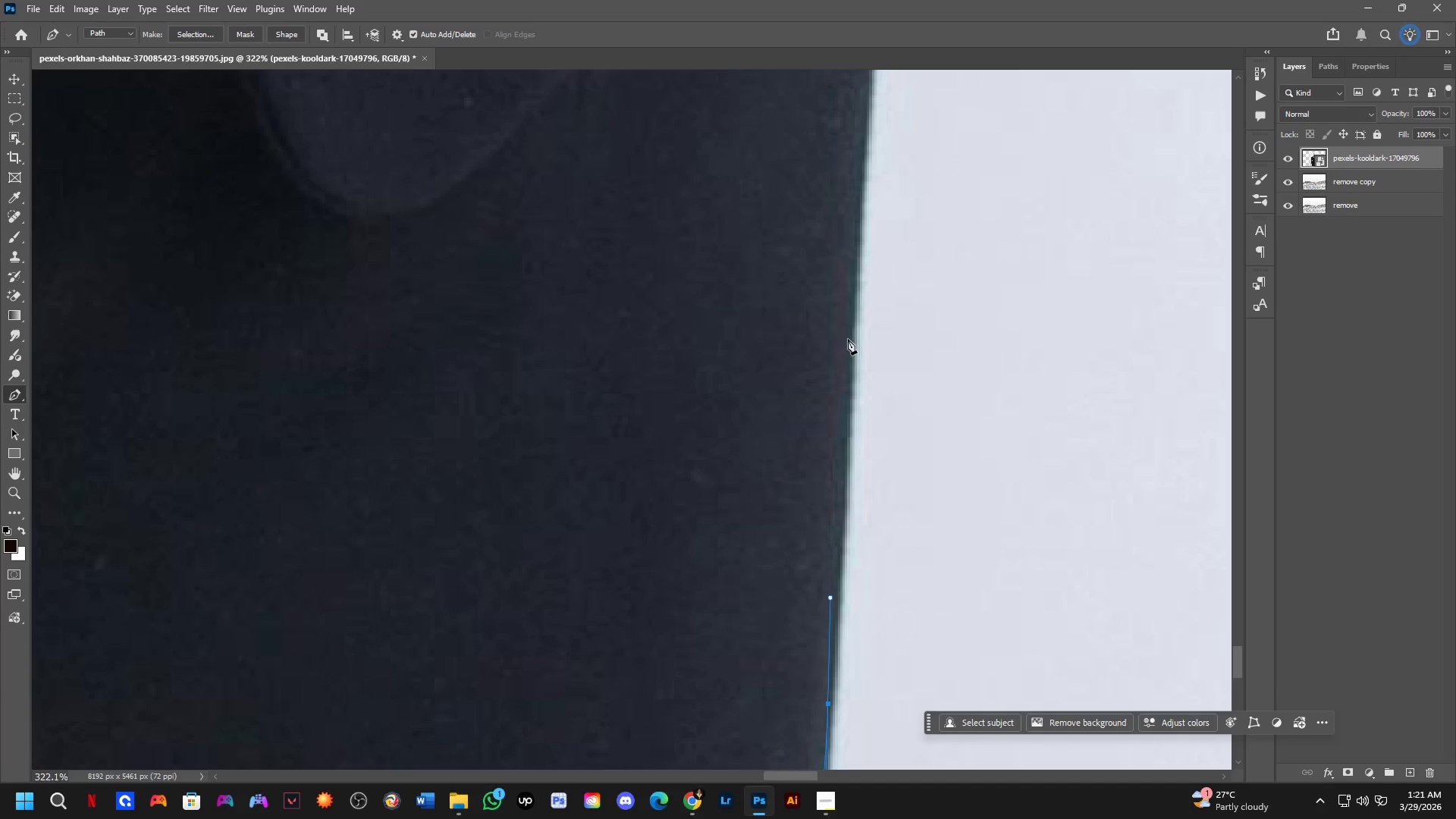 
left_click_drag(start_coordinate=[898, 210], to_coordinate=[873, 662])
 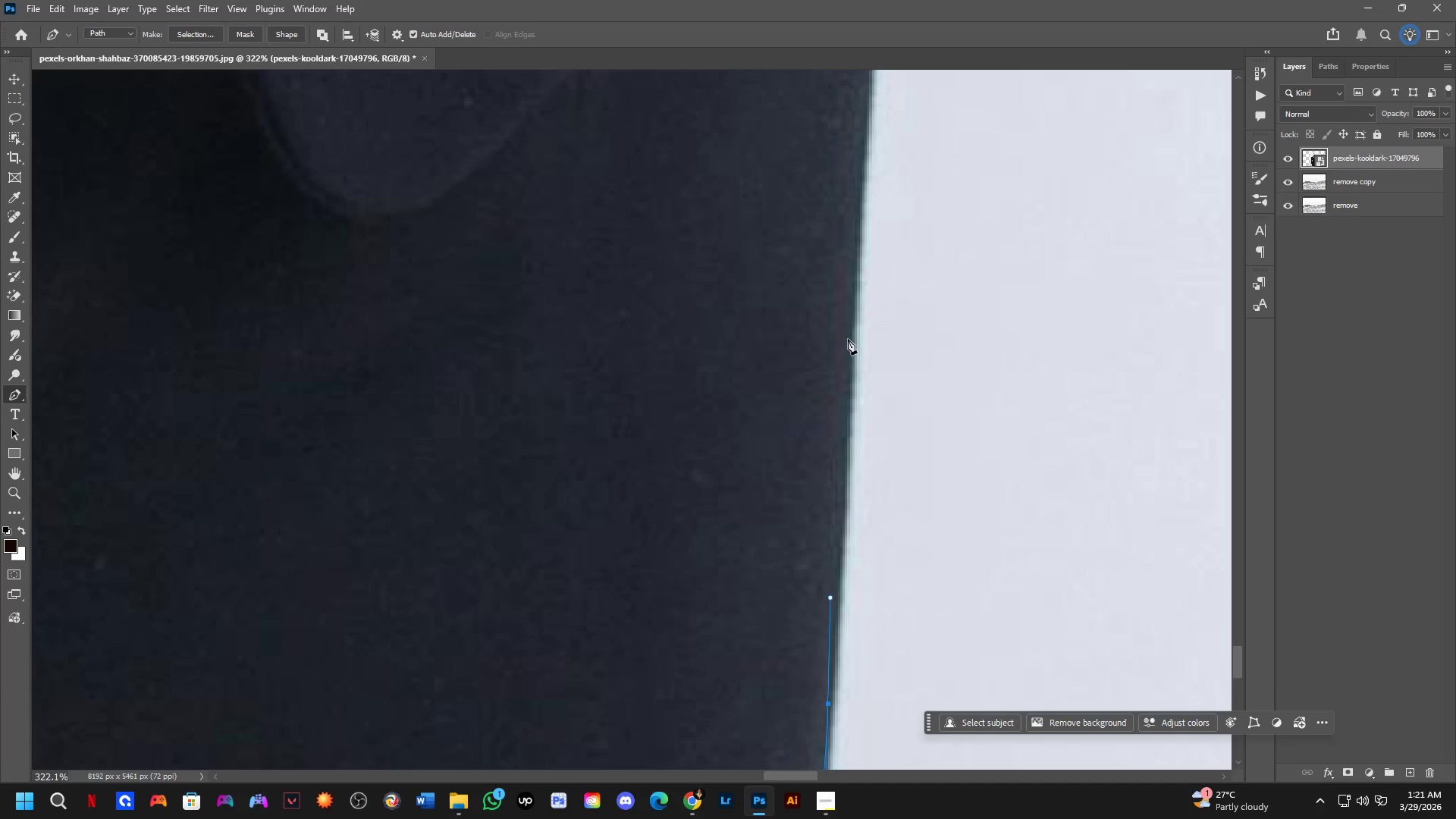 
left_click_drag(start_coordinate=[851, 323], to_coordinate=[850, 196])
 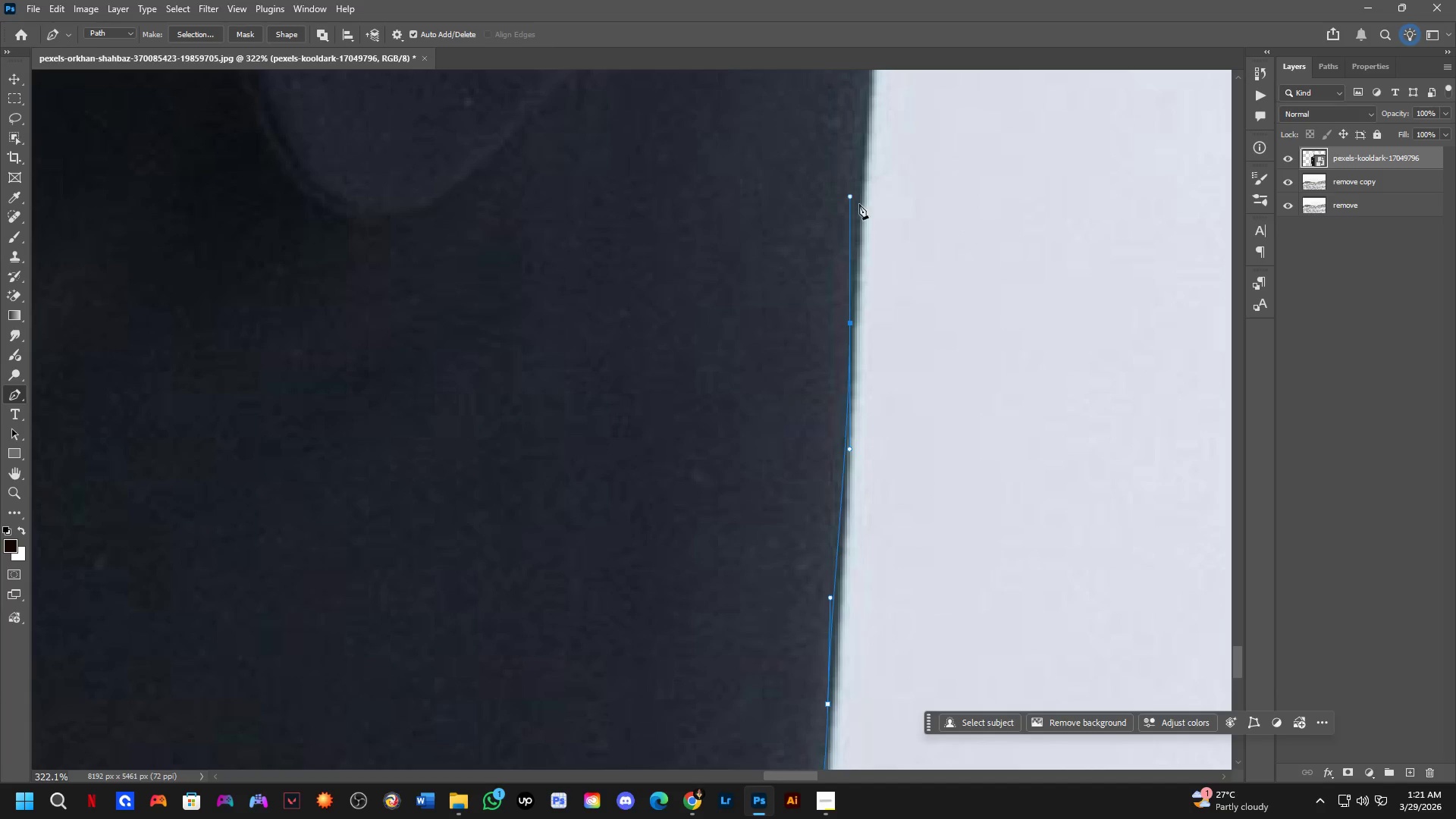 
hold_key(key=Space, duration=0.61)
 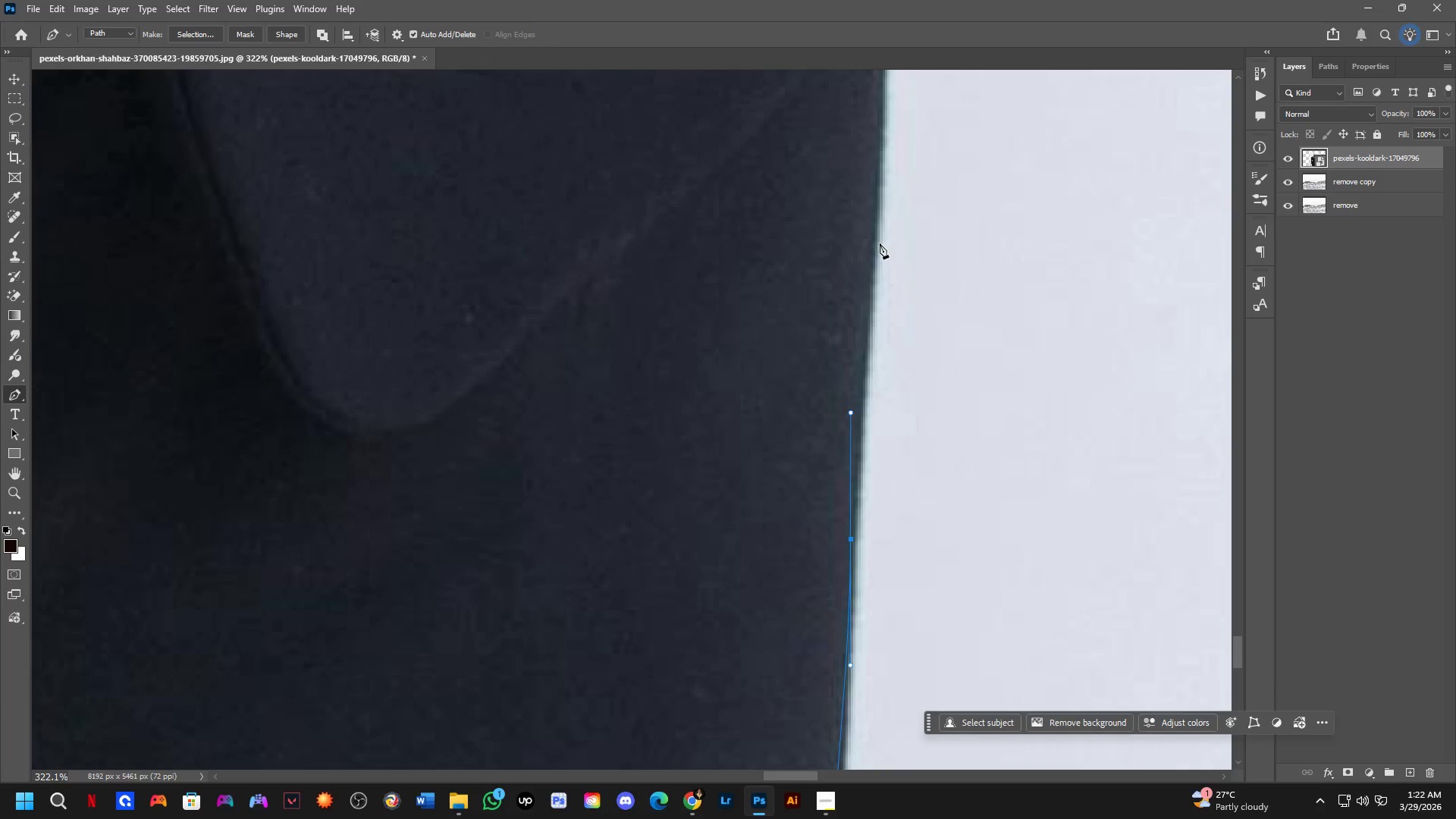 
left_click_drag(start_coordinate=[876, 205], to_coordinate=[877, 421])
 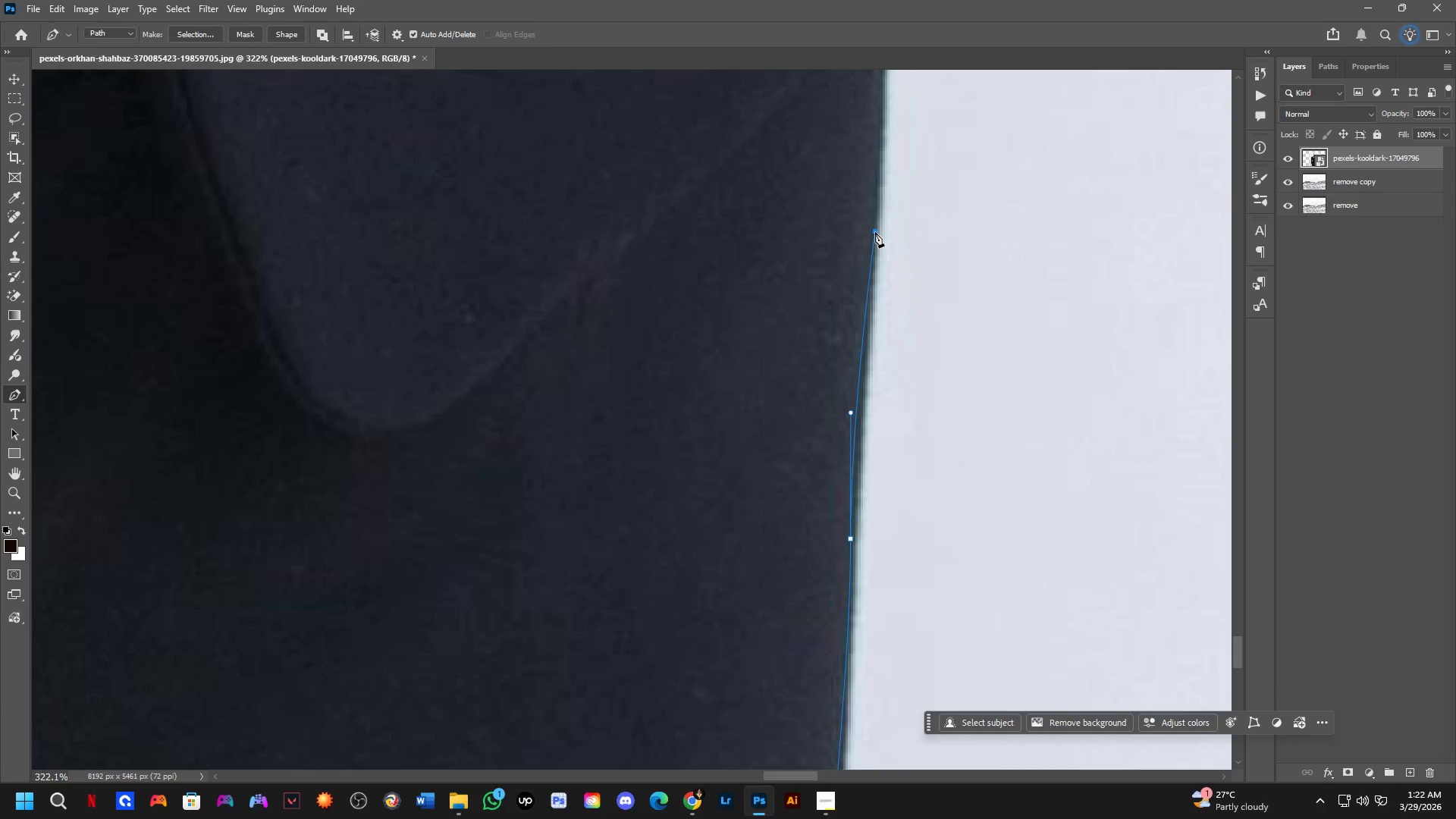 
left_click([875, 232])
 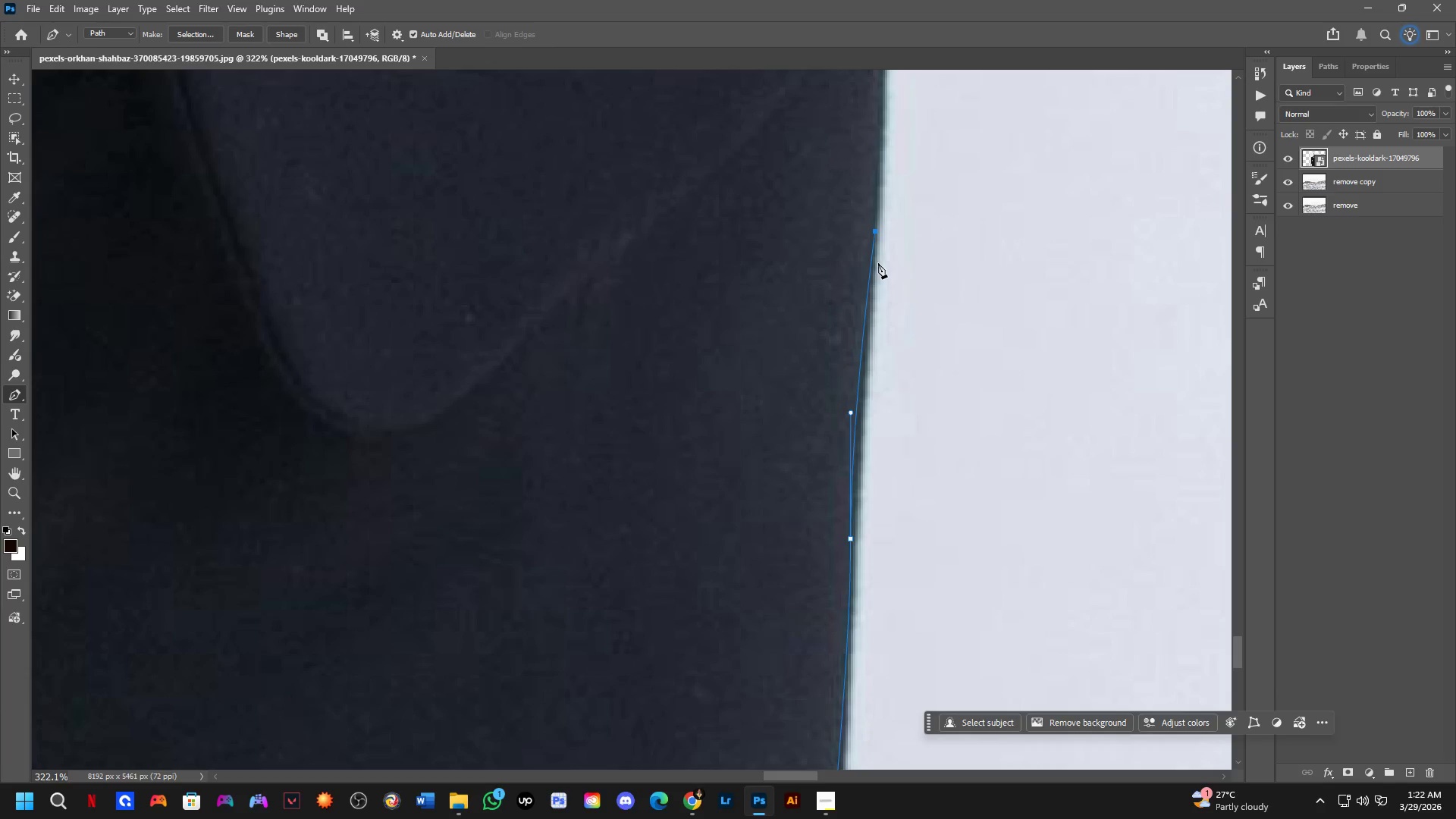 
hold_key(key=Space, duration=0.66)
 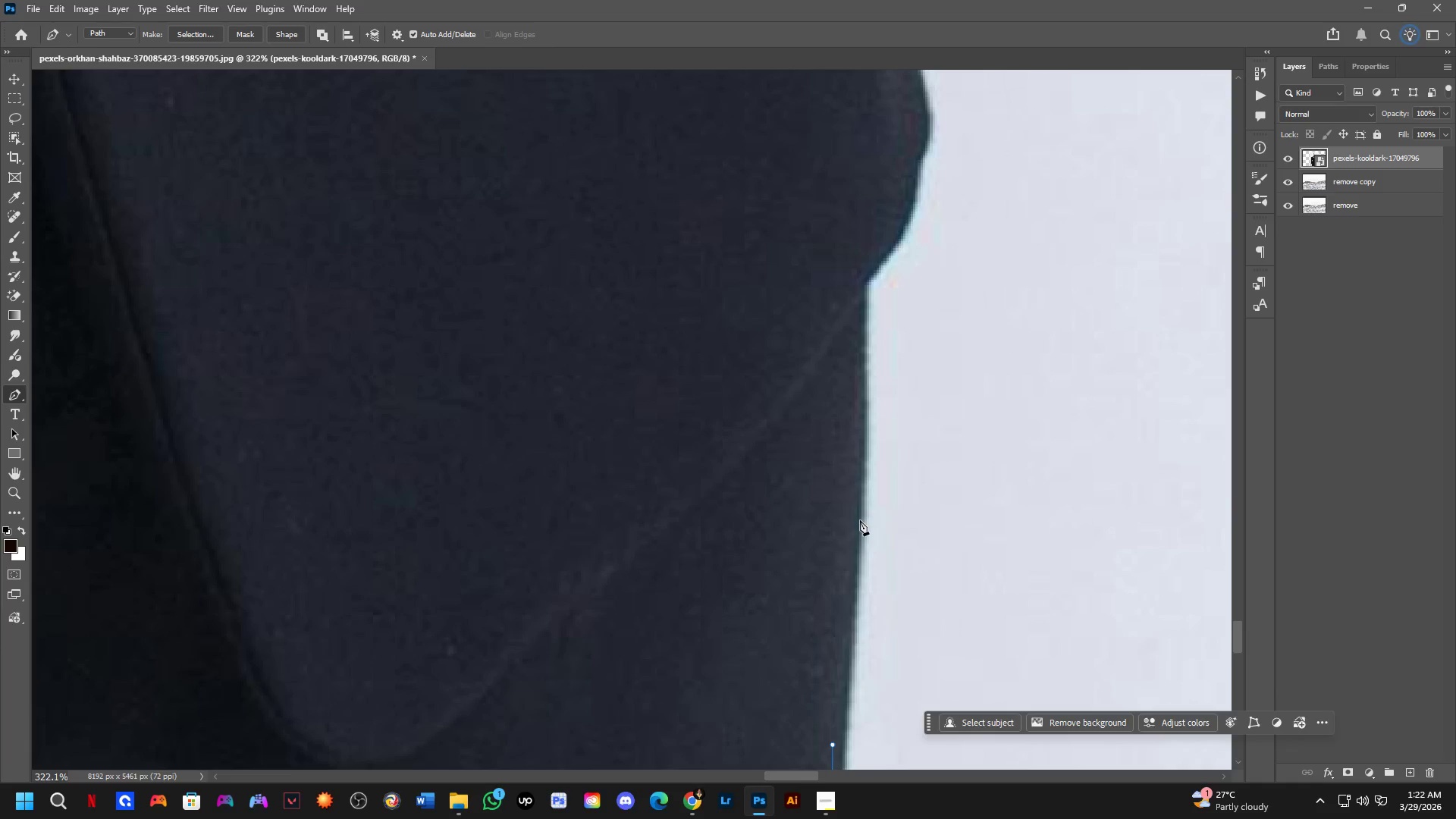 
left_click_drag(start_coordinate=[900, 258], to_coordinate=[882, 590])
 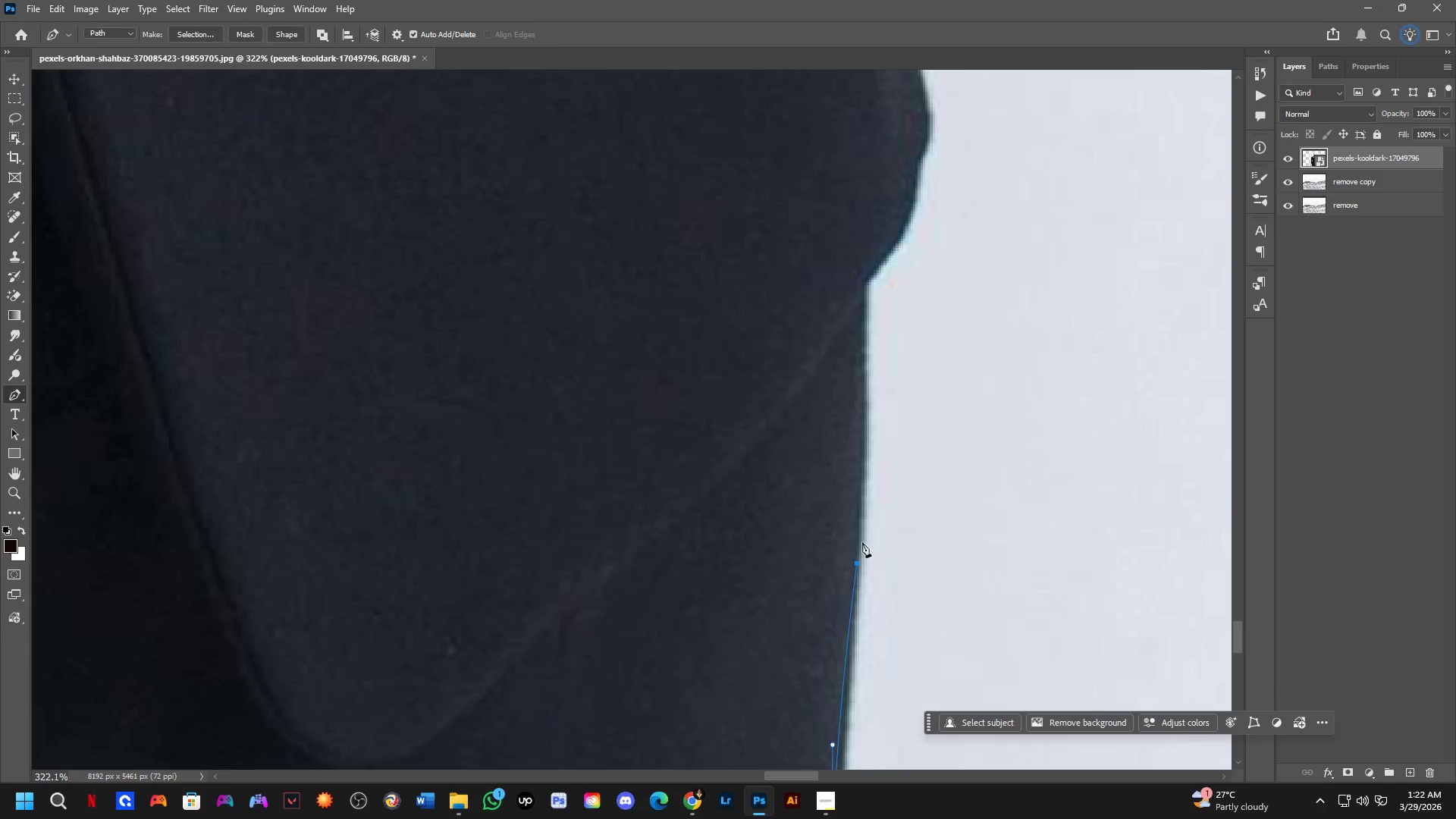 
key(Control+ControlLeft)
 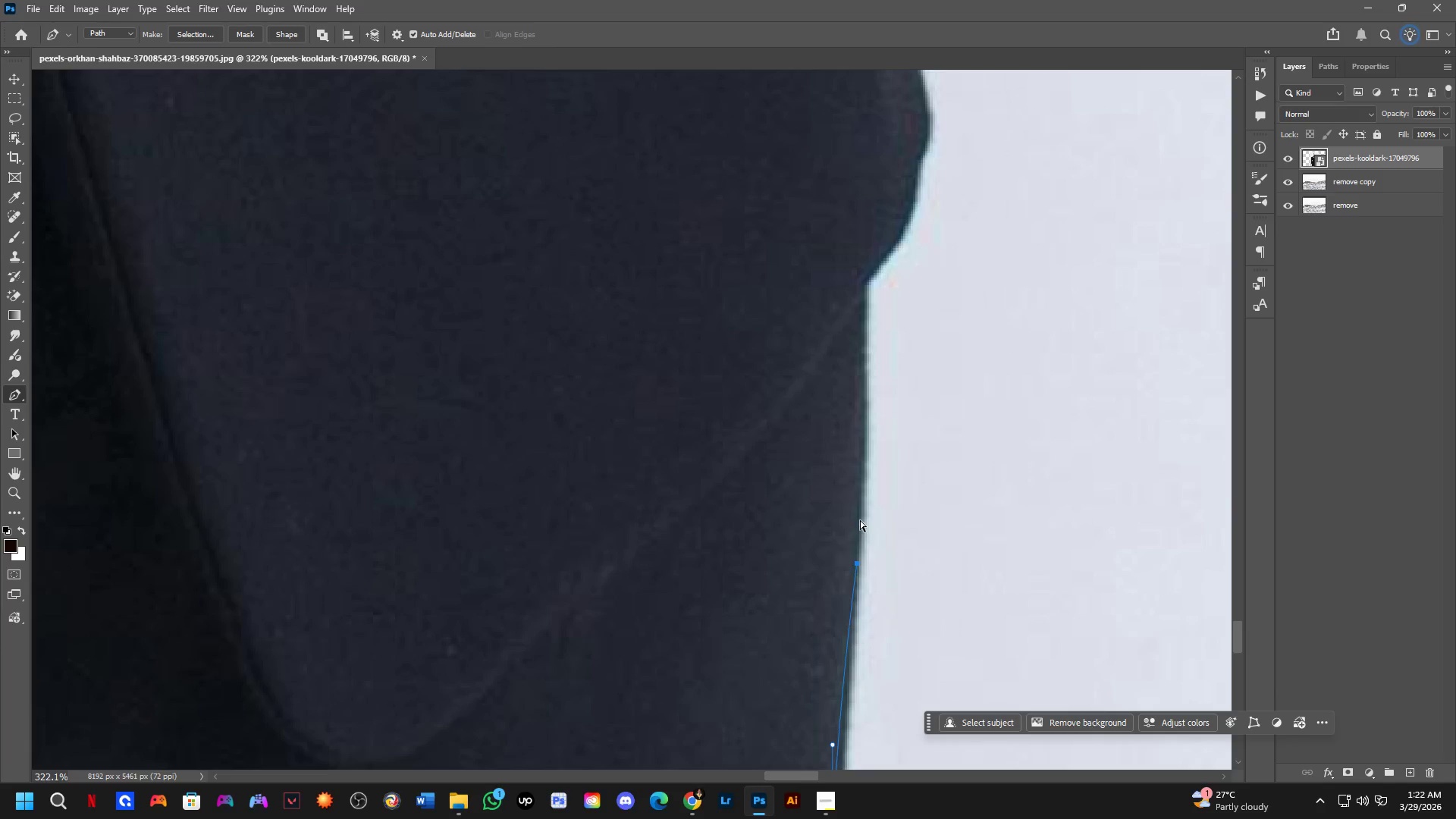 
key(Control+Z)
 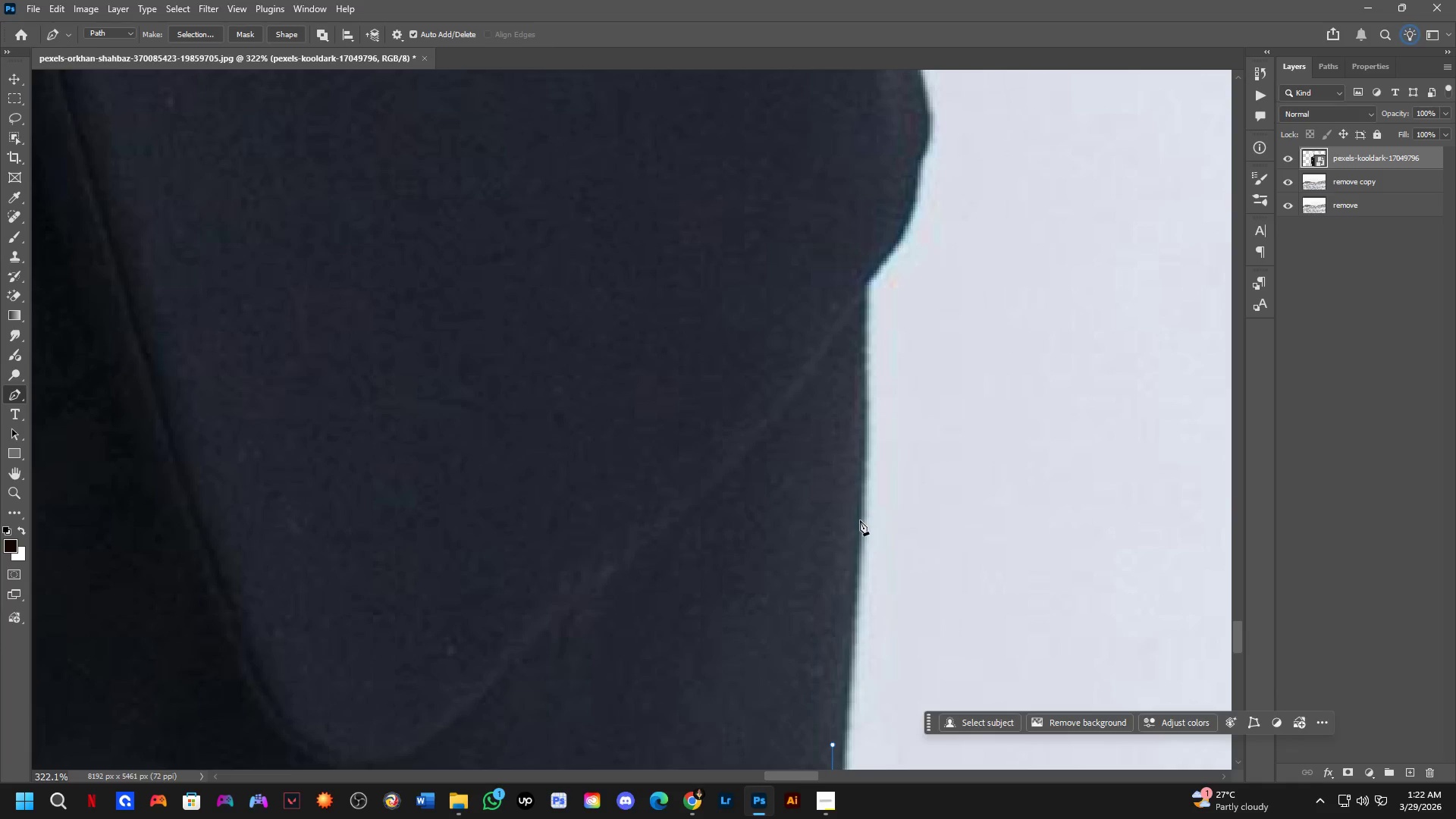 
left_click_drag(start_coordinate=[860, 520], to_coordinate=[866, 411])
 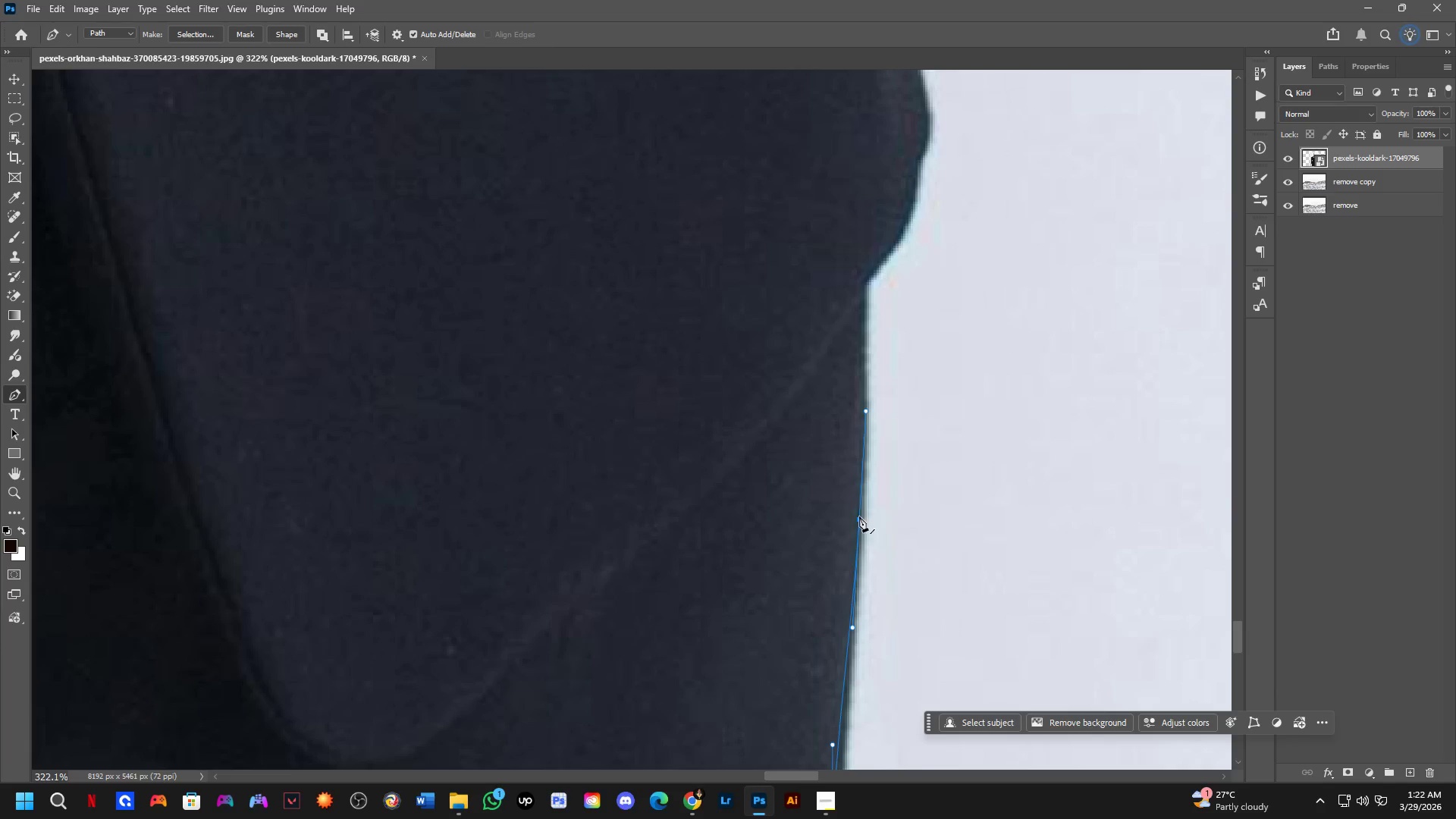 
hold_key(key=ControlLeft, duration=1.33)
left_click_drag(start_coordinate=[859, 517], to_coordinate=[858, 531])
 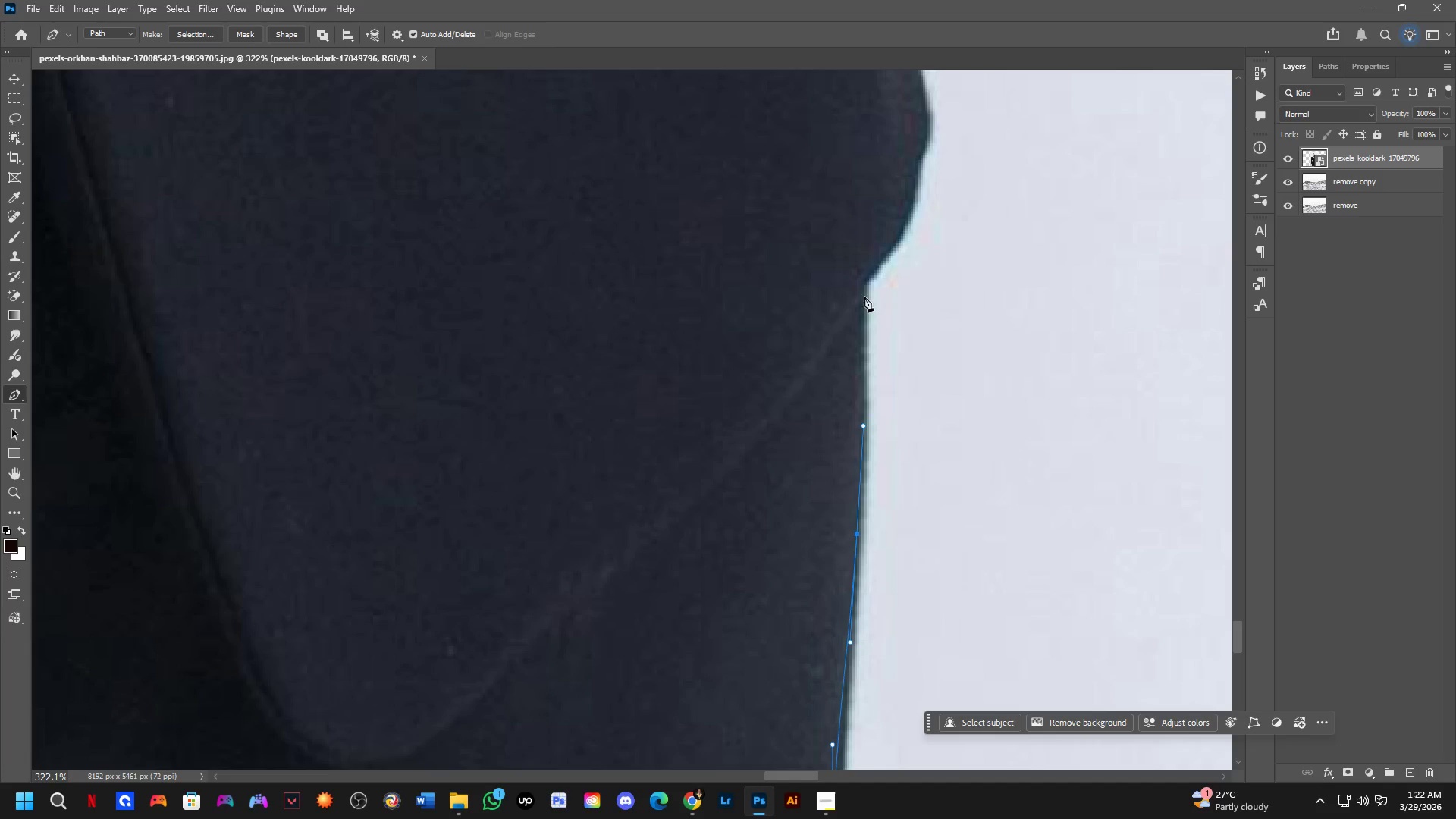 
left_click_drag(start_coordinate=[865, 282], to_coordinate=[865, 248])
 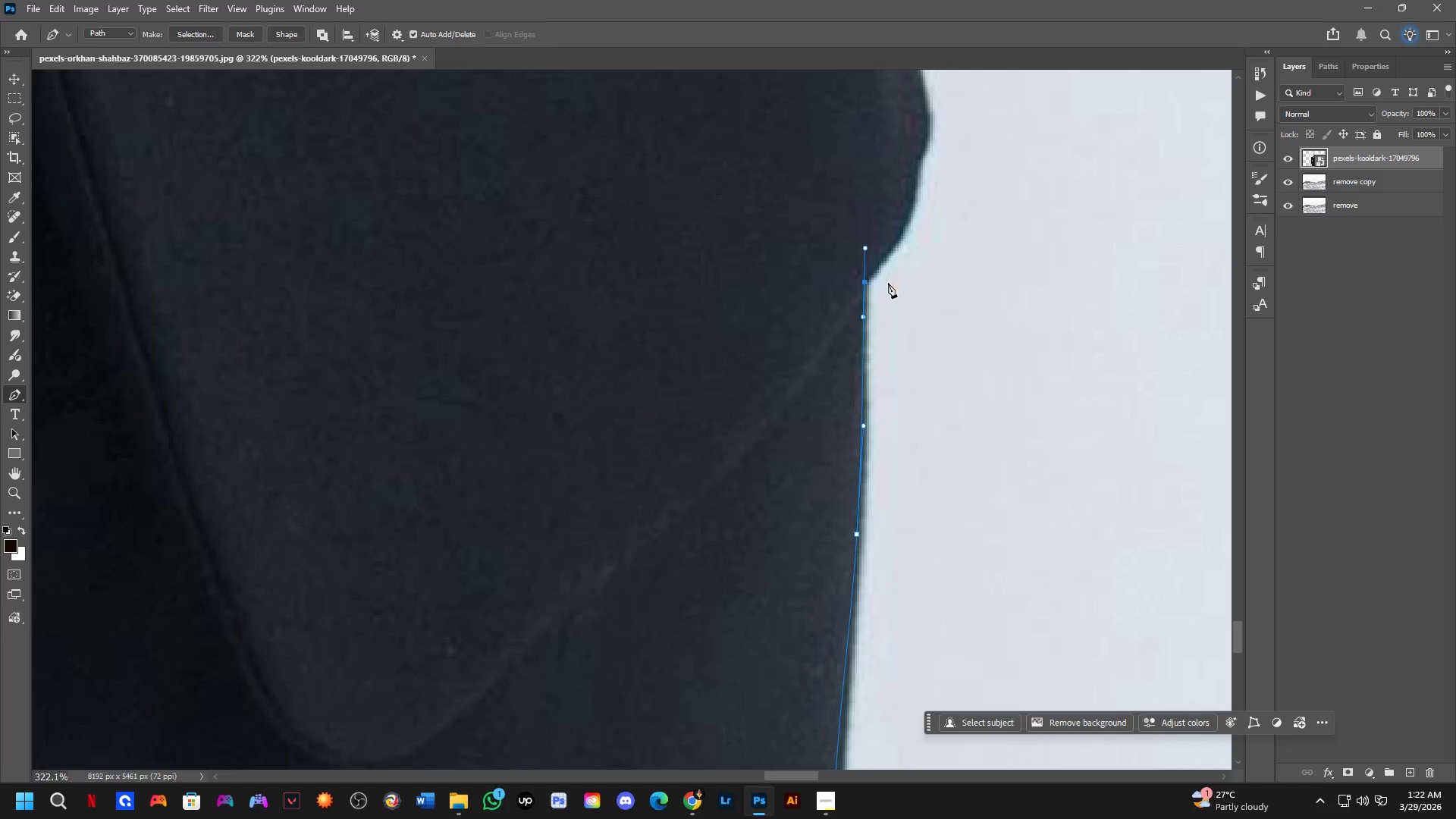 
hold_key(key=Space, duration=0.58)
 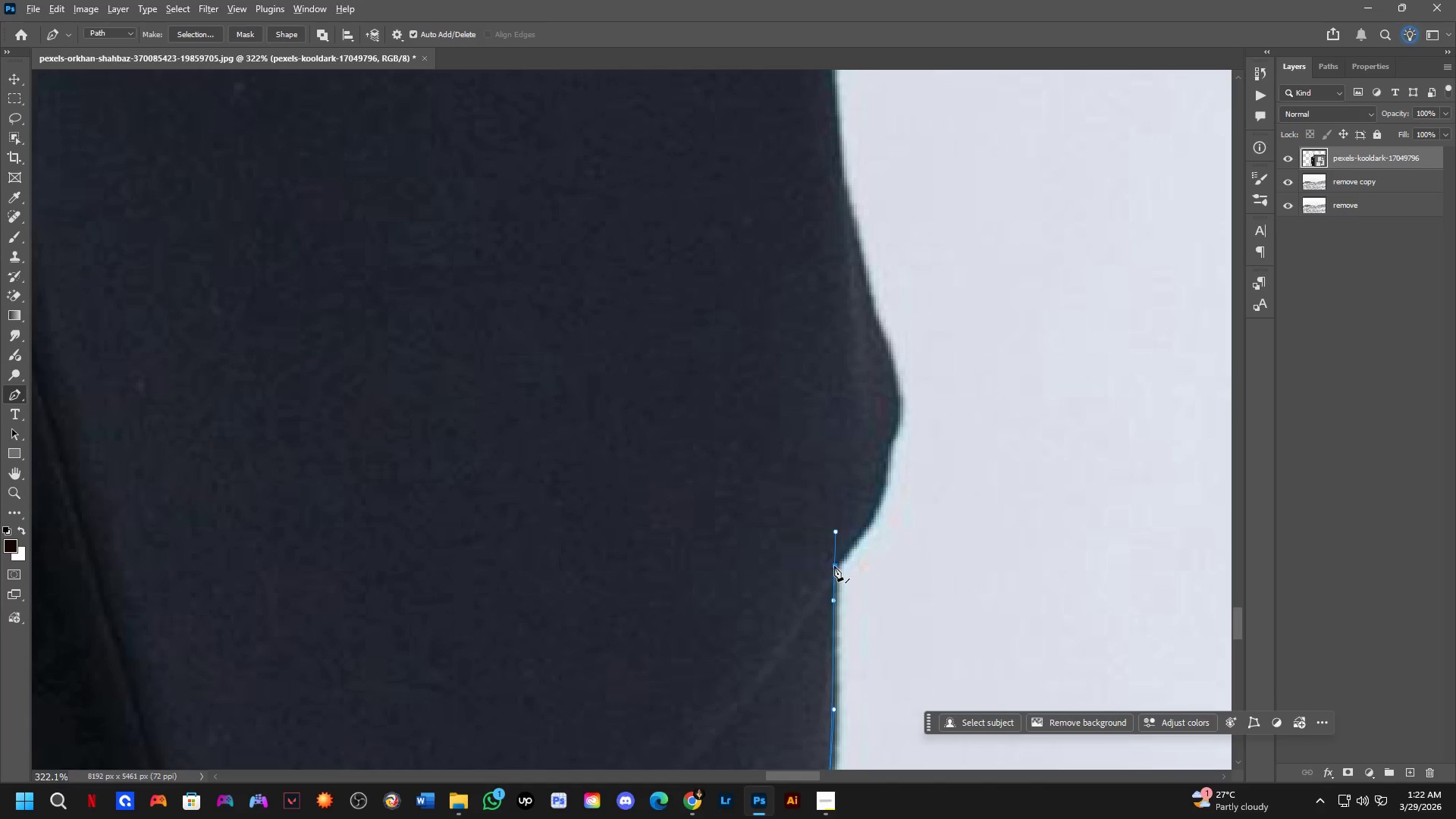 
left_click_drag(start_coordinate=[889, 309], to_coordinate=[859, 593])
 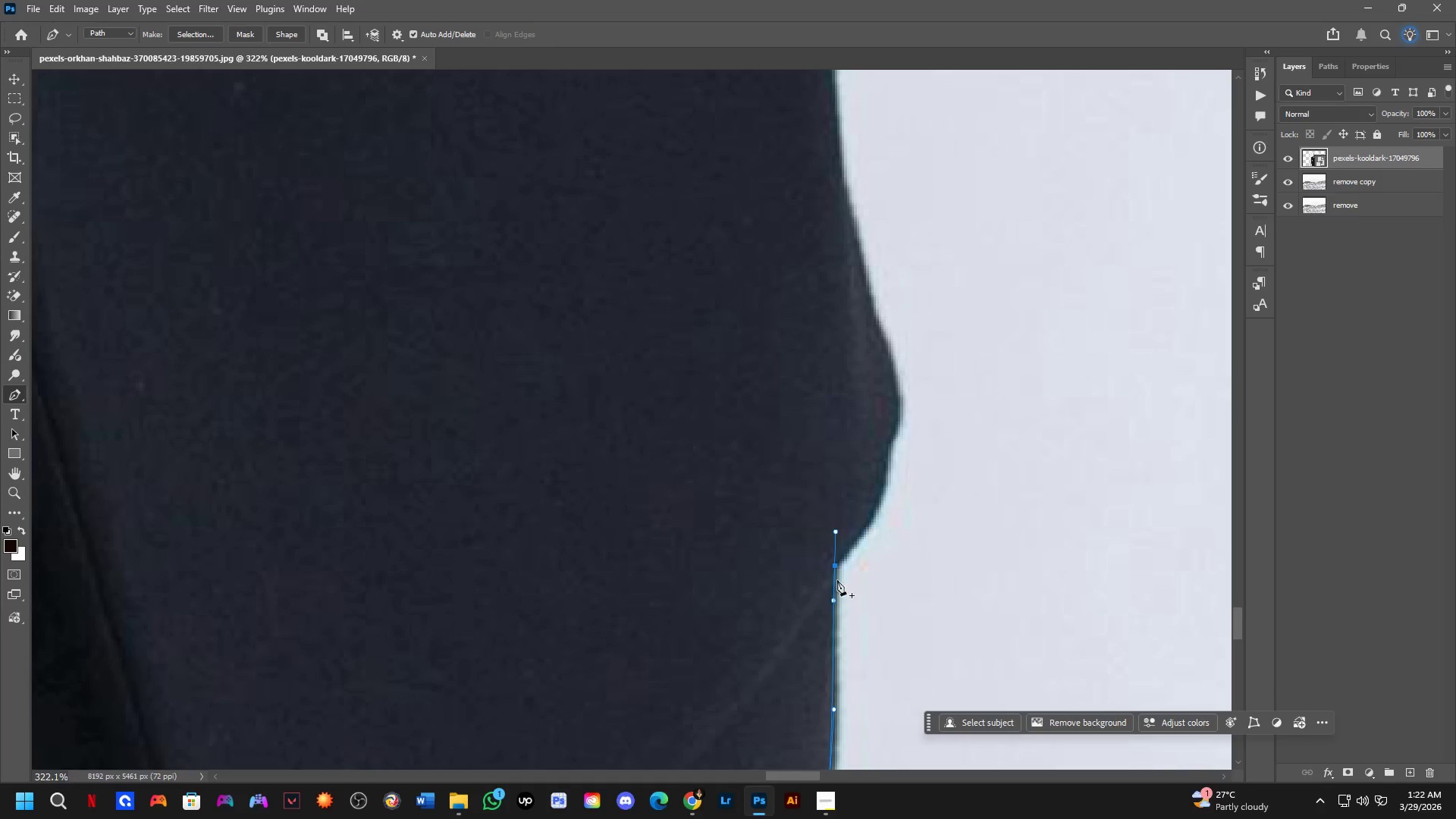 
hold_key(key=AltLeft, duration=0.34)
left_click([834, 566])
 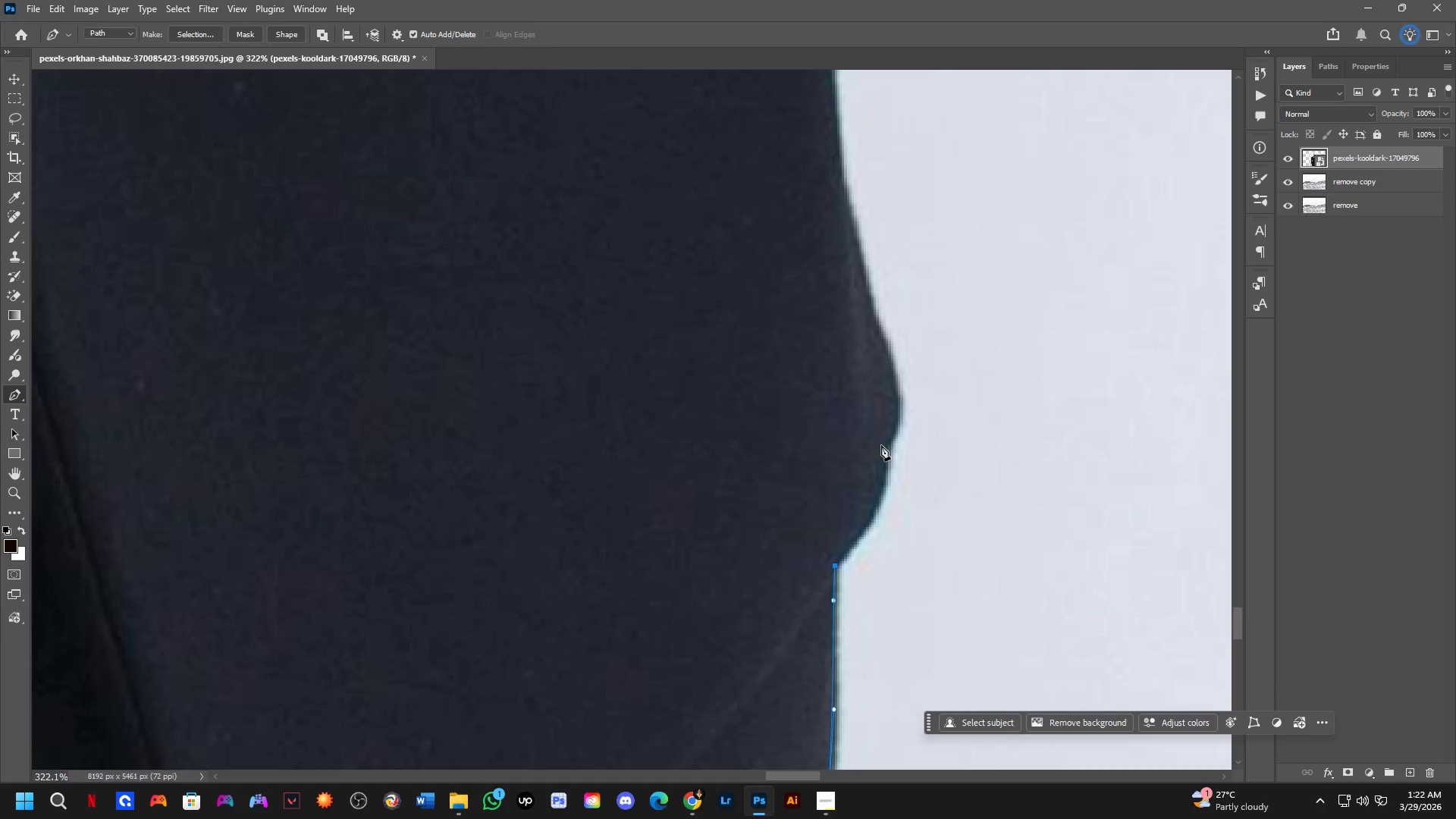 
left_click_drag(start_coordinate=[886, 459], to_coordinate=[881, 408])
 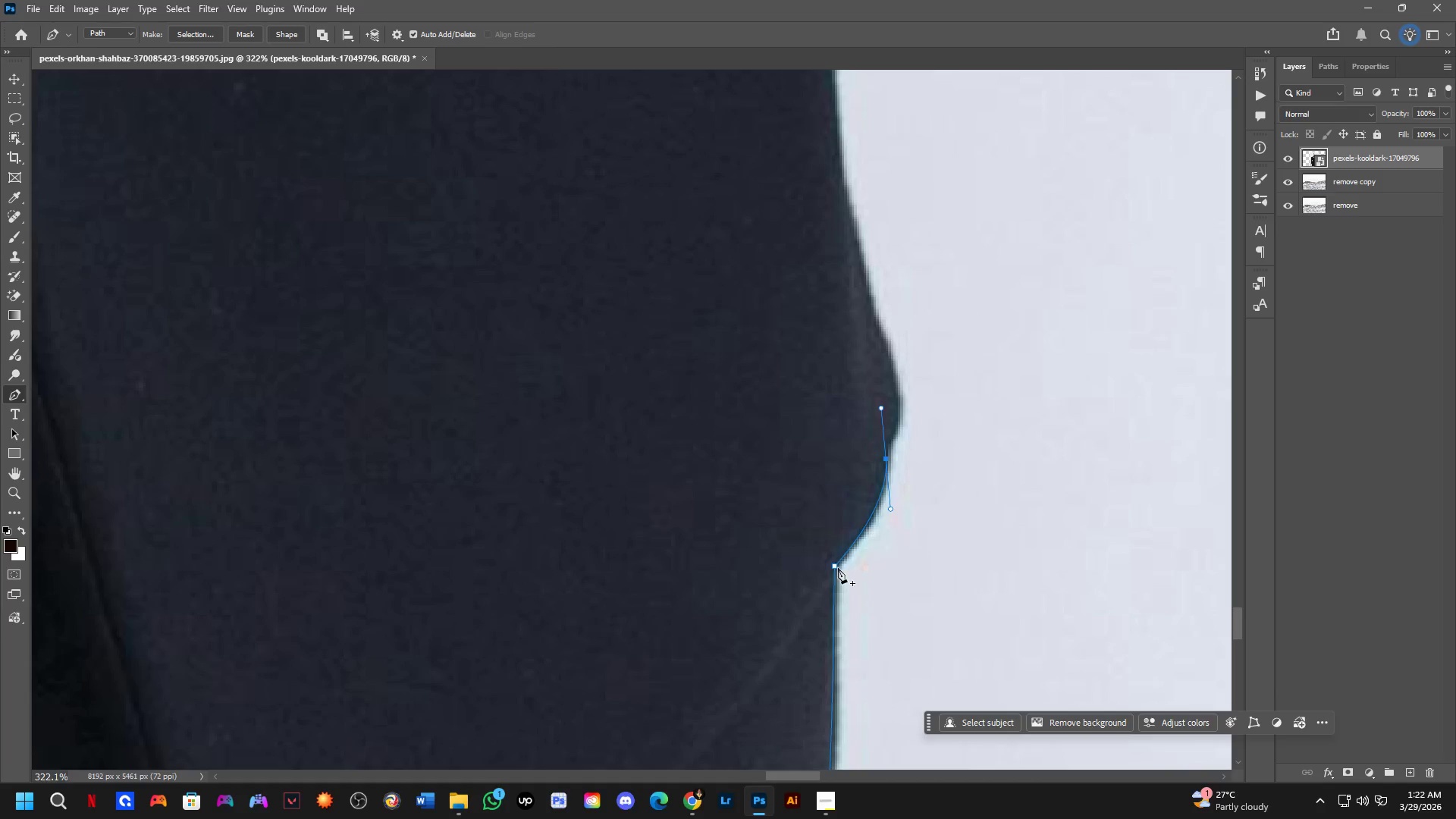 
left_click([837, 568])
 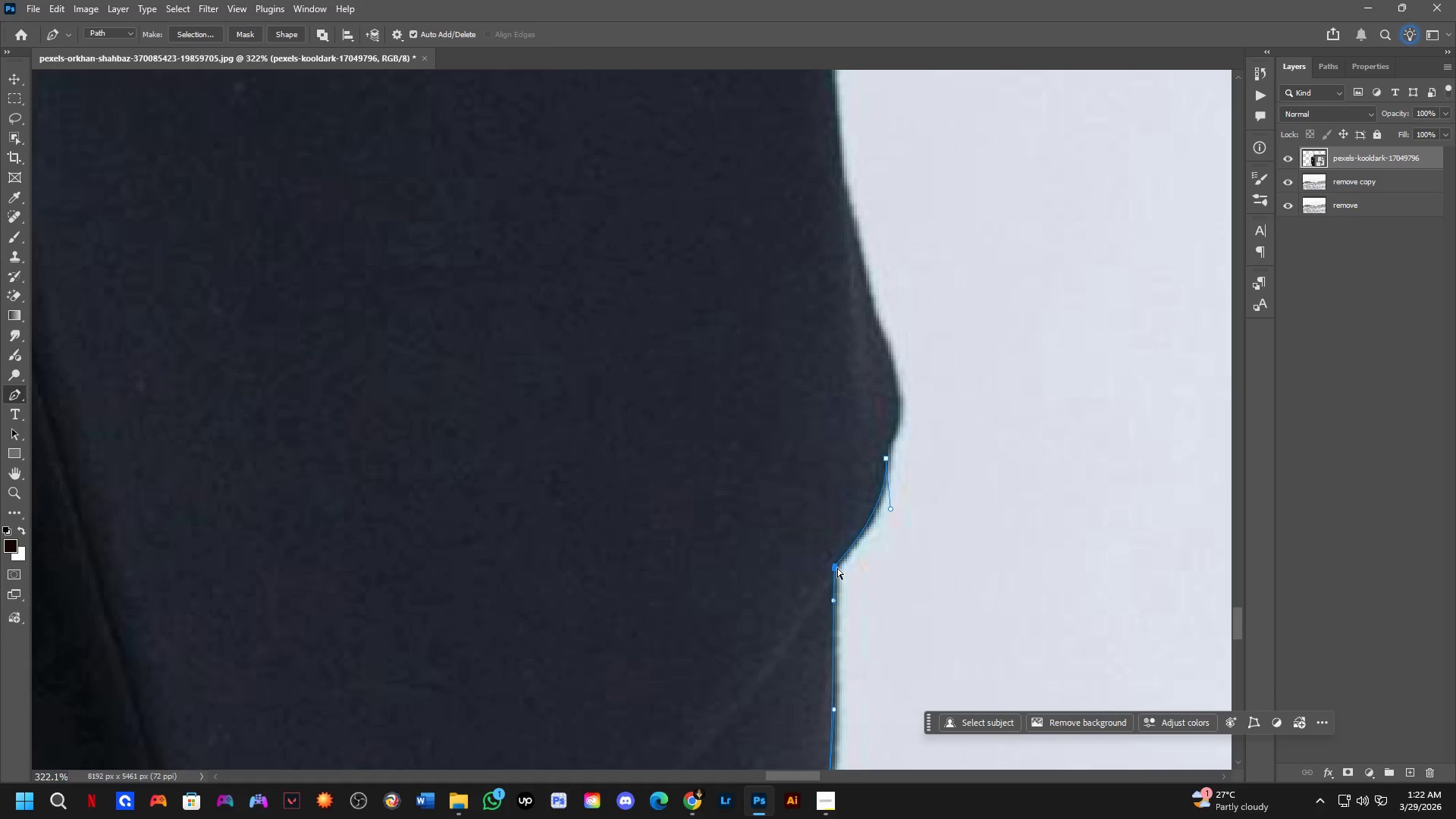 
key(Control+Z)
 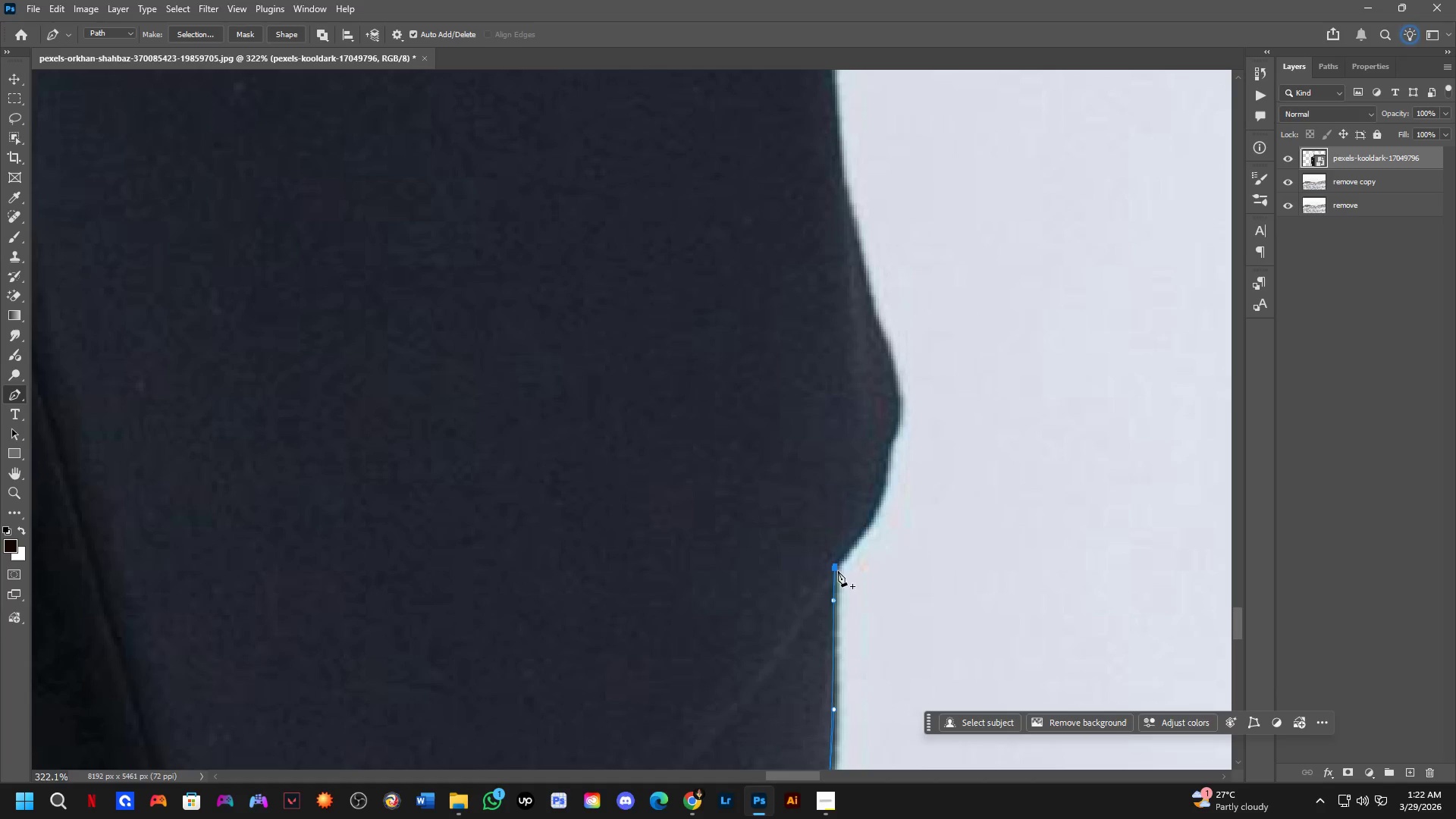 
key(Control+Z)
 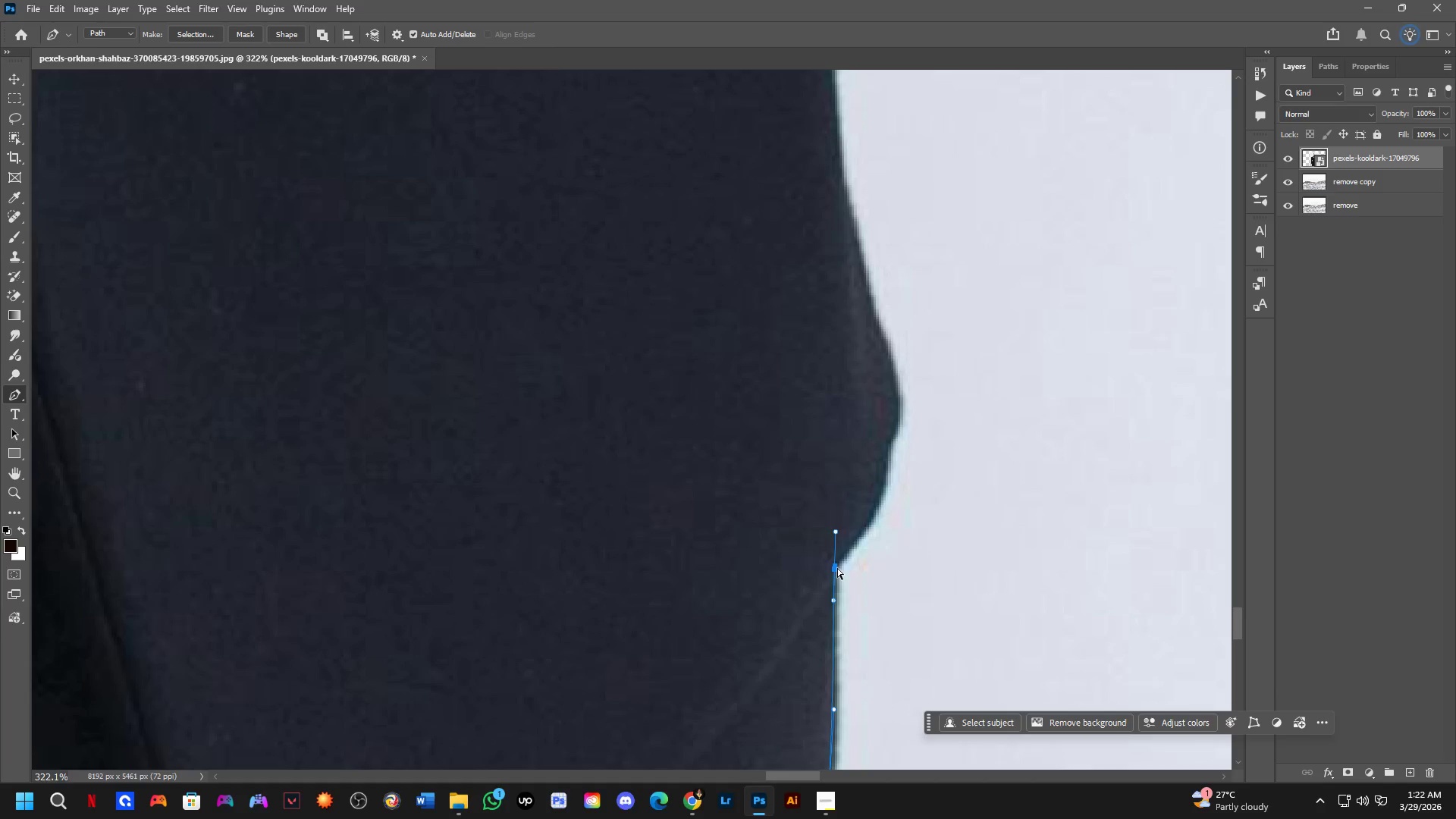 
key(Control+Shift+Z)
 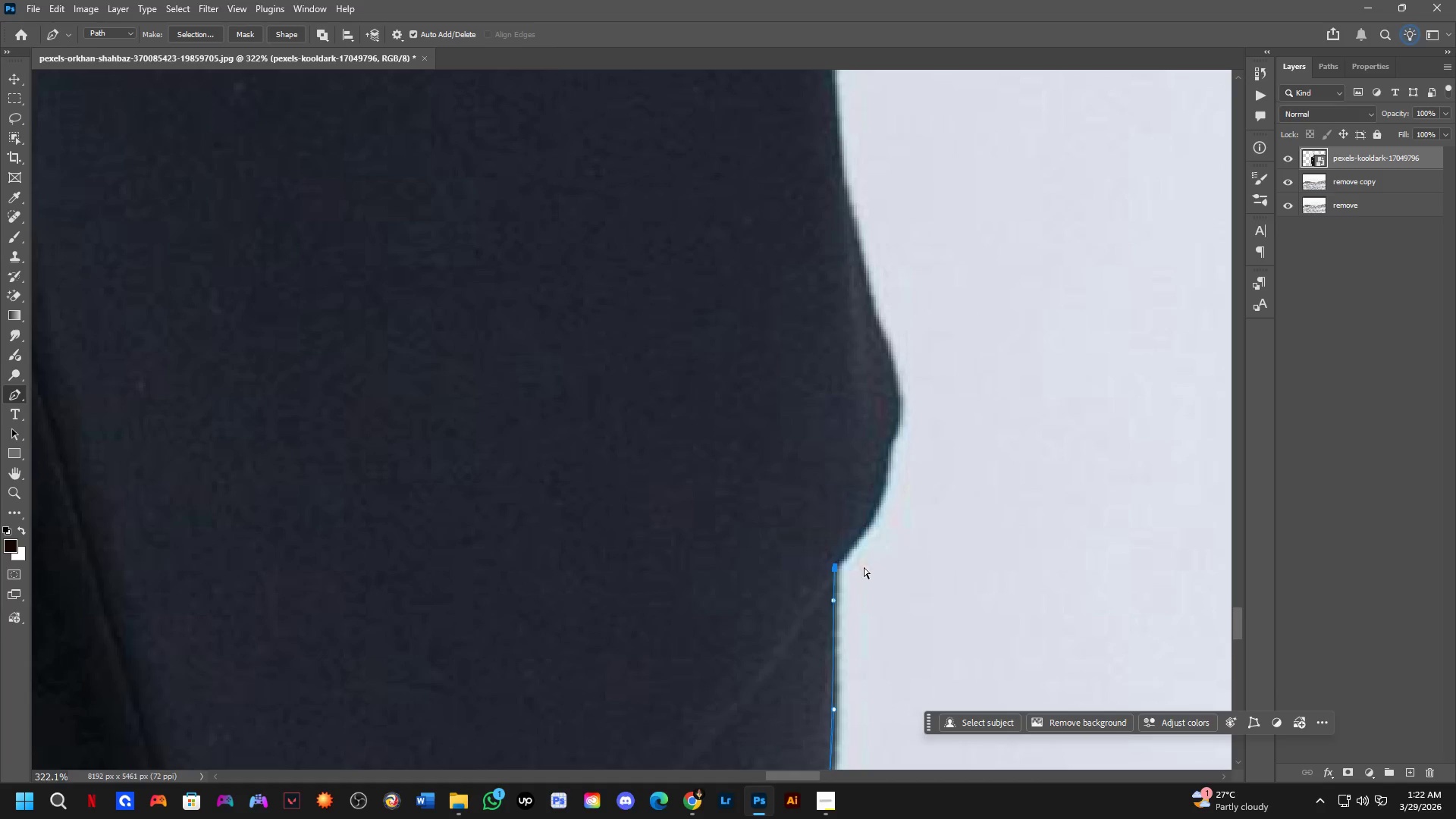 
key(Control+Shift+Z)
 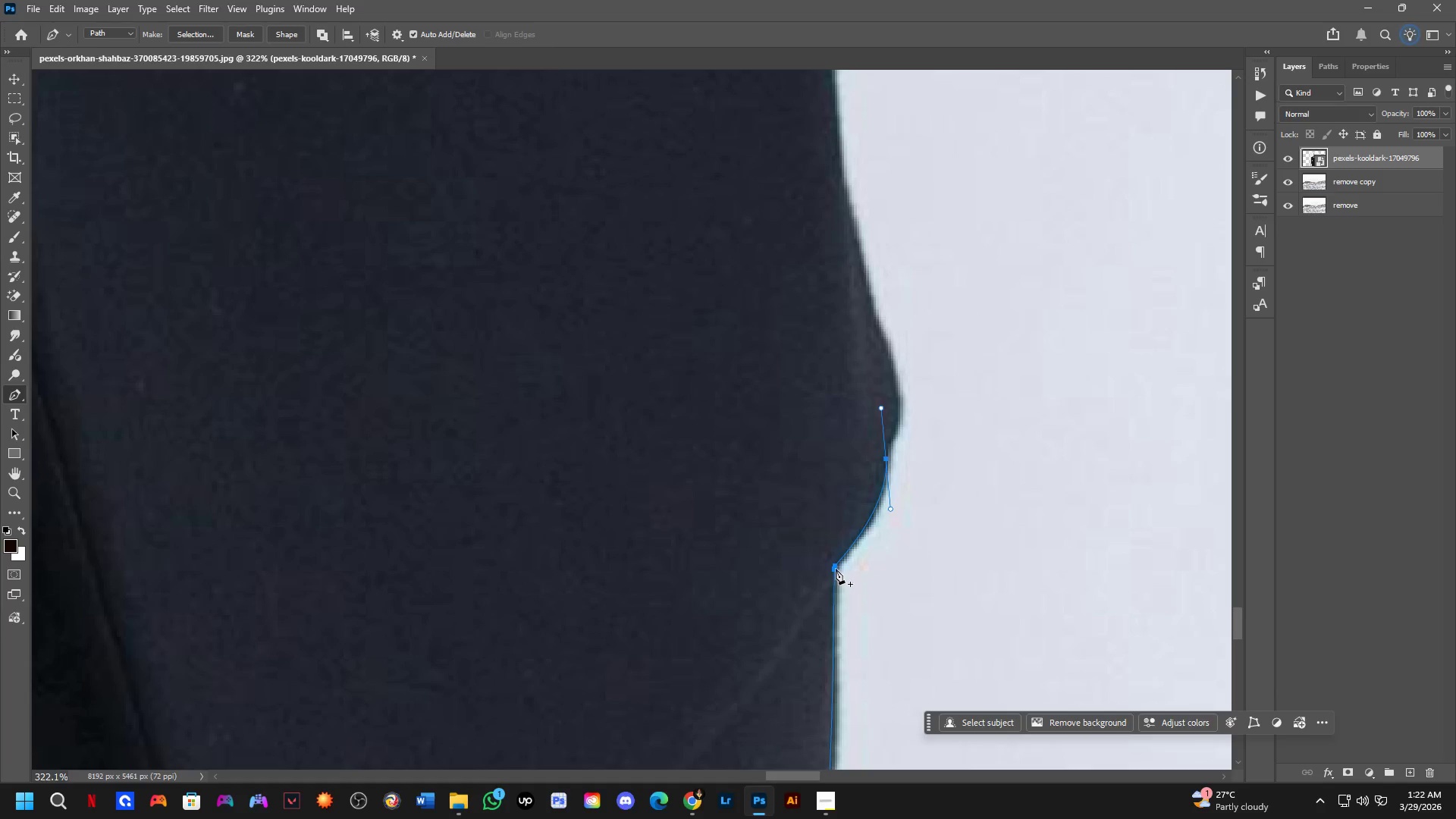 
key(Control+ControlLeft)
 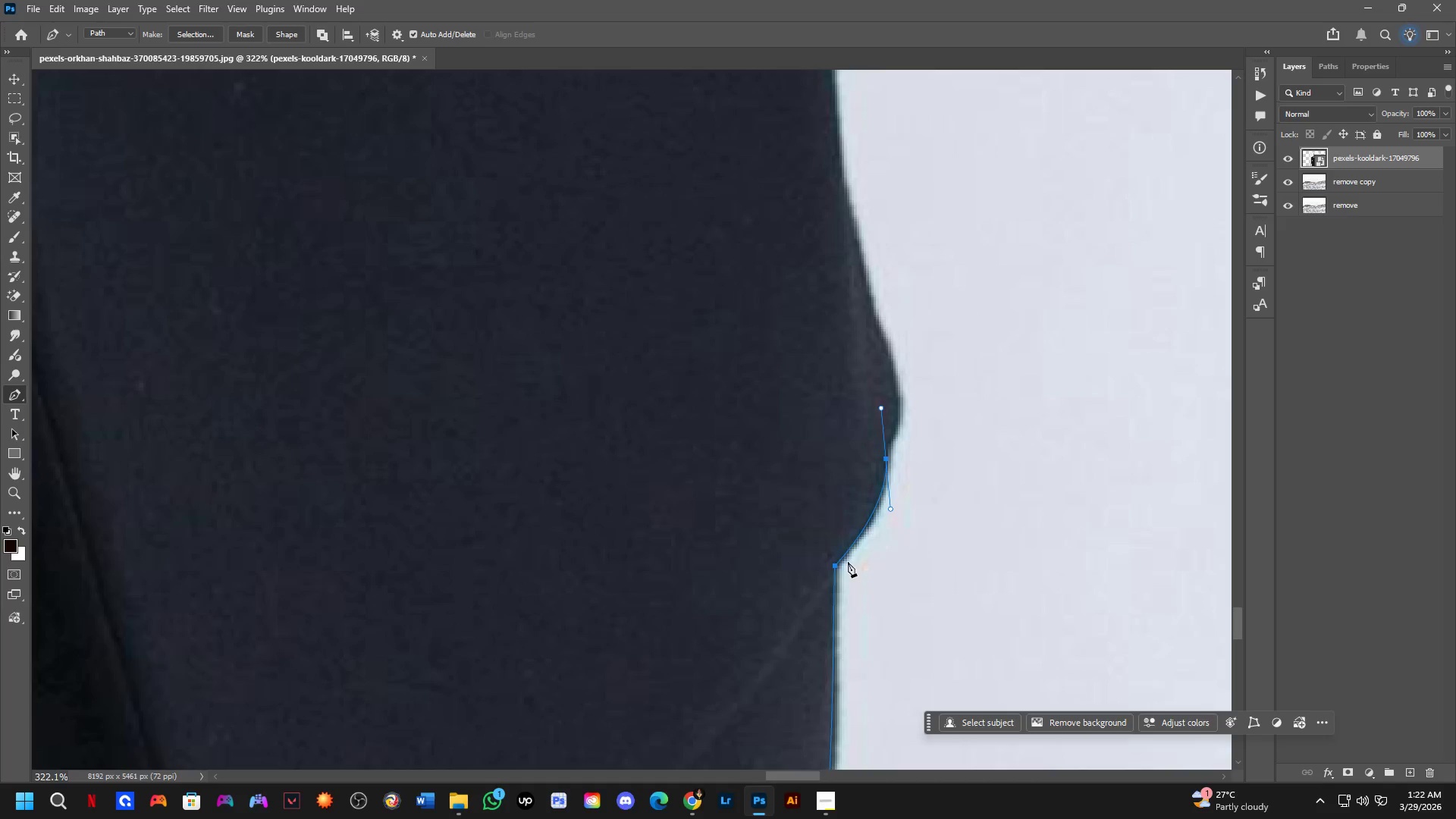 
hold_key(key=ControlLeft, duration=1.51)
left_click([836, 565])
 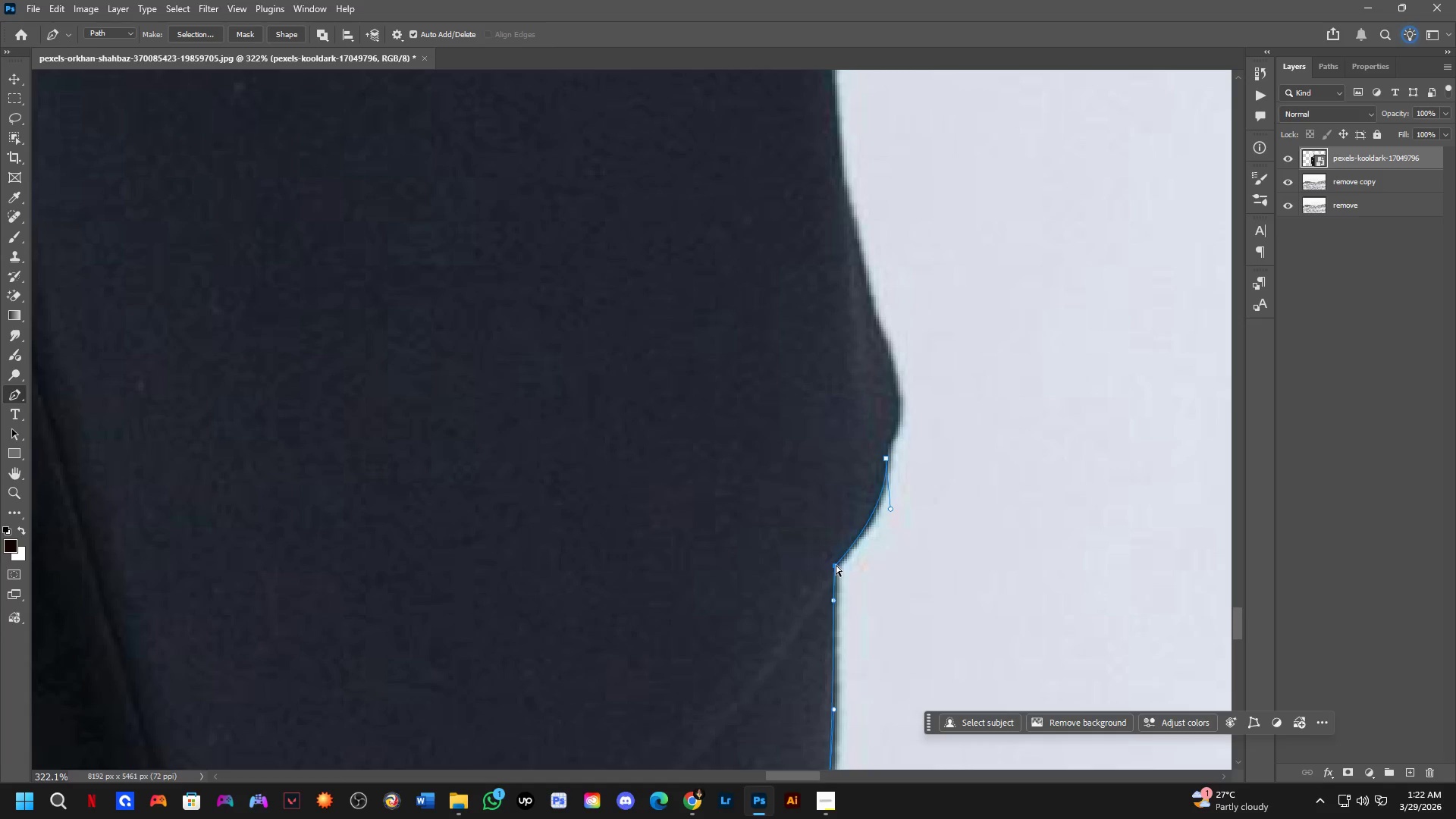 
left_click_drag(start_coordinate=[836, 565], to_coordinate=[831, 565])
 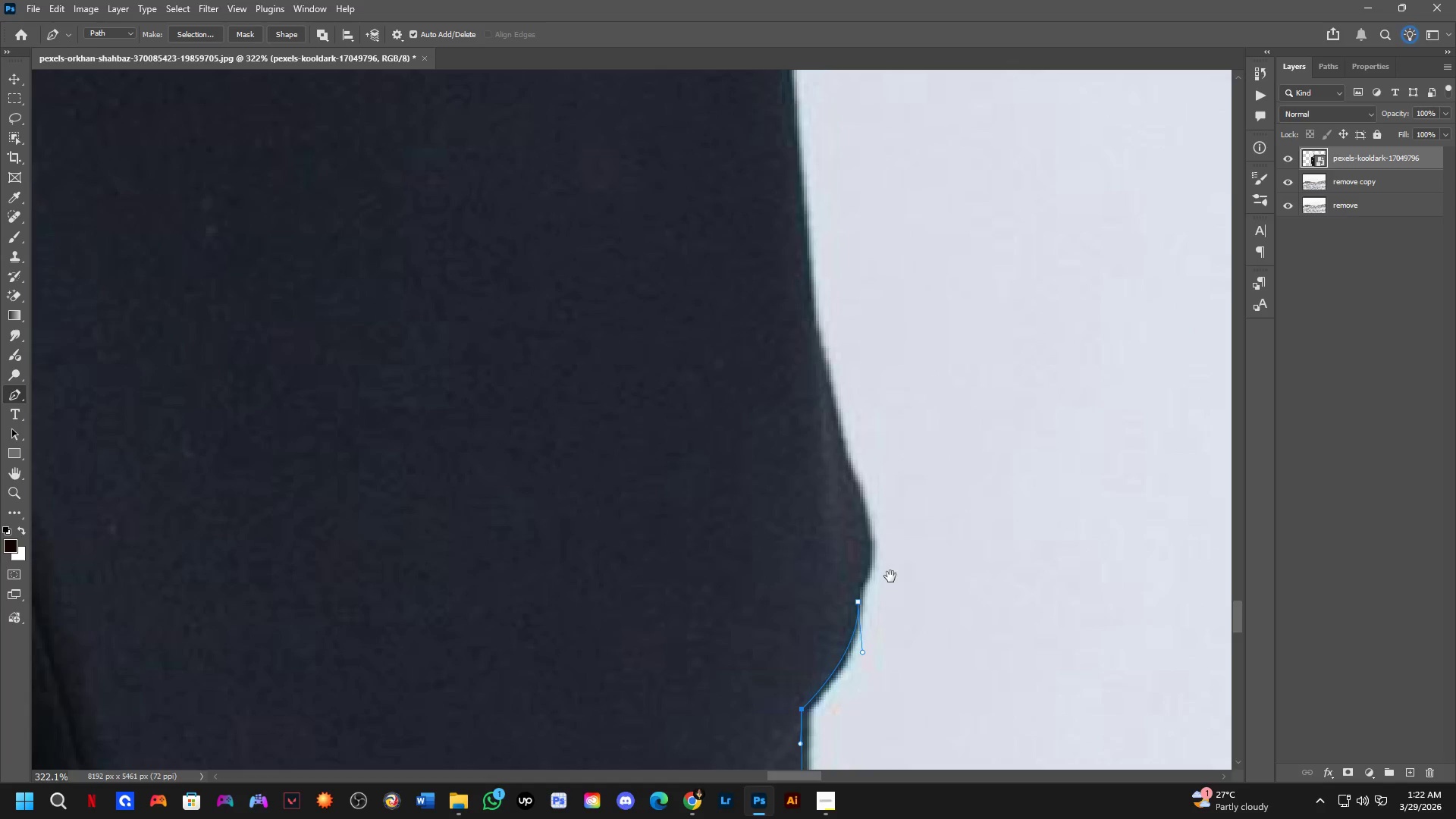 
key(Control+ControlLeft)
 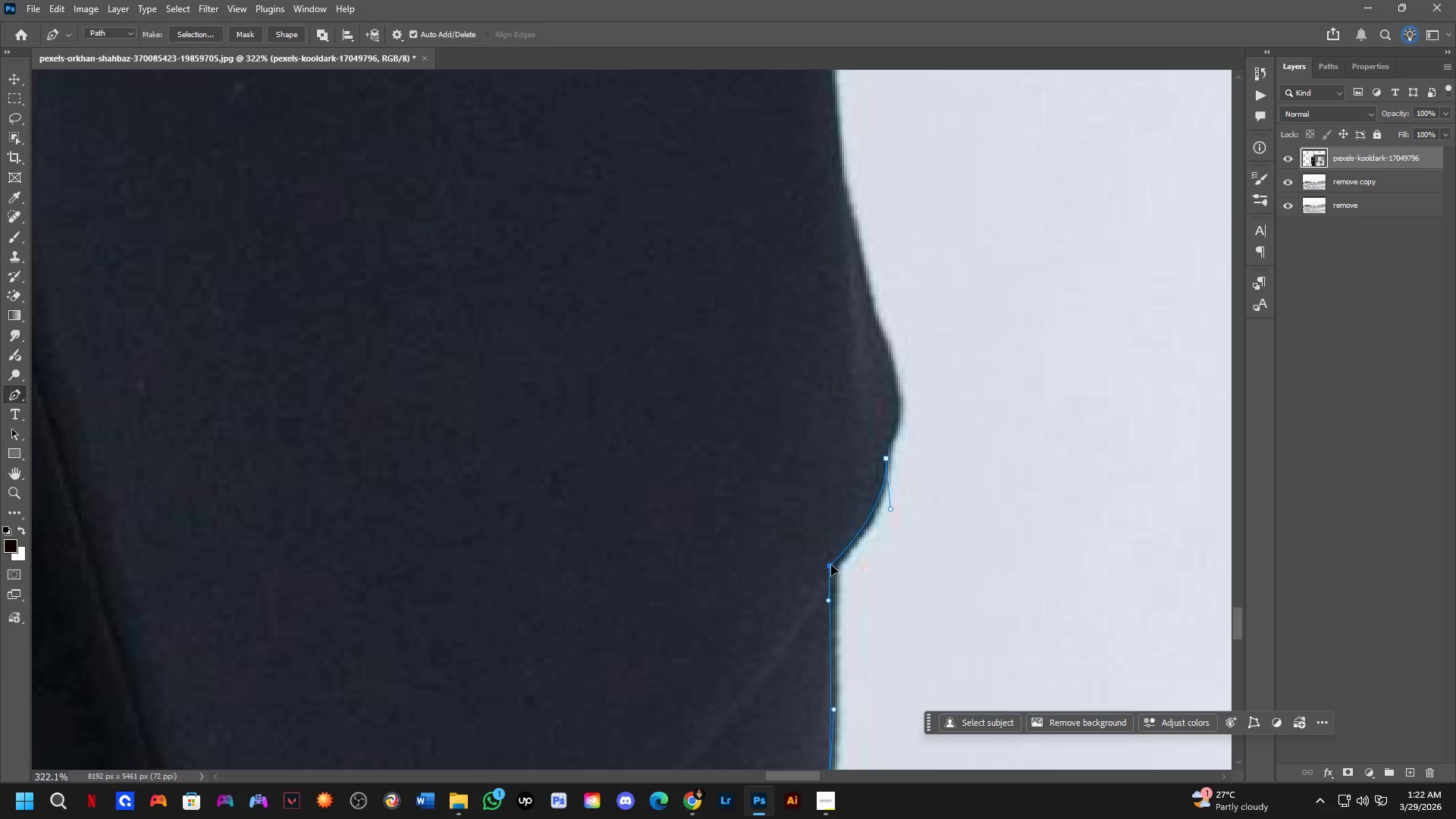 
key(Control+ControlLeft)
 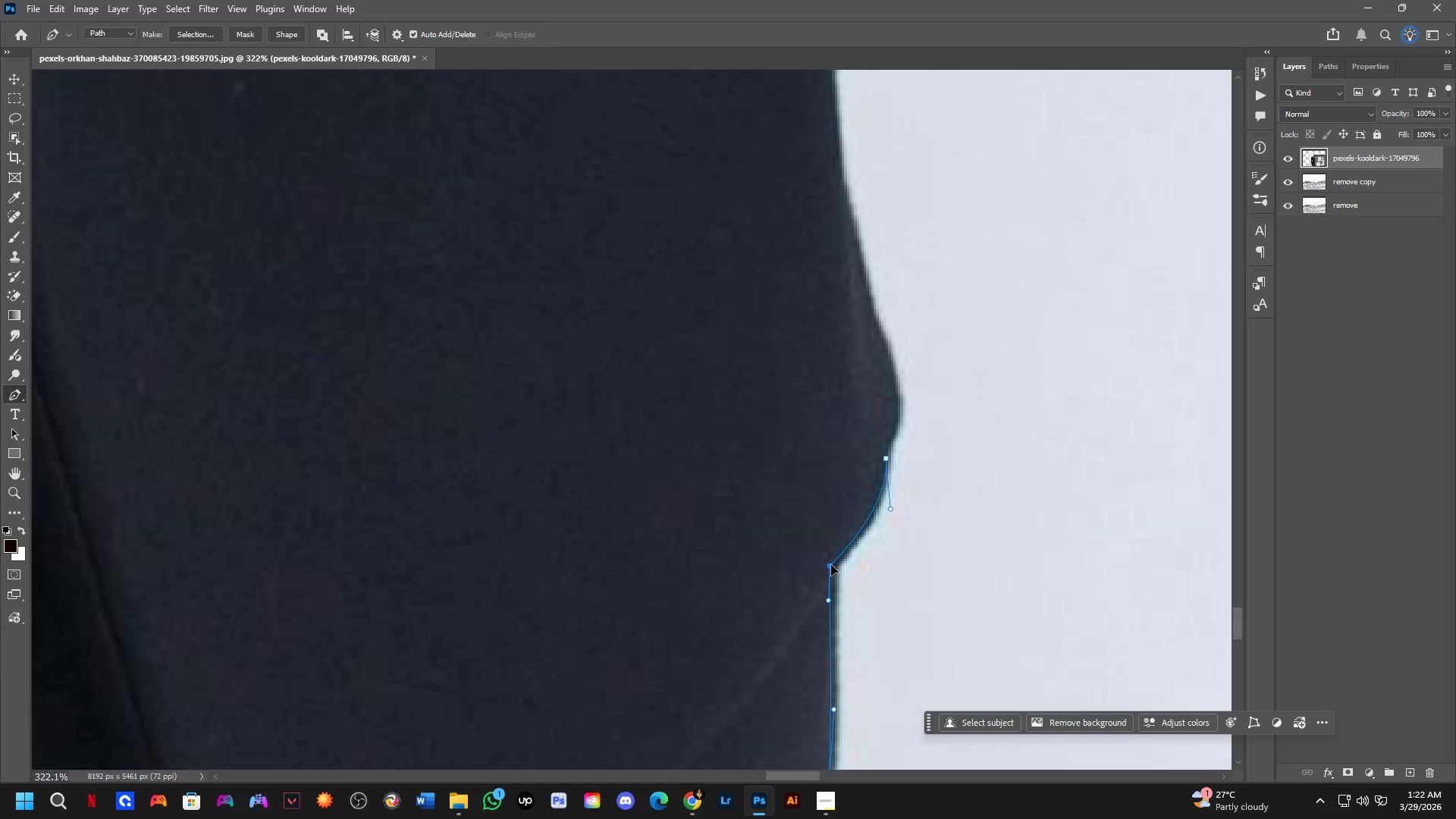 
key(Control+ControlLeft)
 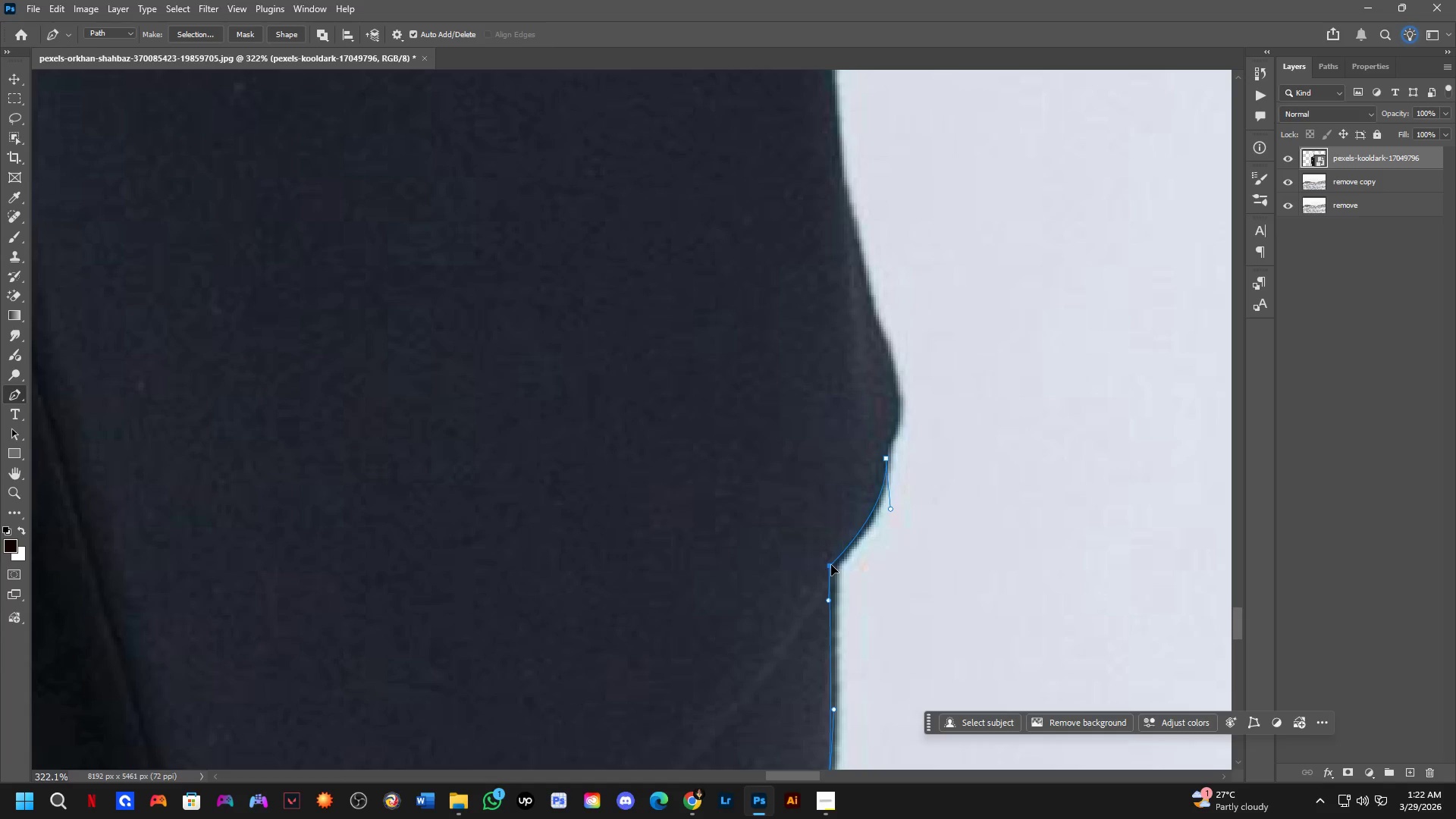 
key(Control+ControlLeft)
 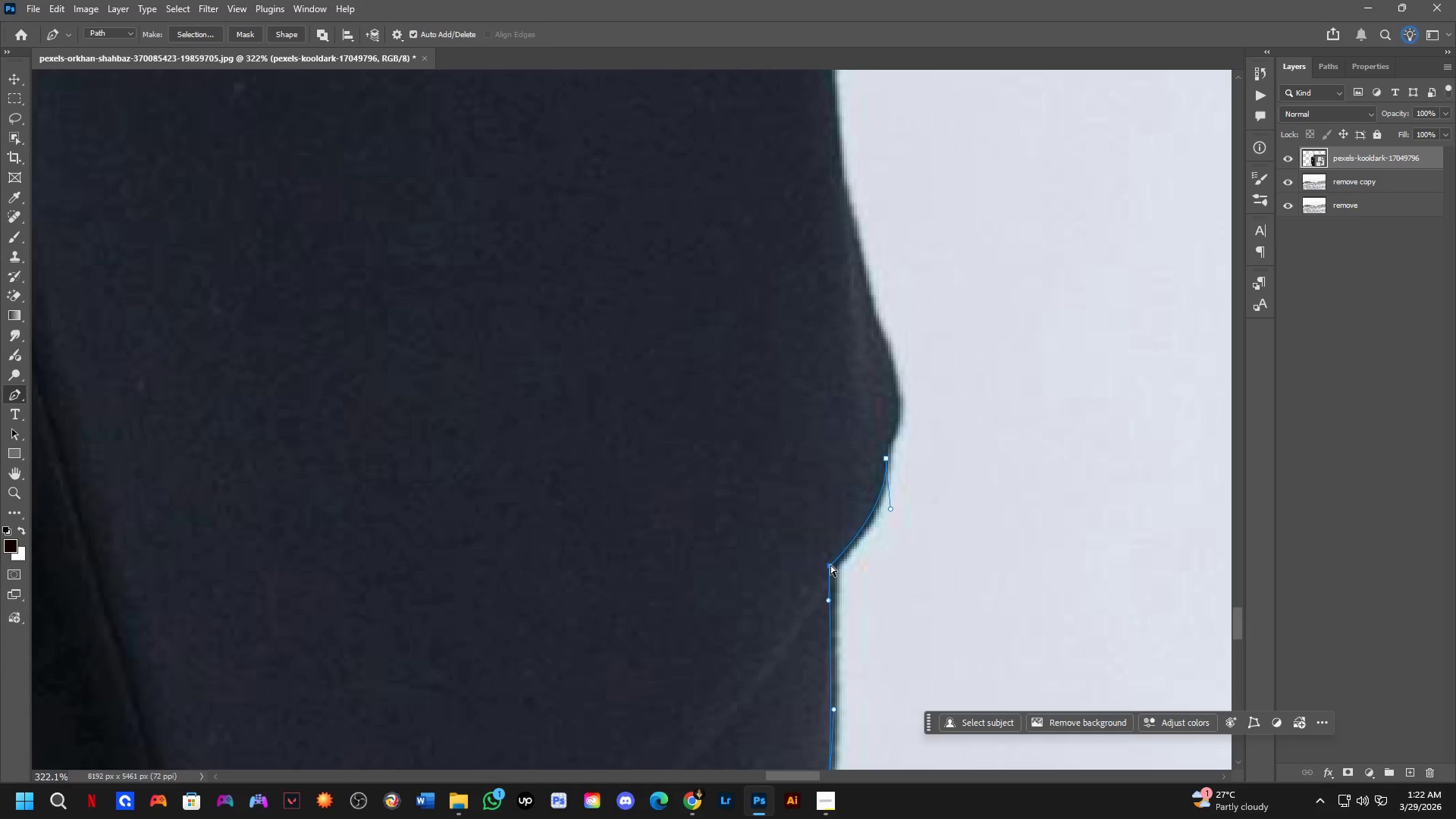 
key(Control+ControlLeft)
 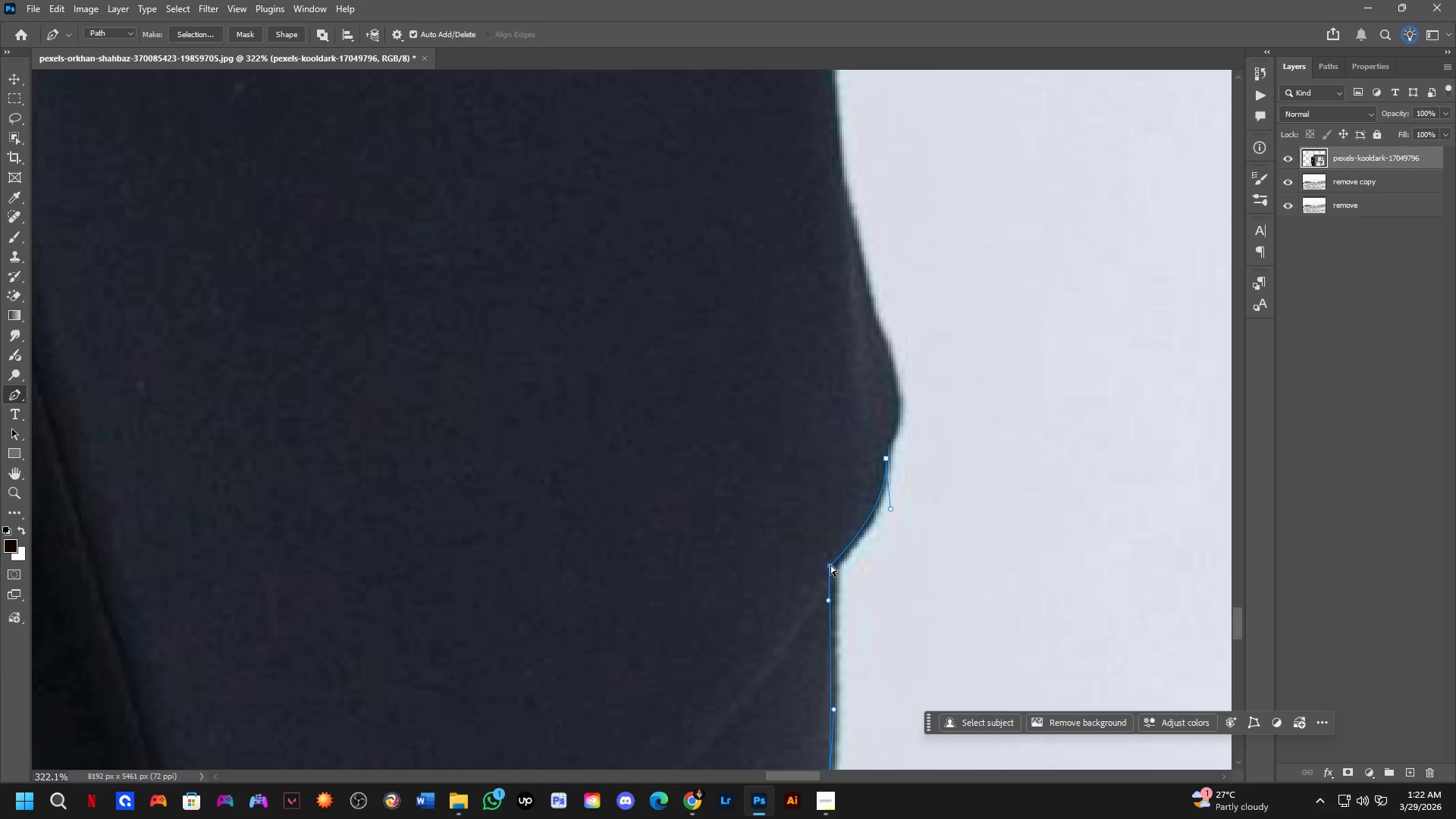 
key(Control+ControlLeft)
 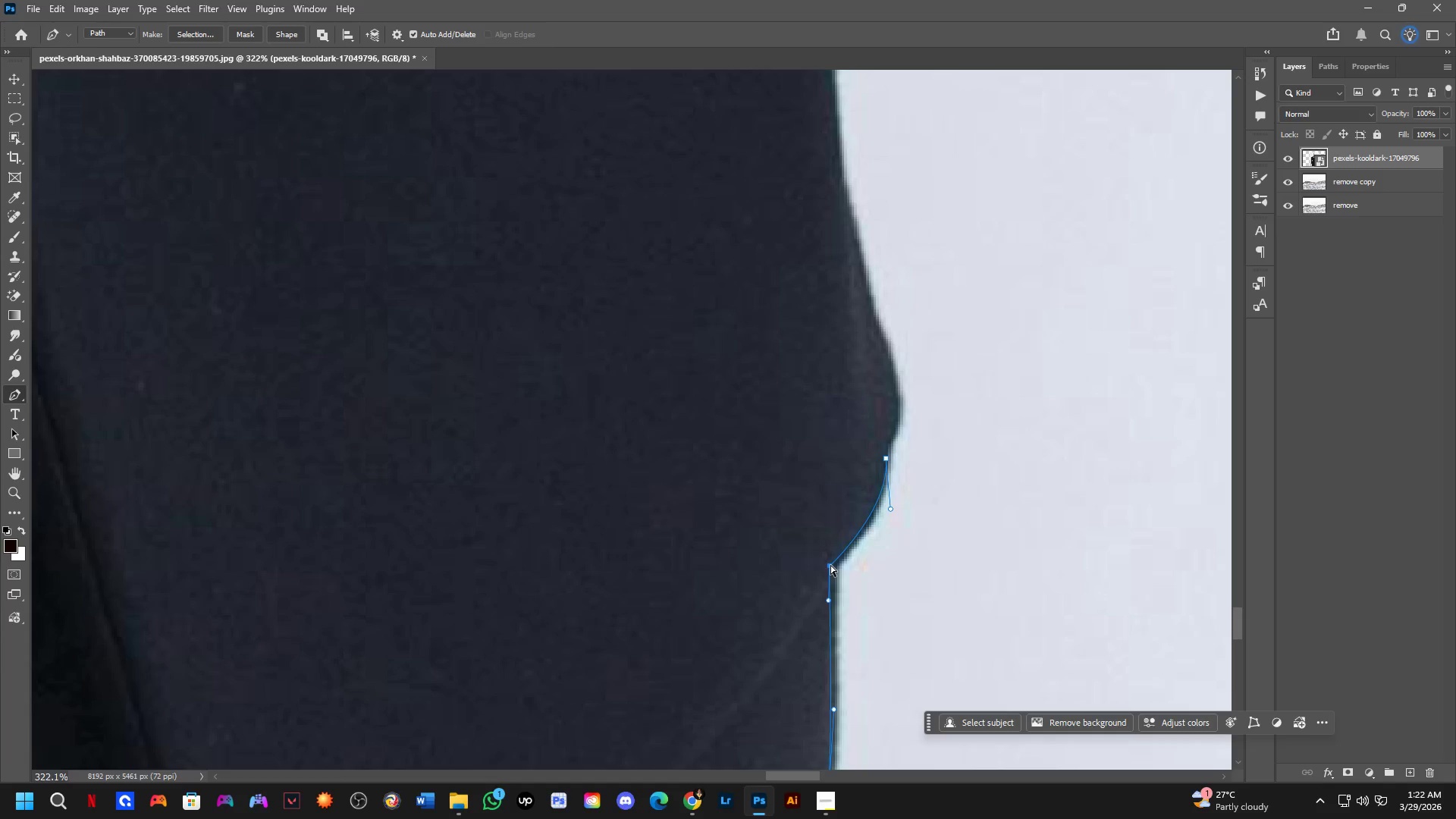 
key(Control+ControlLeft)
 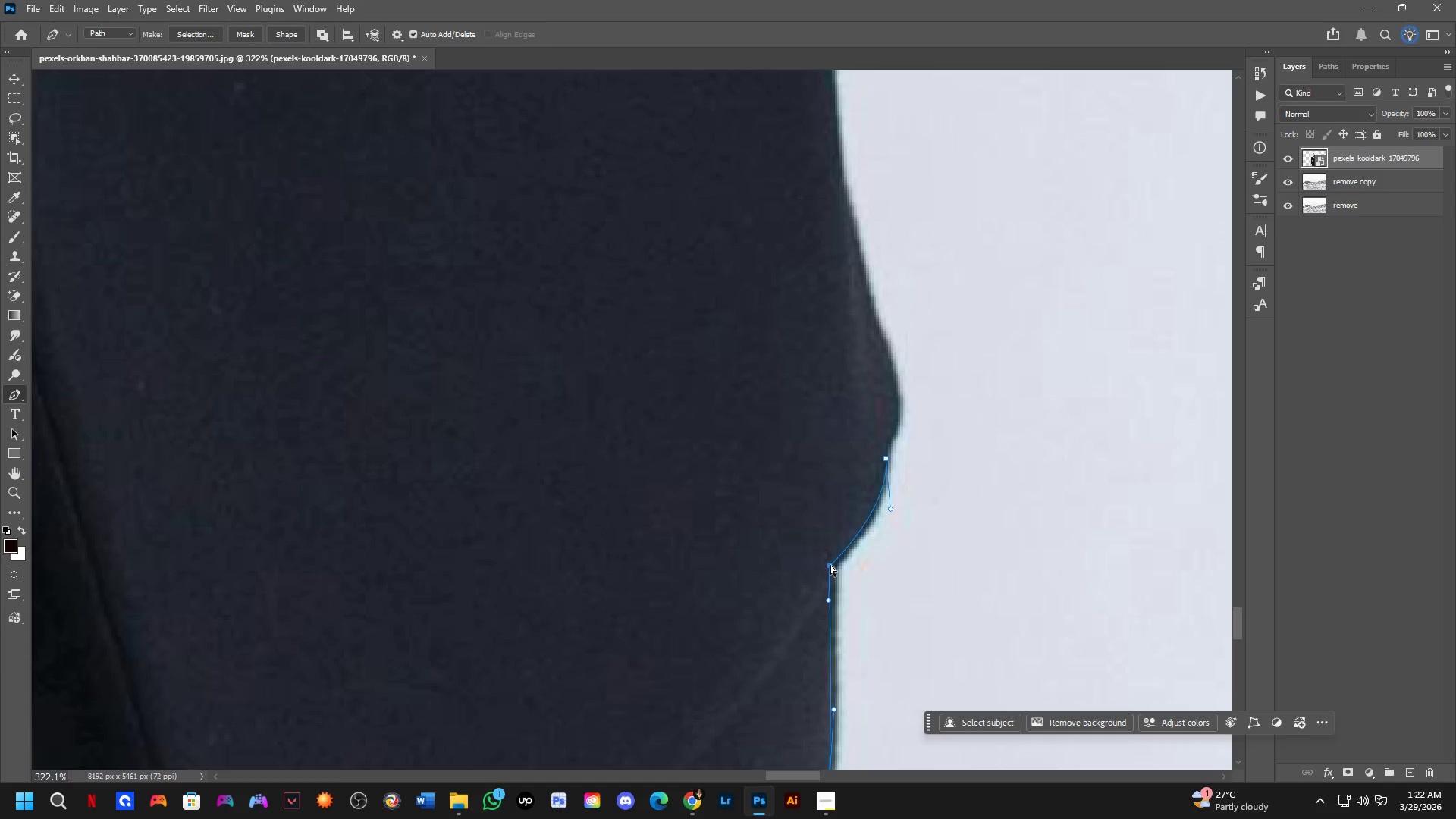 
key(Control+ControlLeft)
 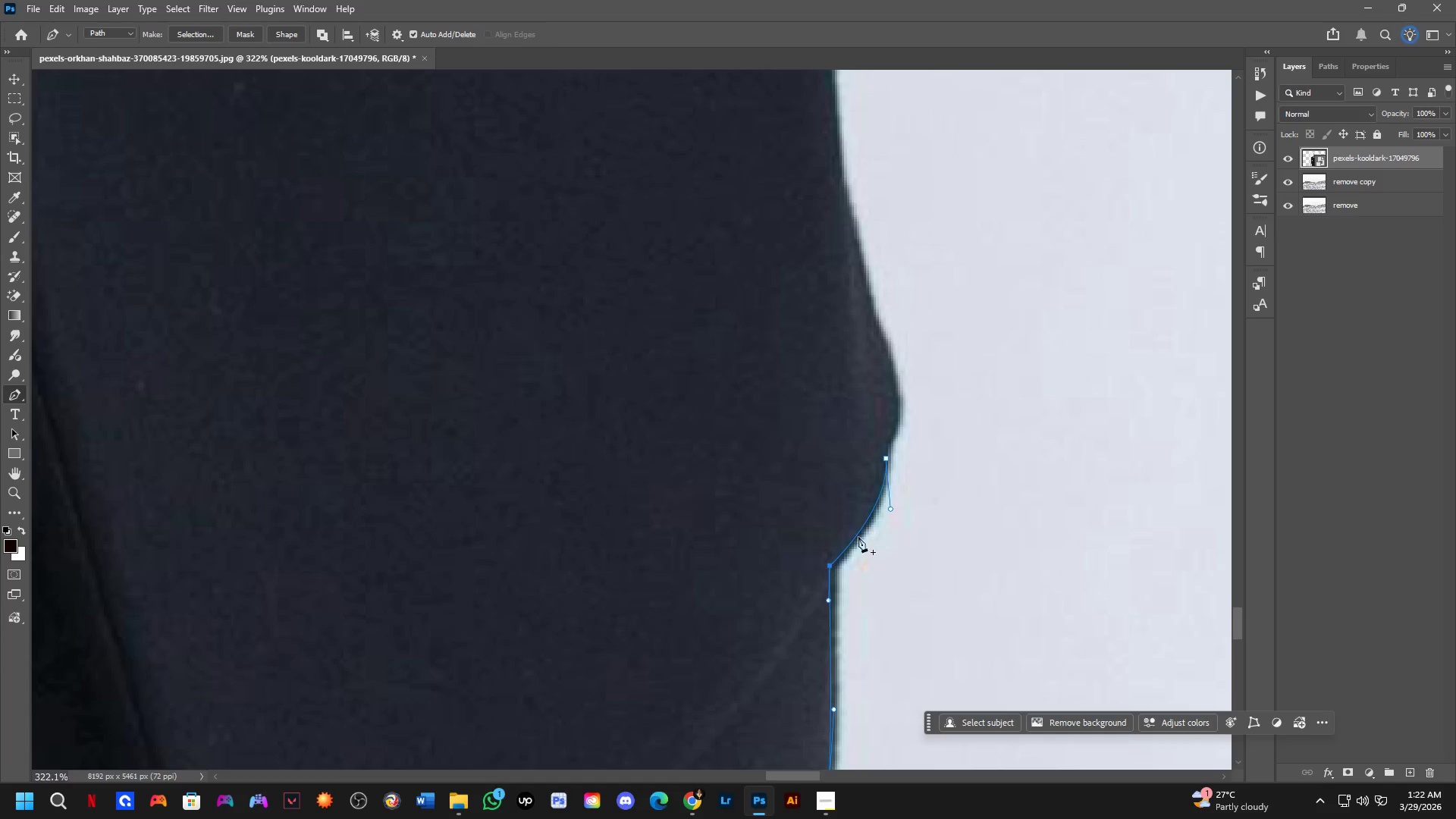 
hold_key(key=ControlLeft, duration=20.02)
 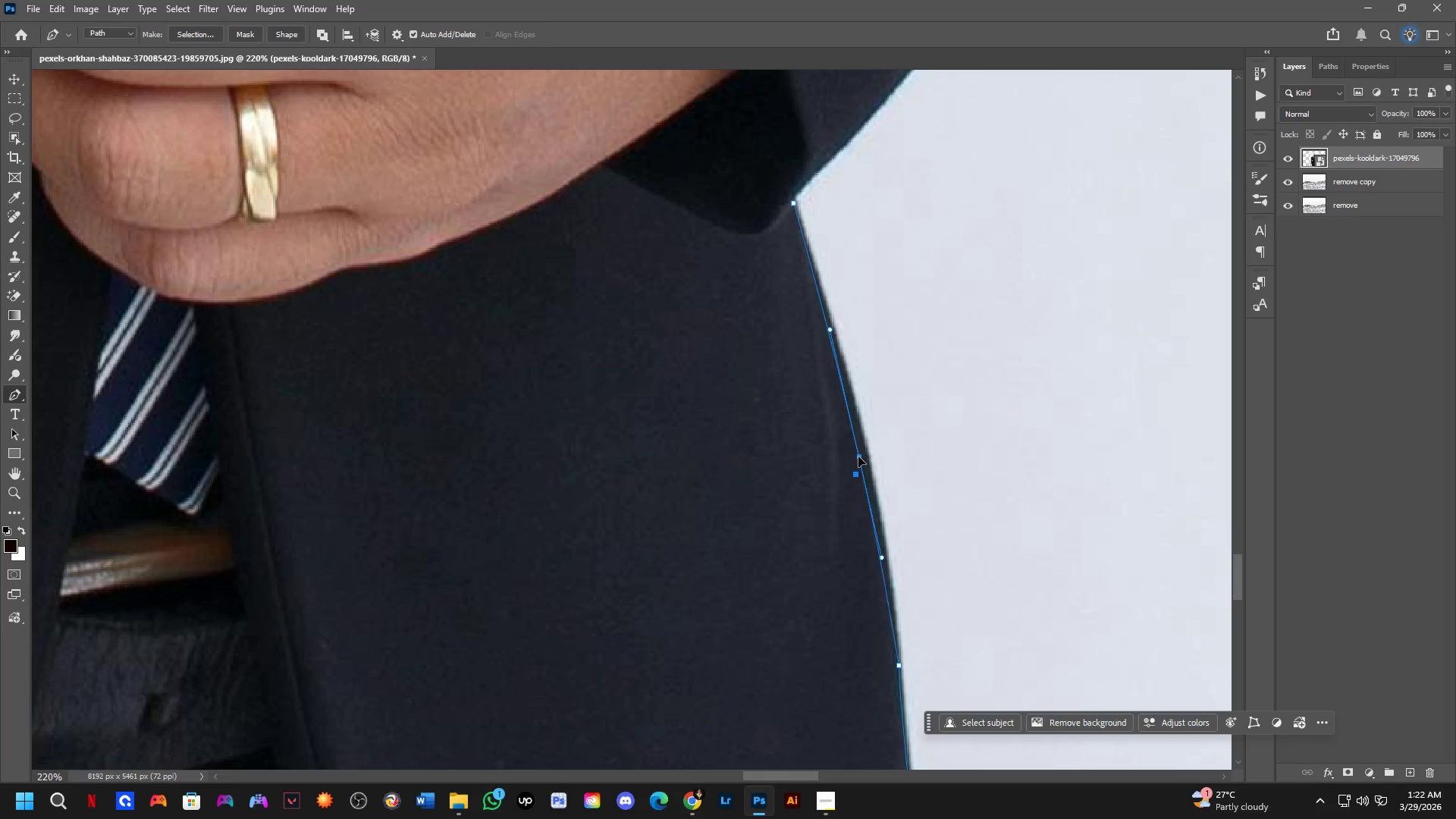 
hold_key(key=Space, duration=0.5)
 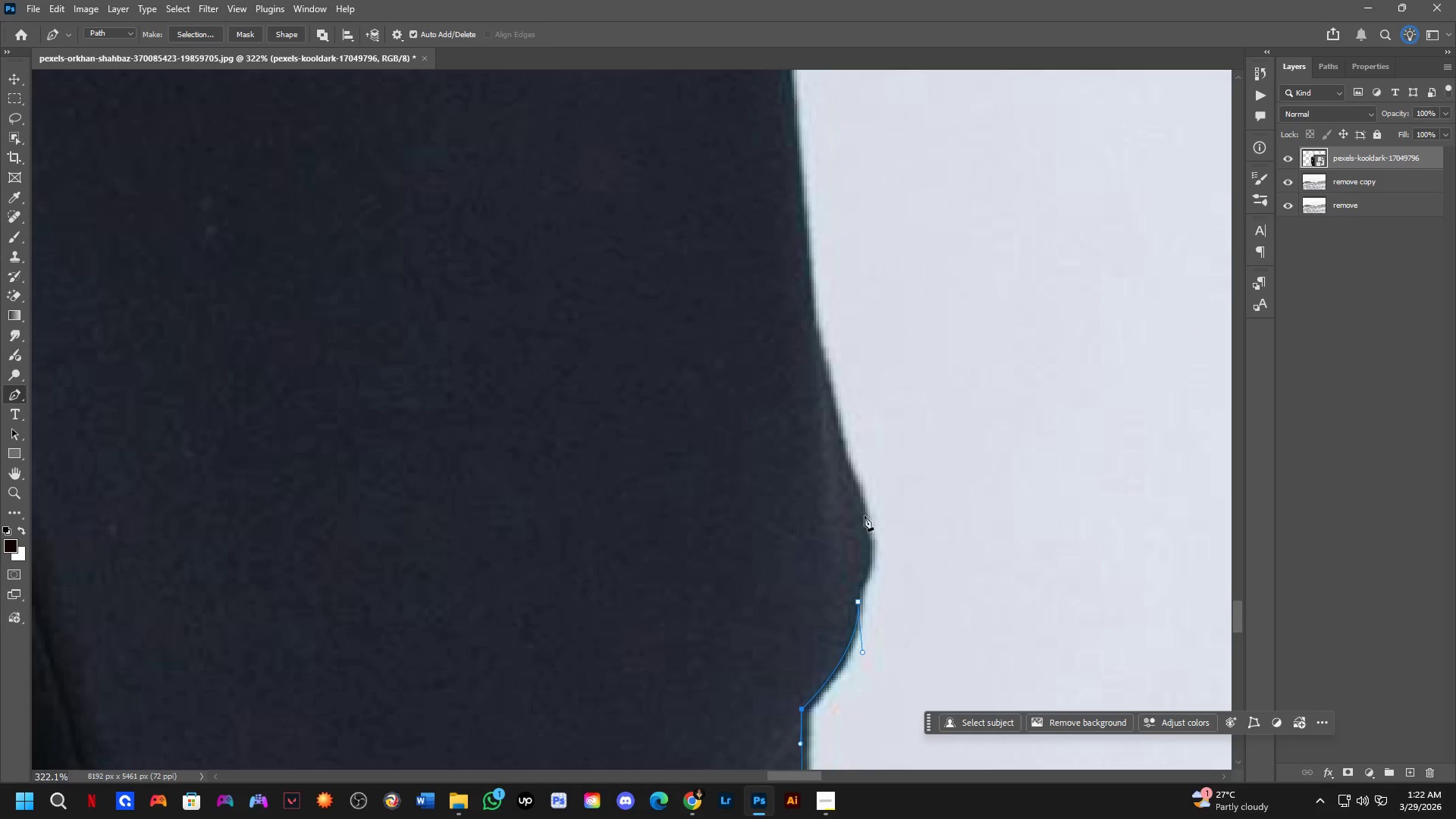 
left_click_drag(start_coordinate=[918, 433], to_coordinate=[890, 576])
 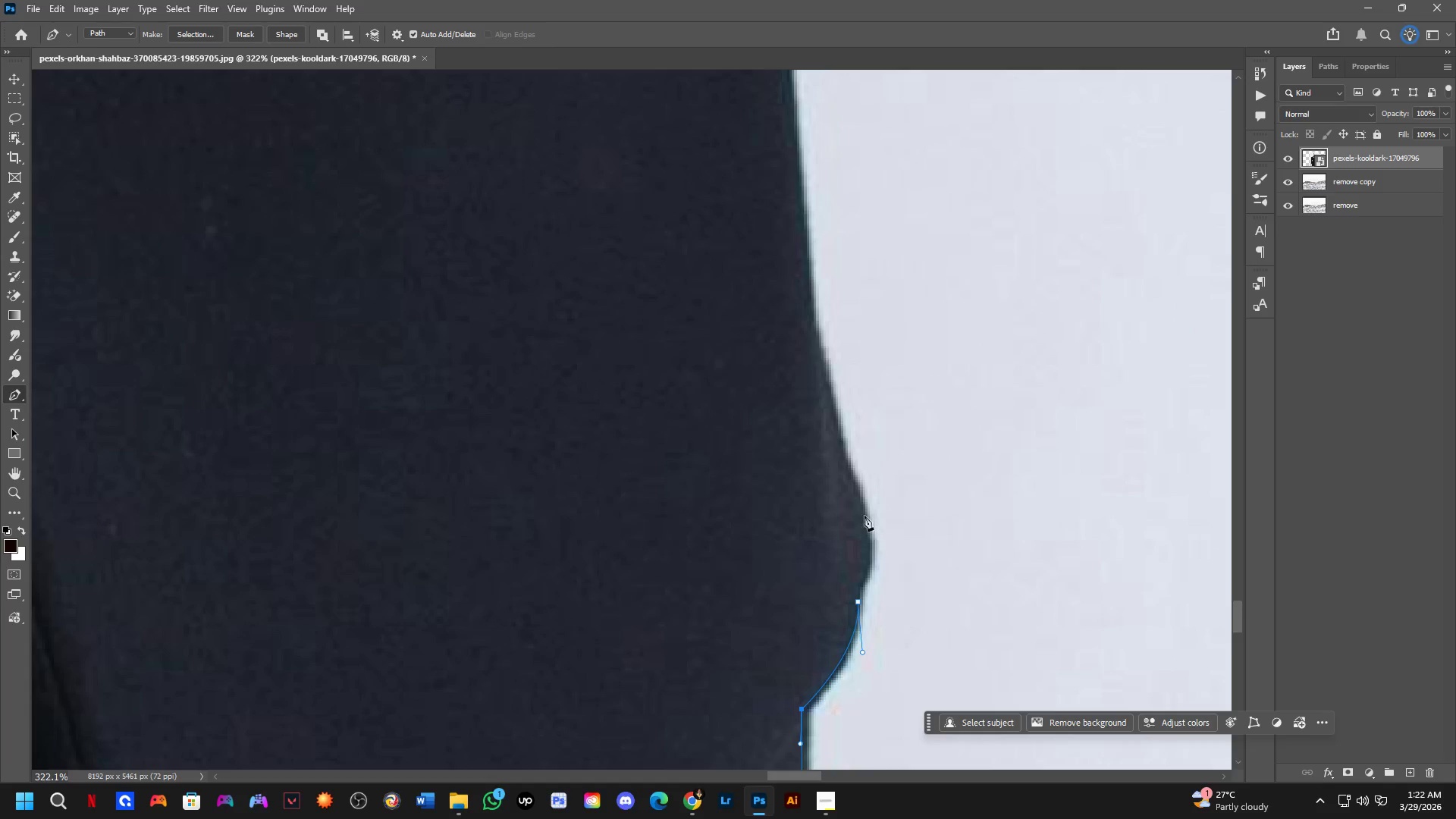 
left_click_drag(start_coordinate=[861, 504], to_coordinate=[842, 398])
 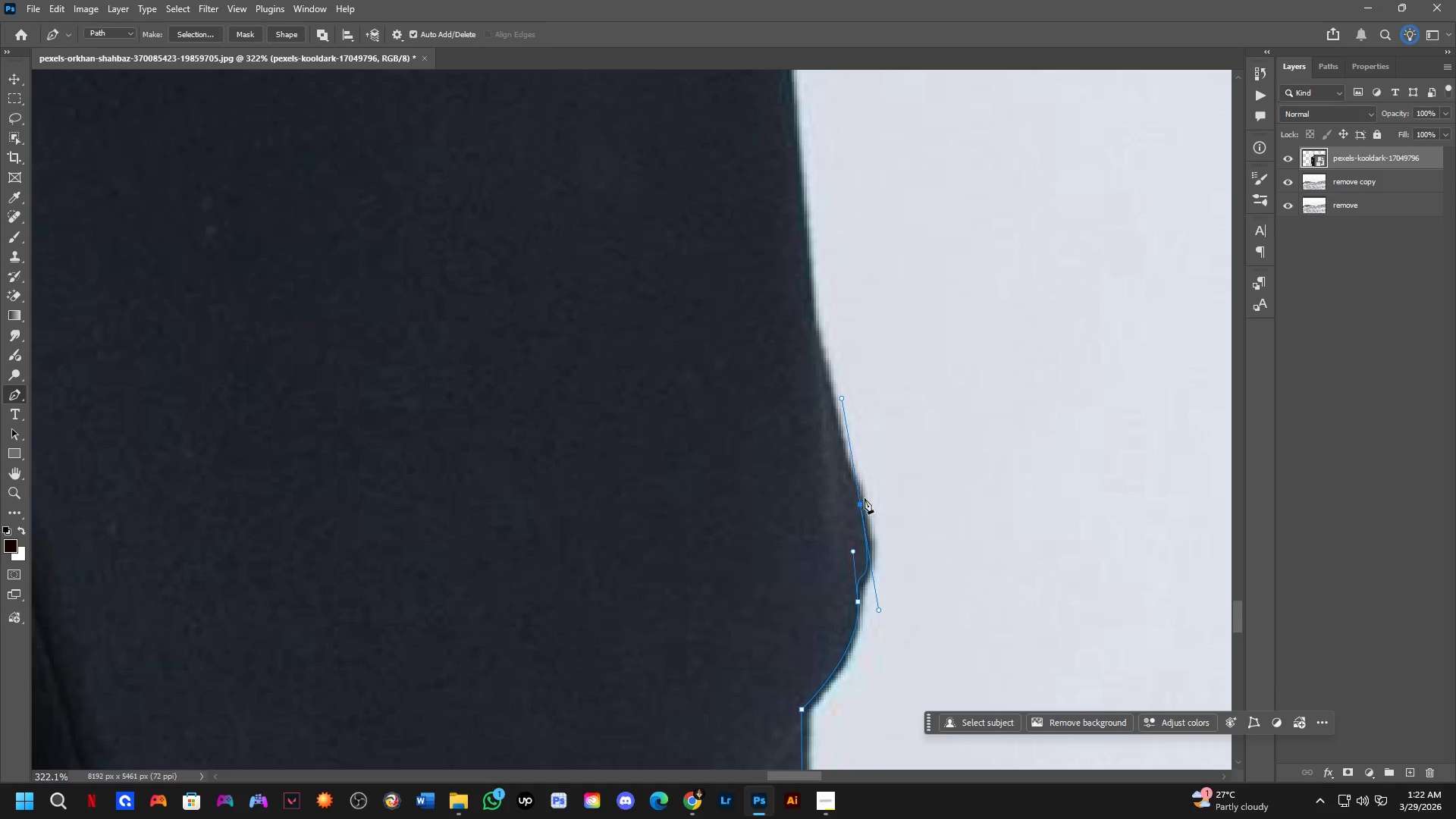 
hold_key(key=AltLeft, duration=0.77)
left_click([862, 504])
 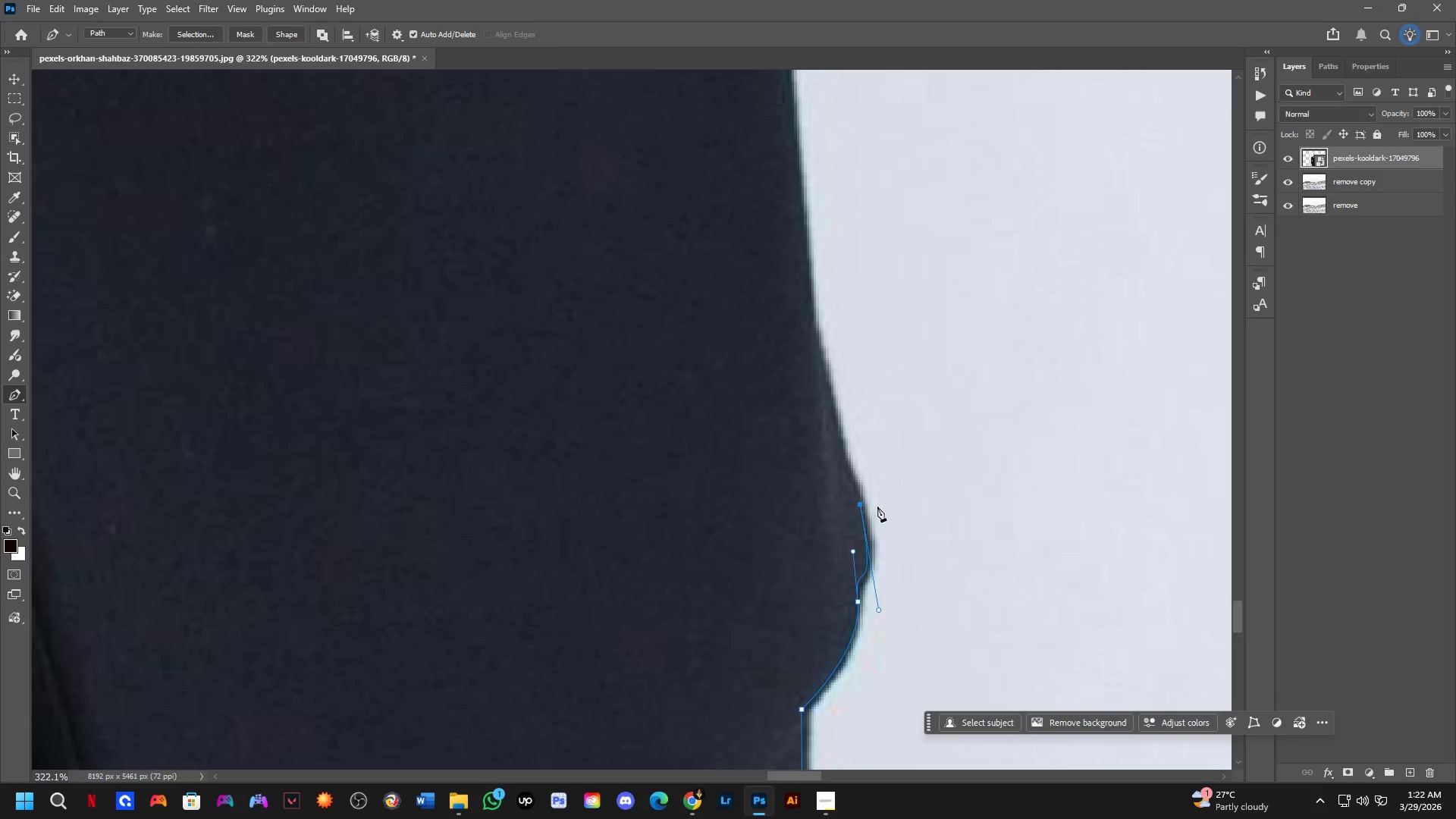 
hold_key(key=Space, duration=0.78)
 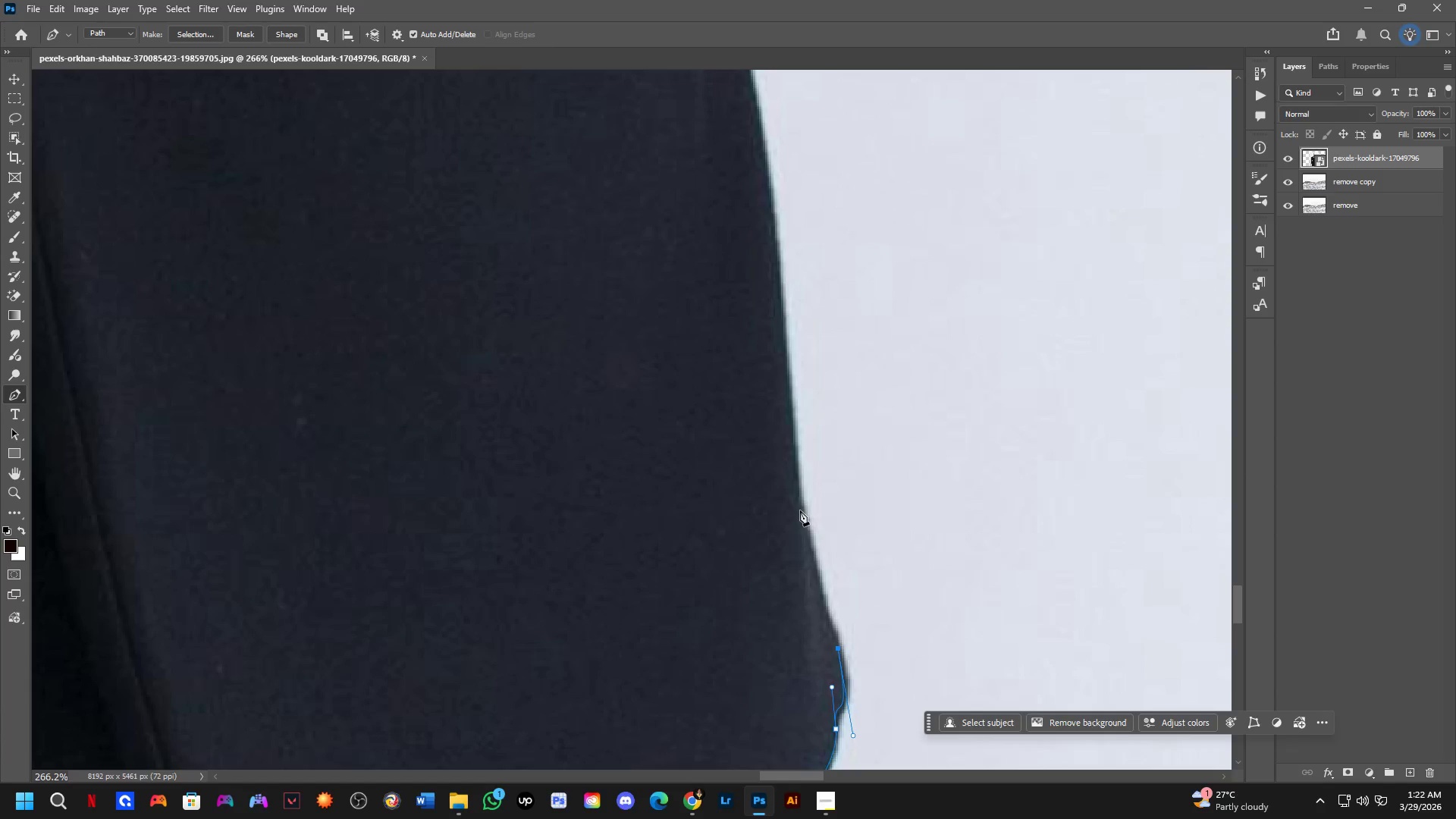 
left_click_drag(start_coordinate=[895, 460], to_coordinate=[869, 604])
 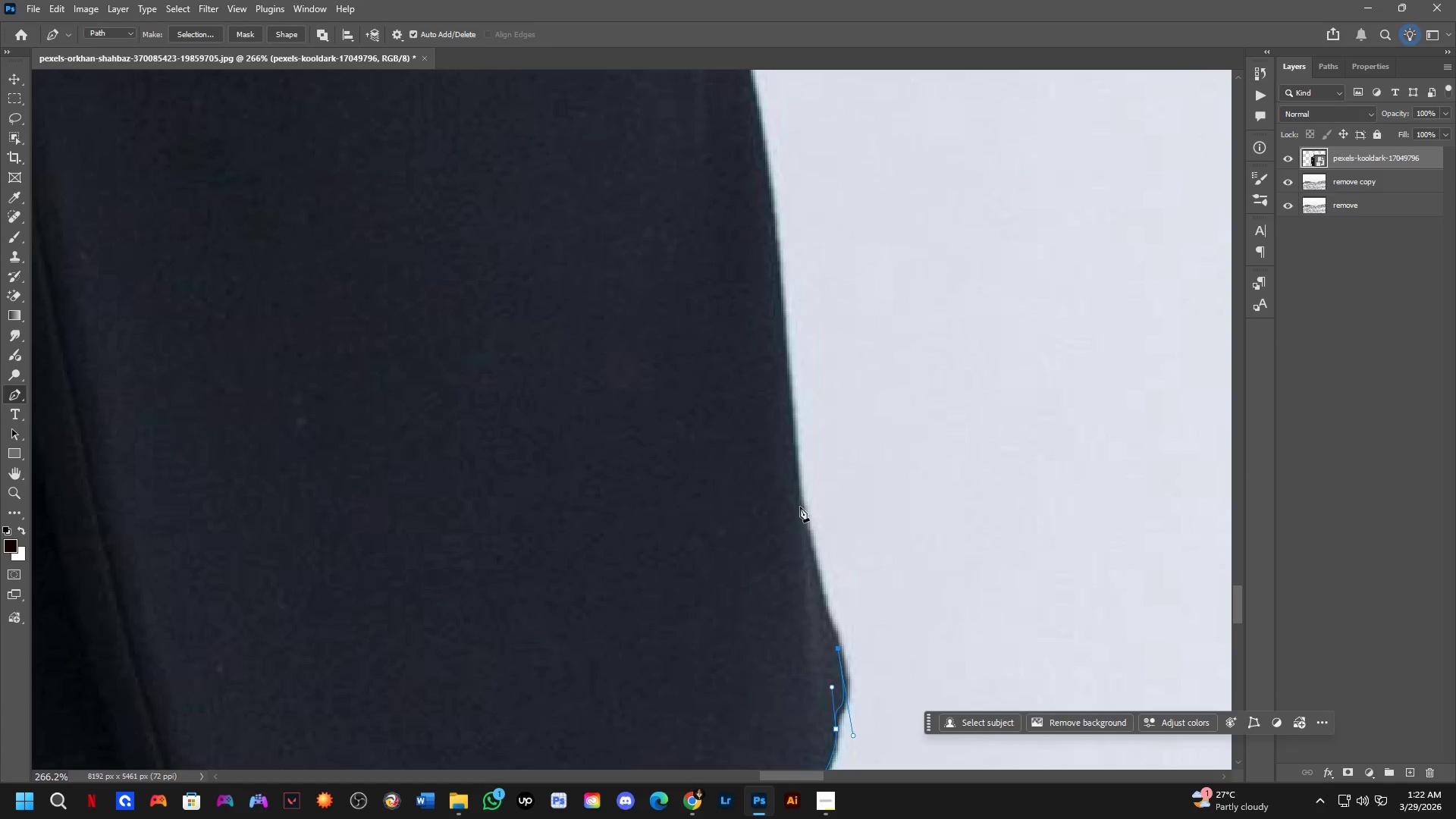 
scroll: coordinate [880, 505], scroll_direction: down, amount: 2.0
 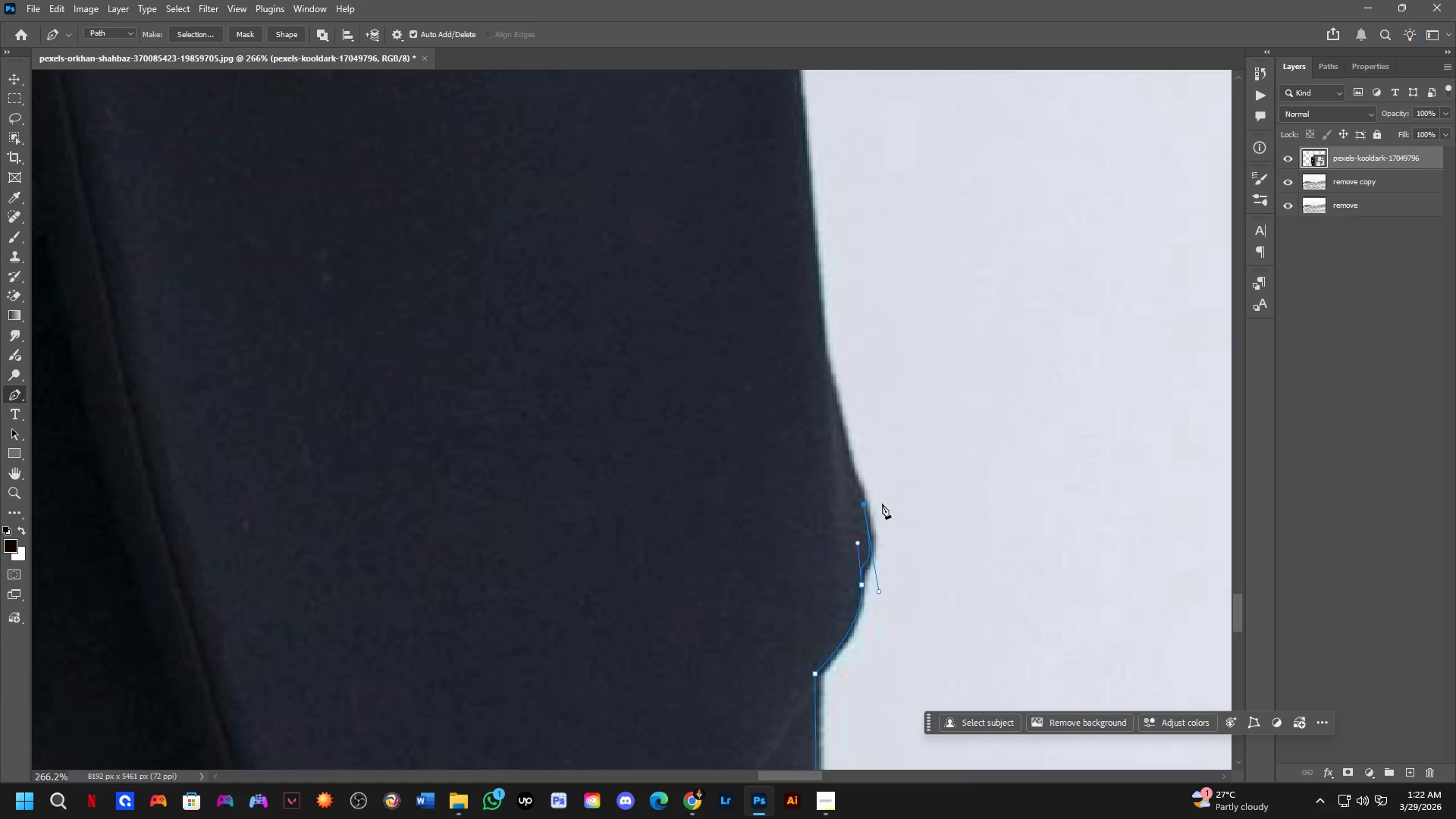 
left_click_drag(start_coordinate=[800, 498], to_coordinate=[794, 439])
 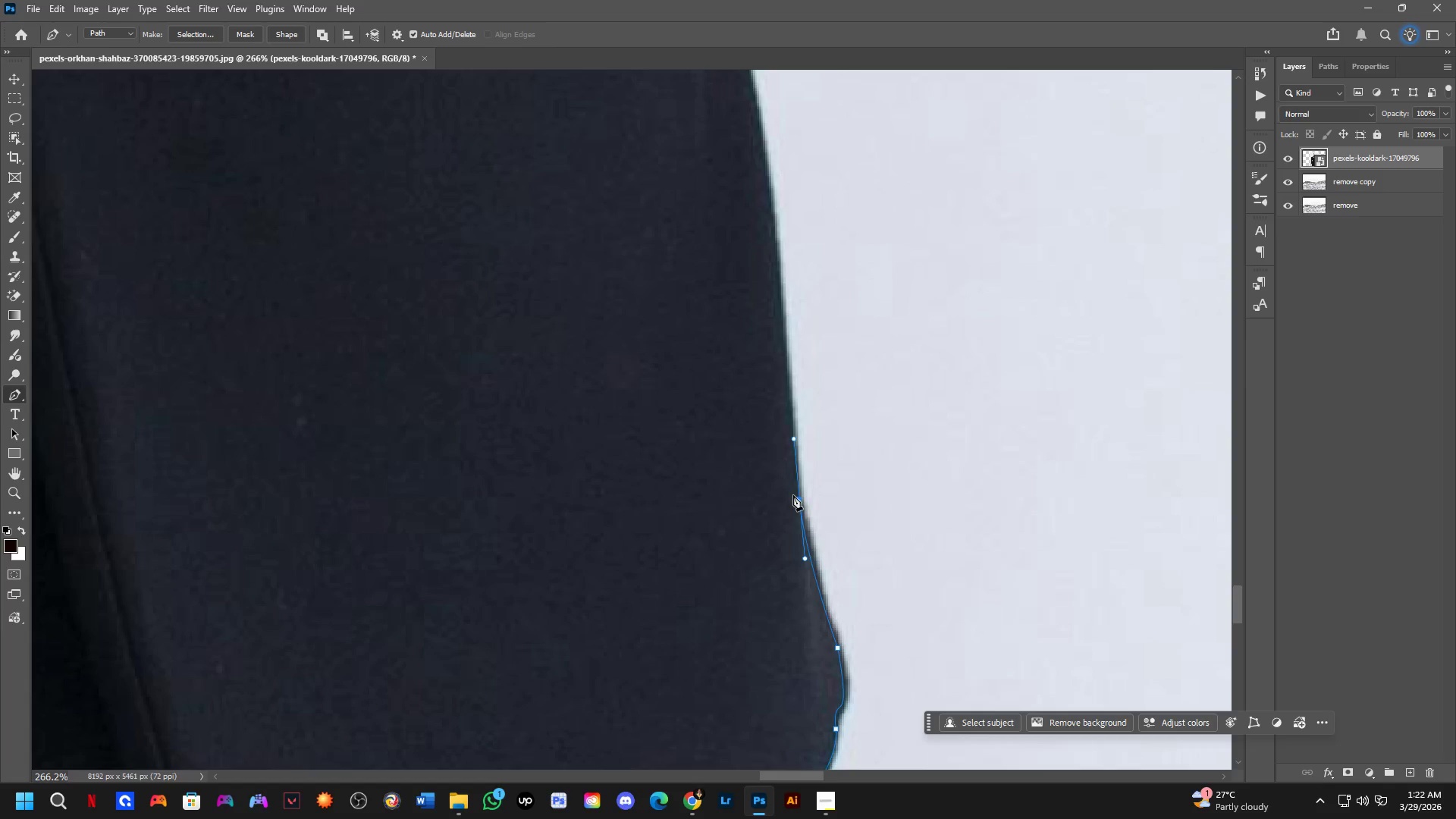 
hold_key(key=AltLeft, duration=0.55)
 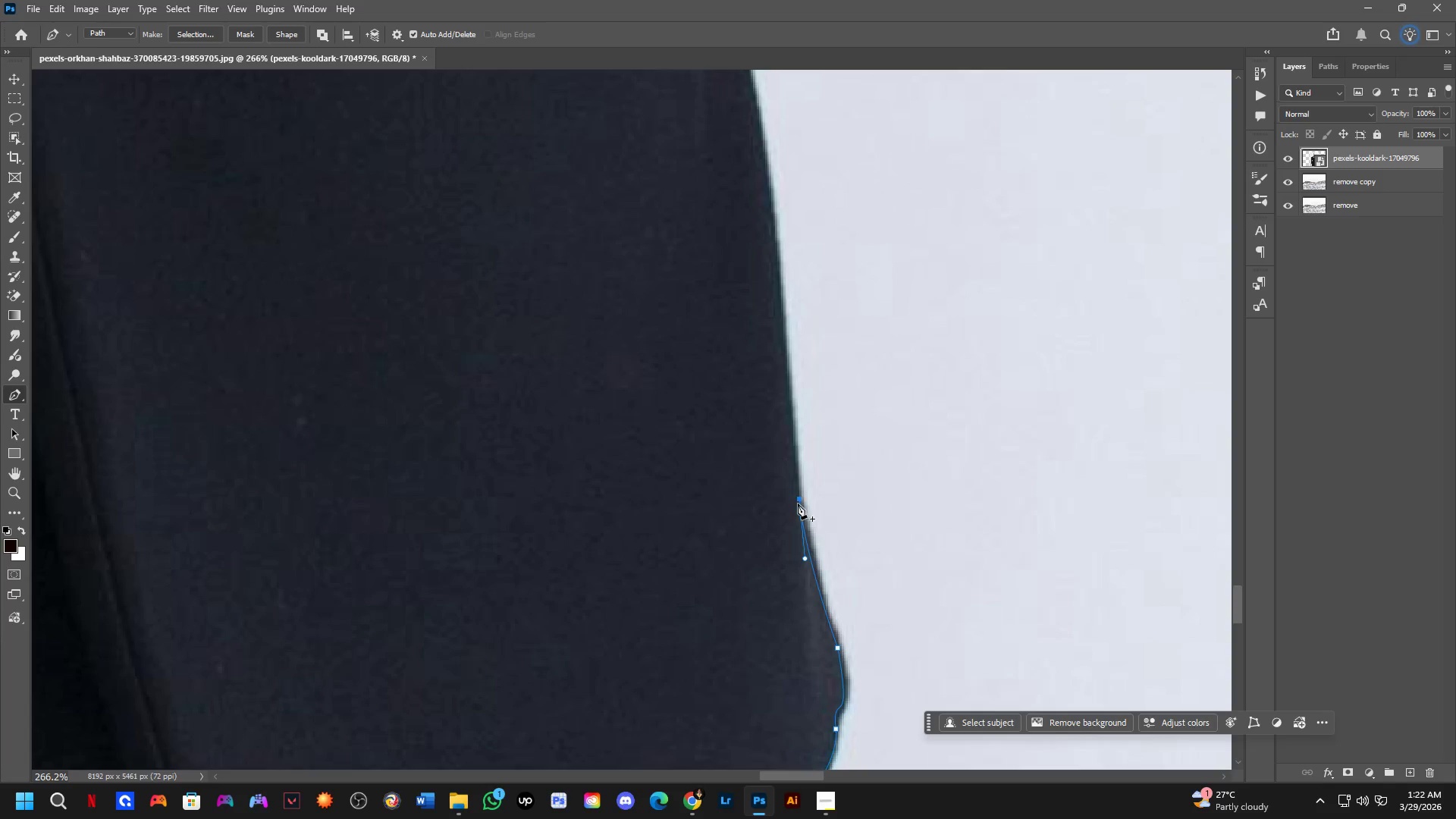 
hold_key(key=Space, duration=0.72)
 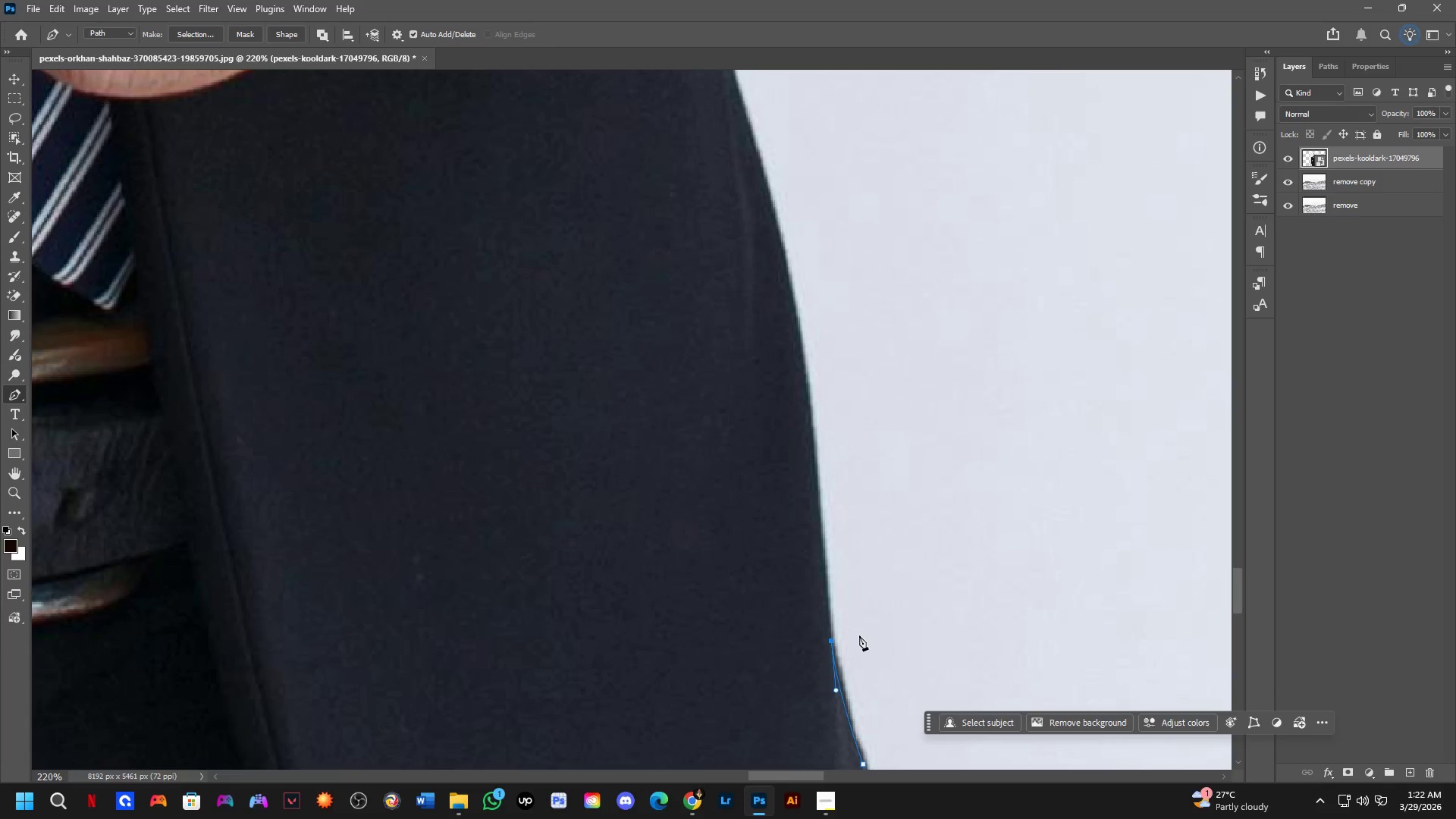 
left_click_drag(start_coordinate=[818, 444], to_coordinate=[851, 585])
 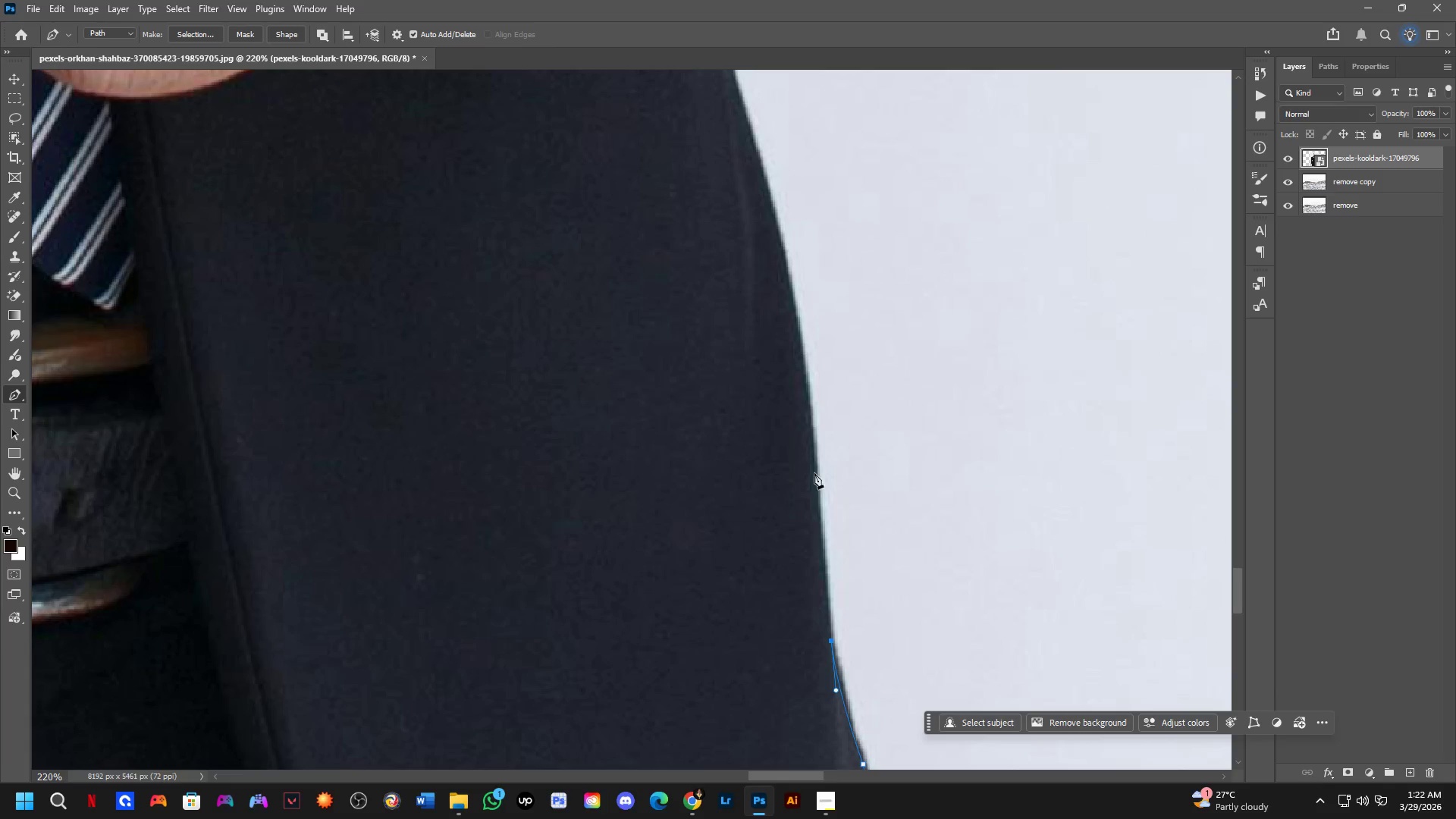 
scroll: coordinate [796, 505], scroll_direction: down, amount: 2.0
 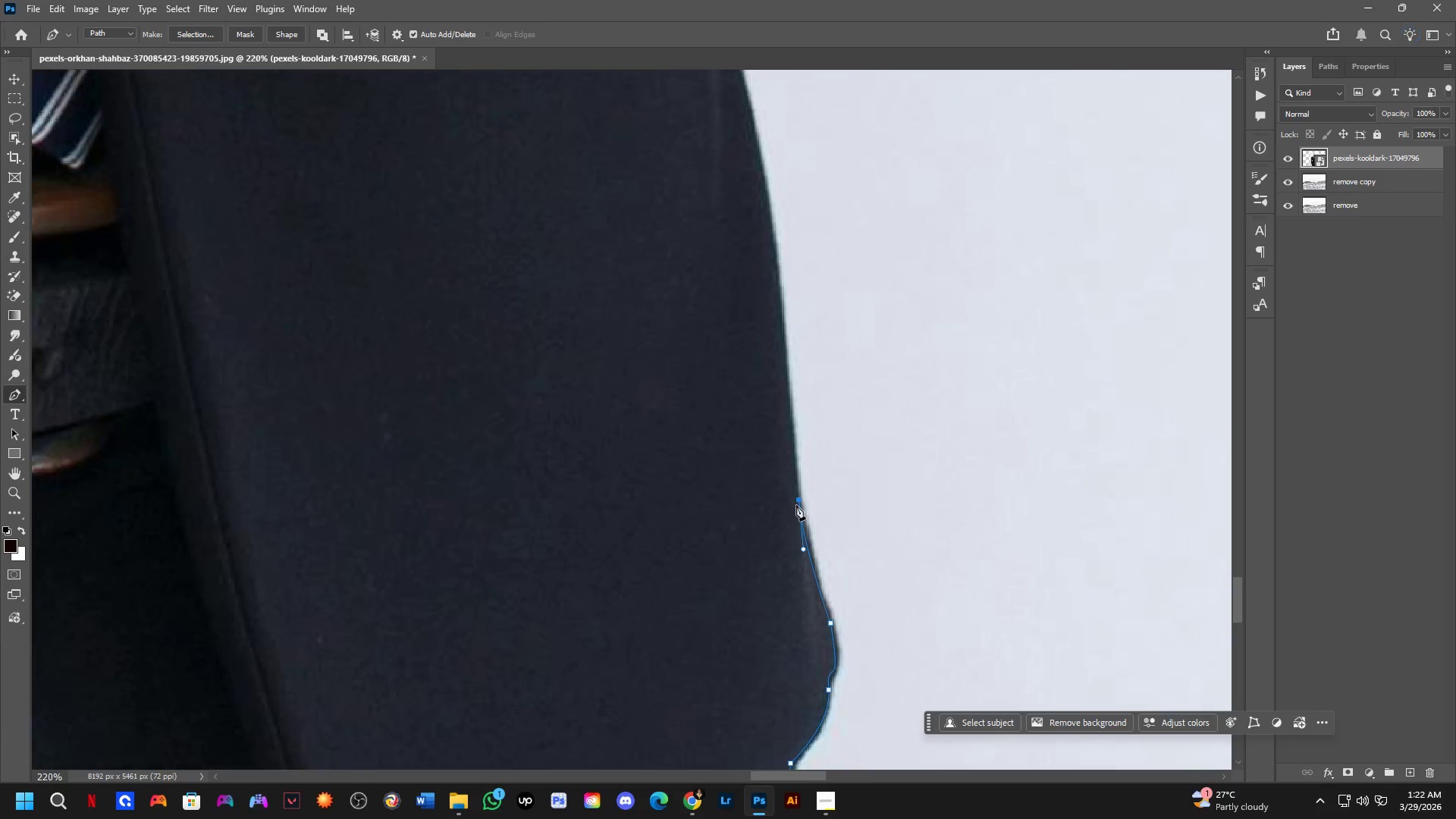 
left_click_drag(start_coordinate=[814, 460], to_coordinate=[814, 413])
 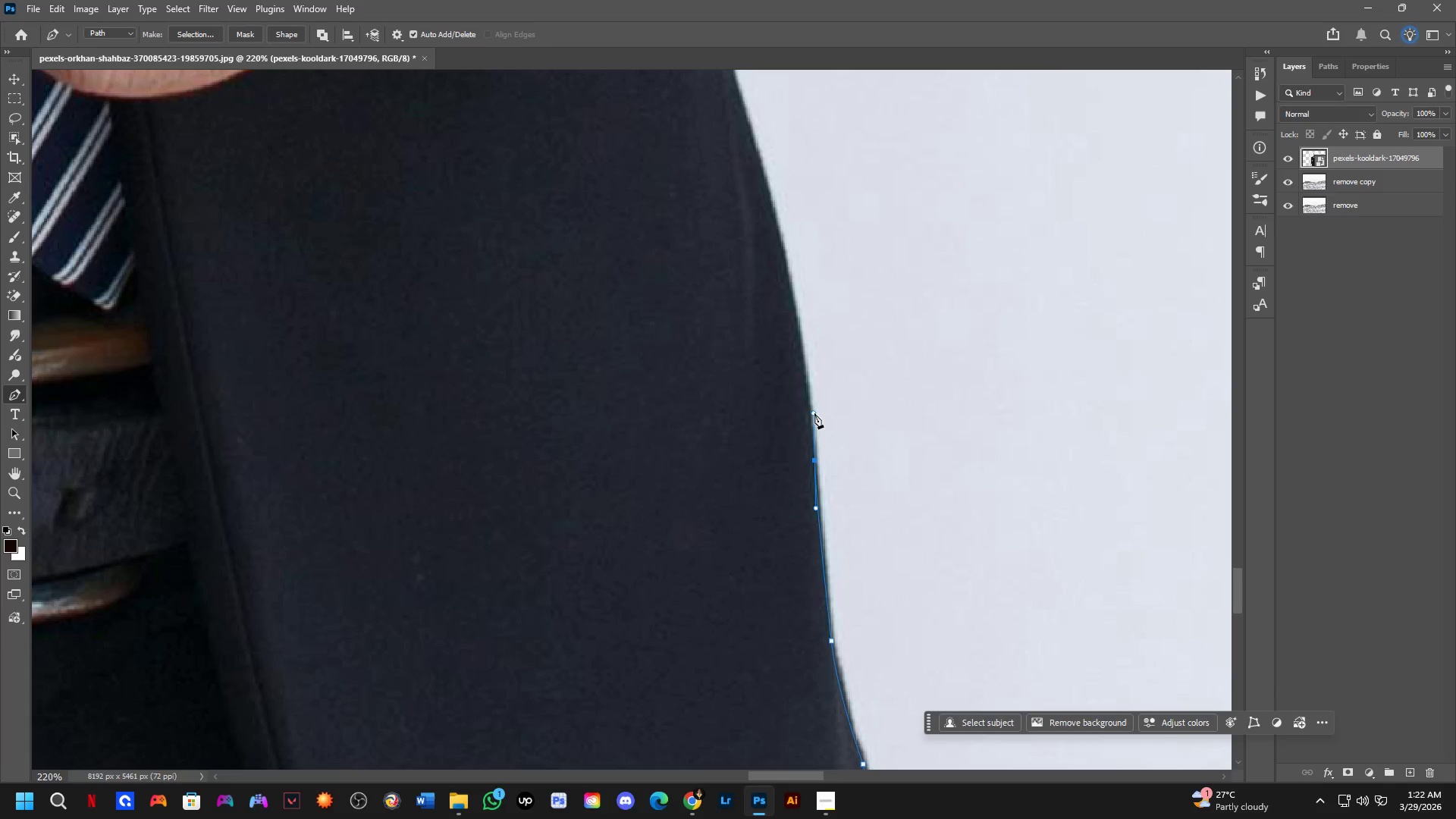 
hold_key(key=Space, duration=0.8)
 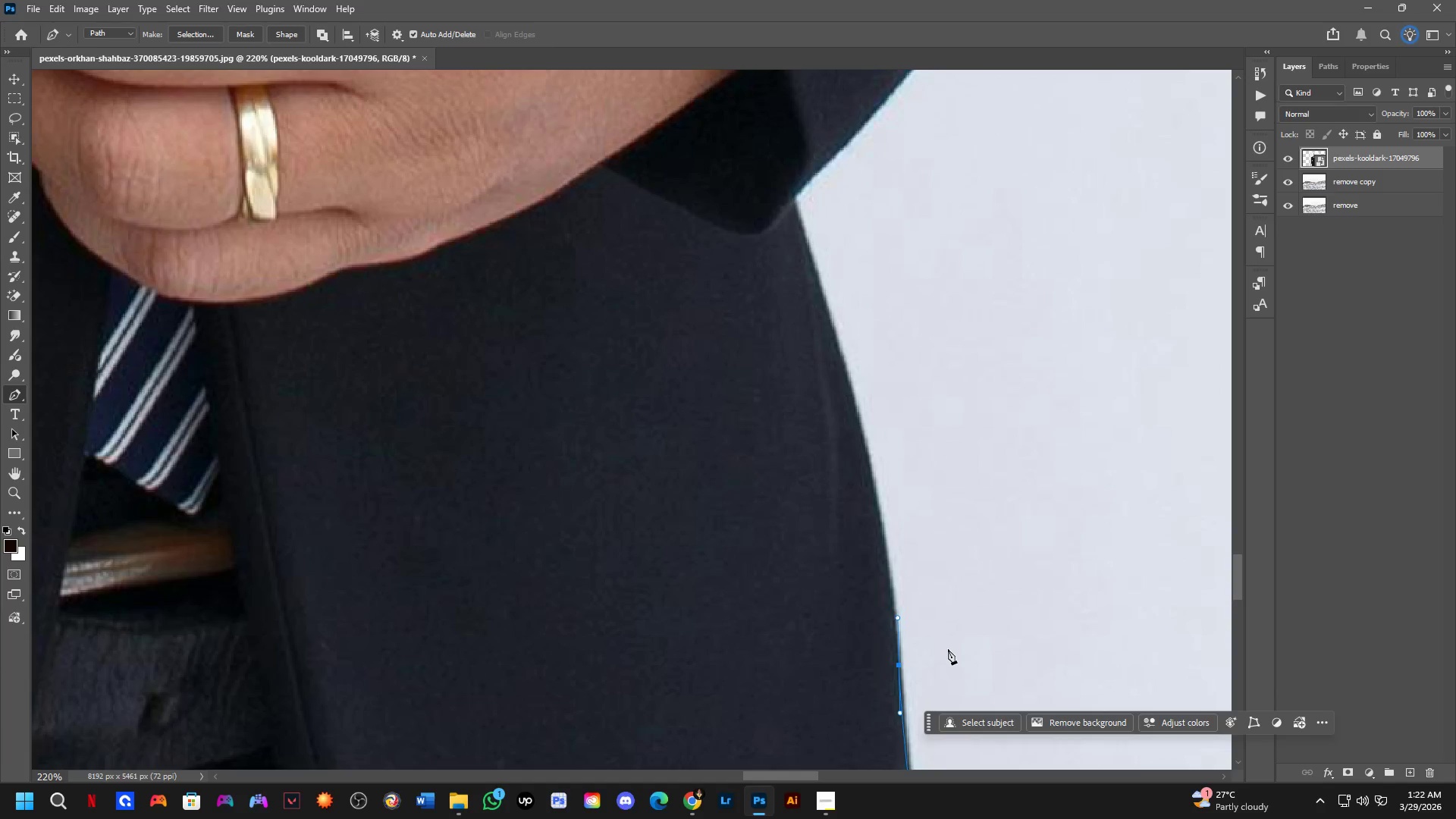 
left_click_drag(start_coordinate=[863, 401], to_coordinate=[947, 606])
 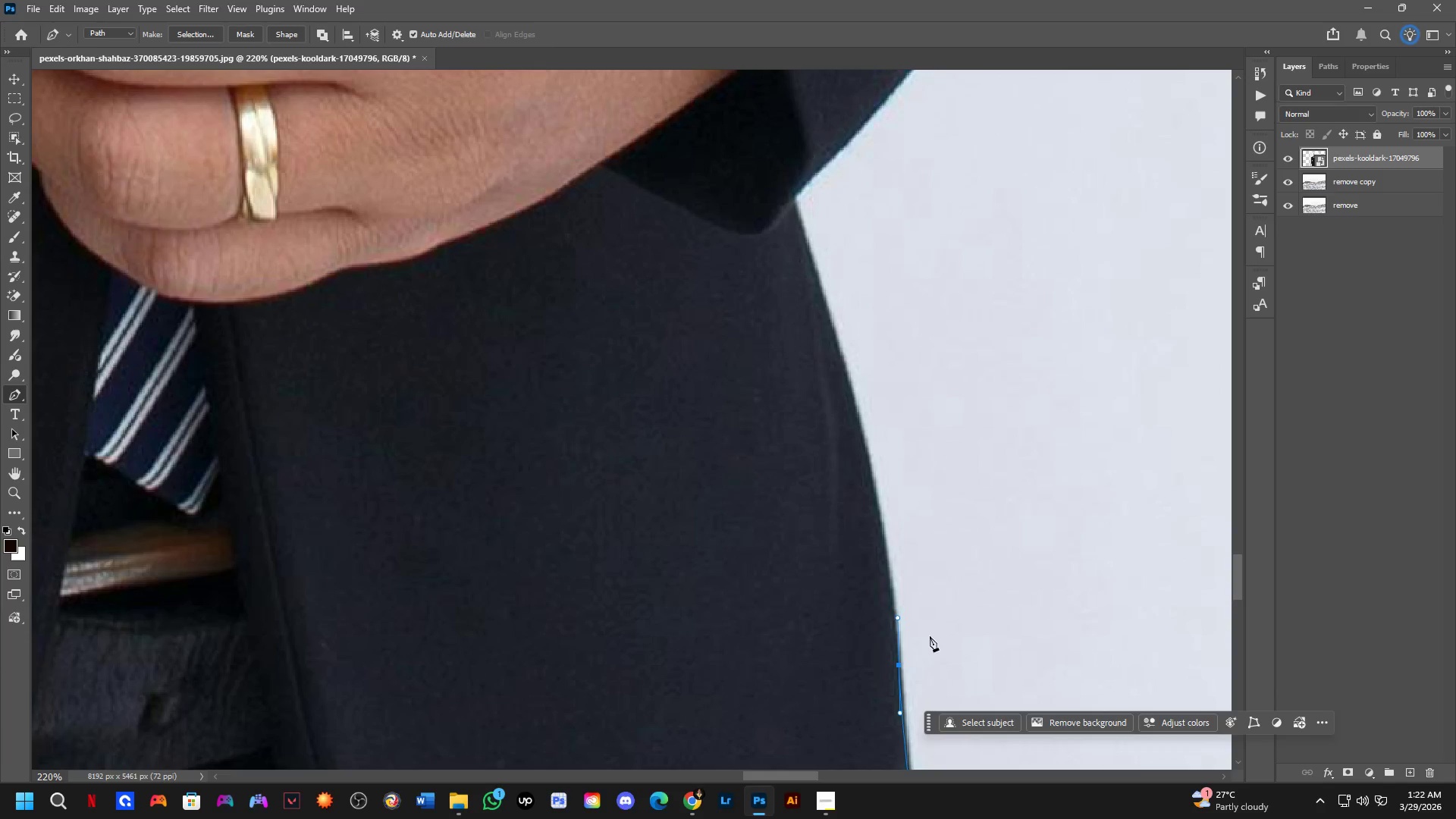 
hold_key(key=AltLeft, duration=0.91)
left_click([896, 667])
 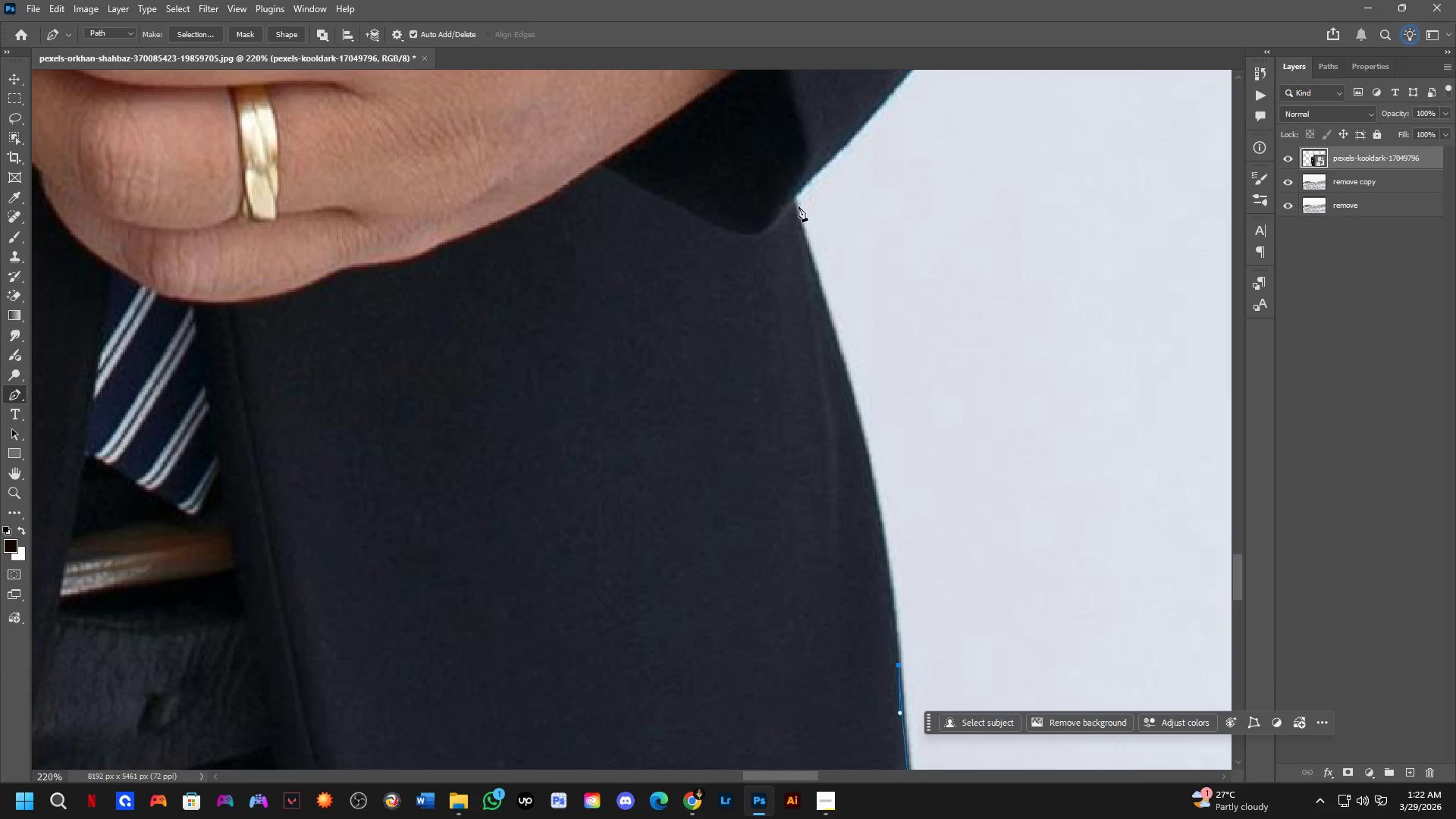 
left_click([795, 203])
 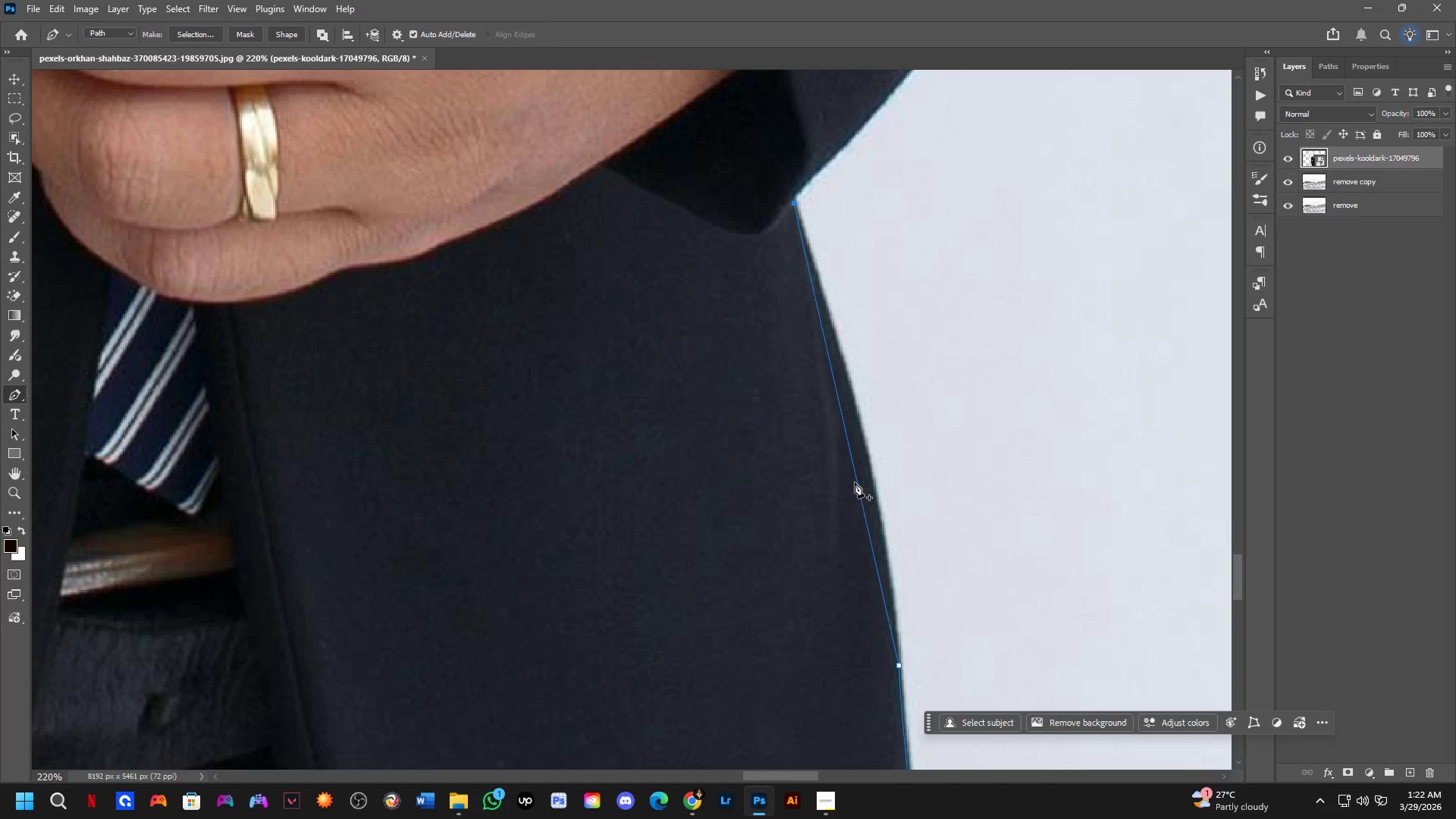 
left_click([855, 475])
 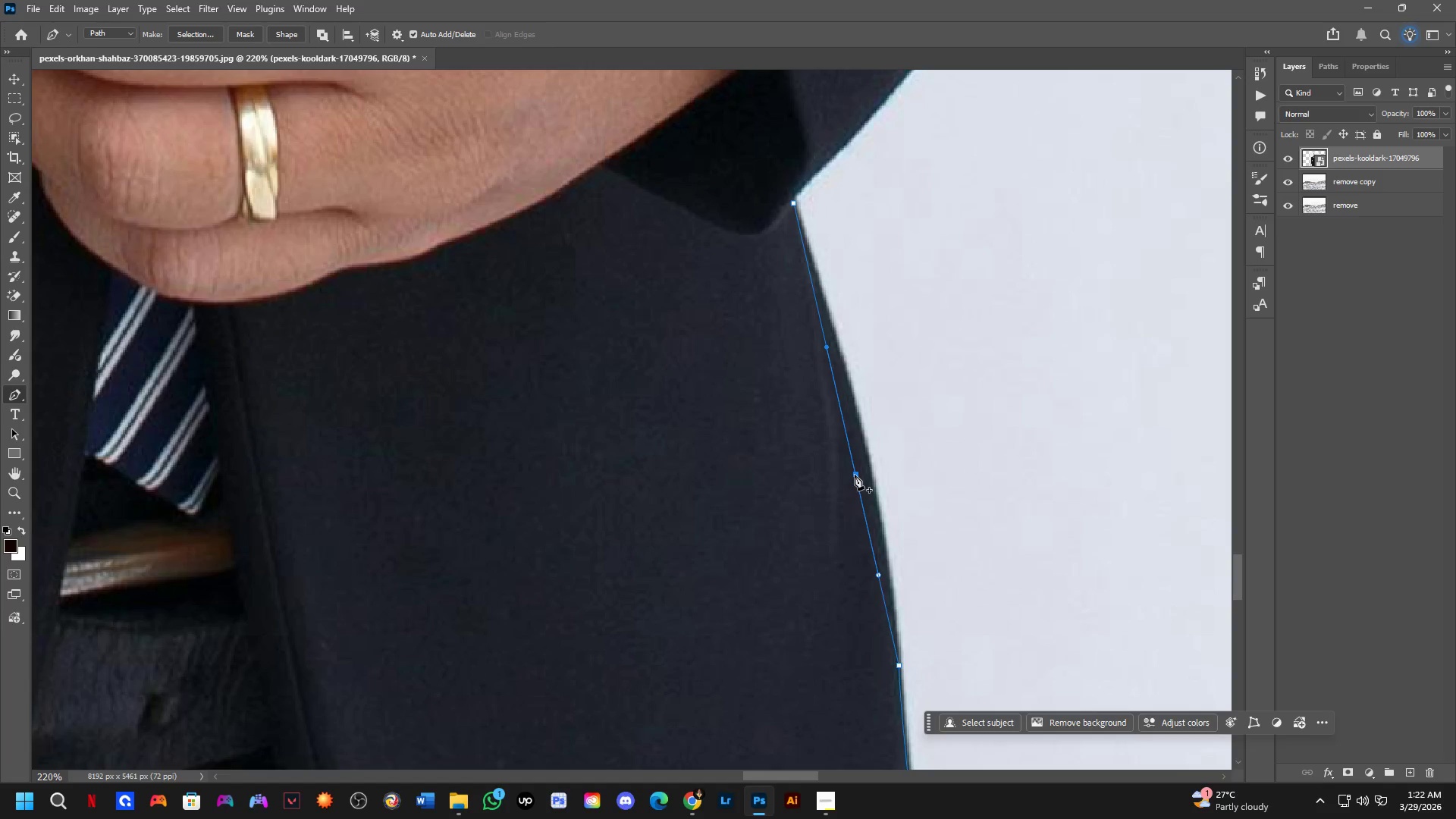 
hold_key(key=ControlLeft, duration=1.51)
left_click_drag(start_coordinate=[855, 475], to_coordinate=[858, 450])
 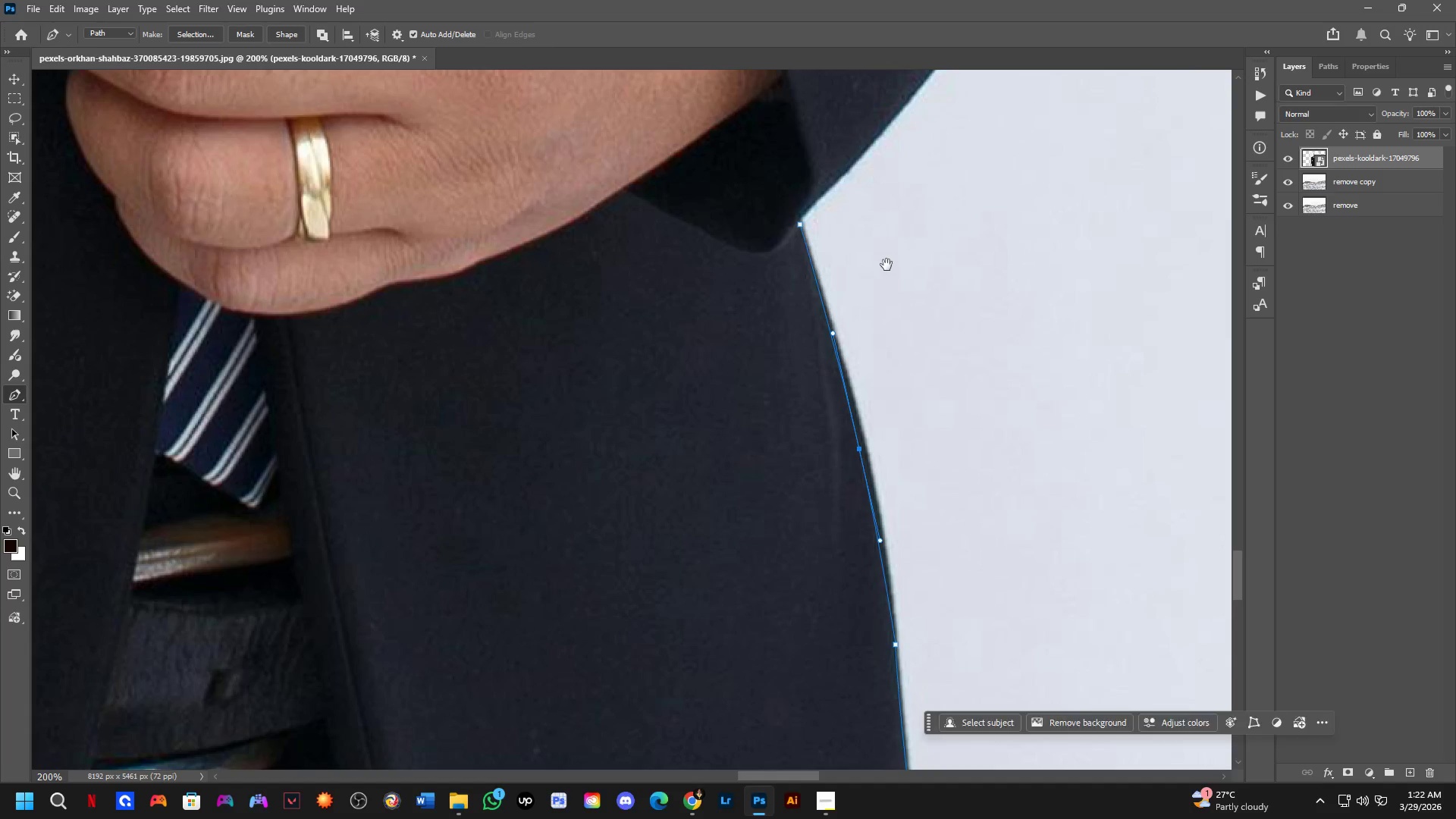 
hold_key(key=ControlLeft, duration=1.31)
 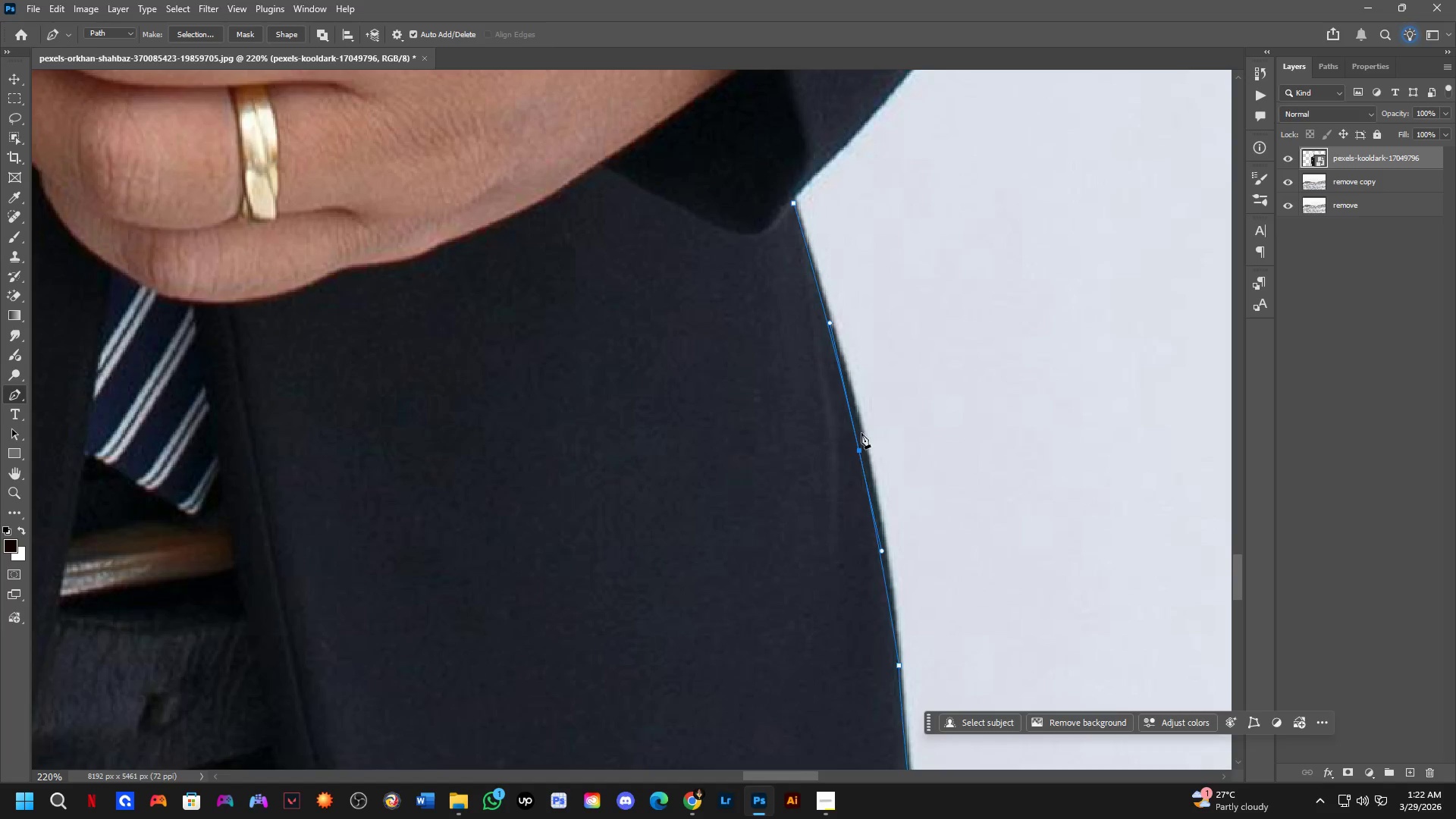 
hold_key(key=Space, duration=0.83)
 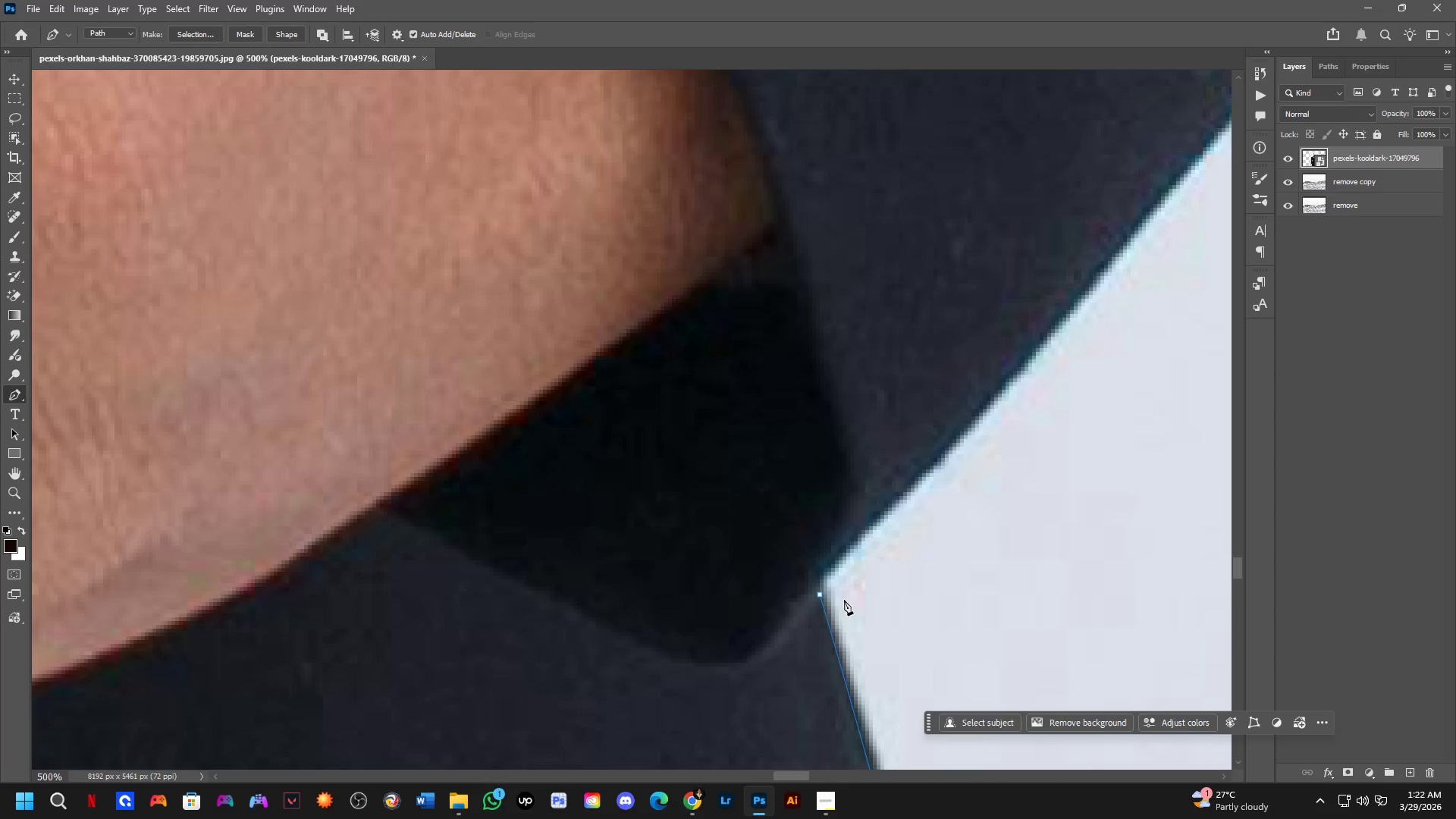 
left_click_drag(start_coordinate=[886, 274], to_coordinate=[913, 609])
 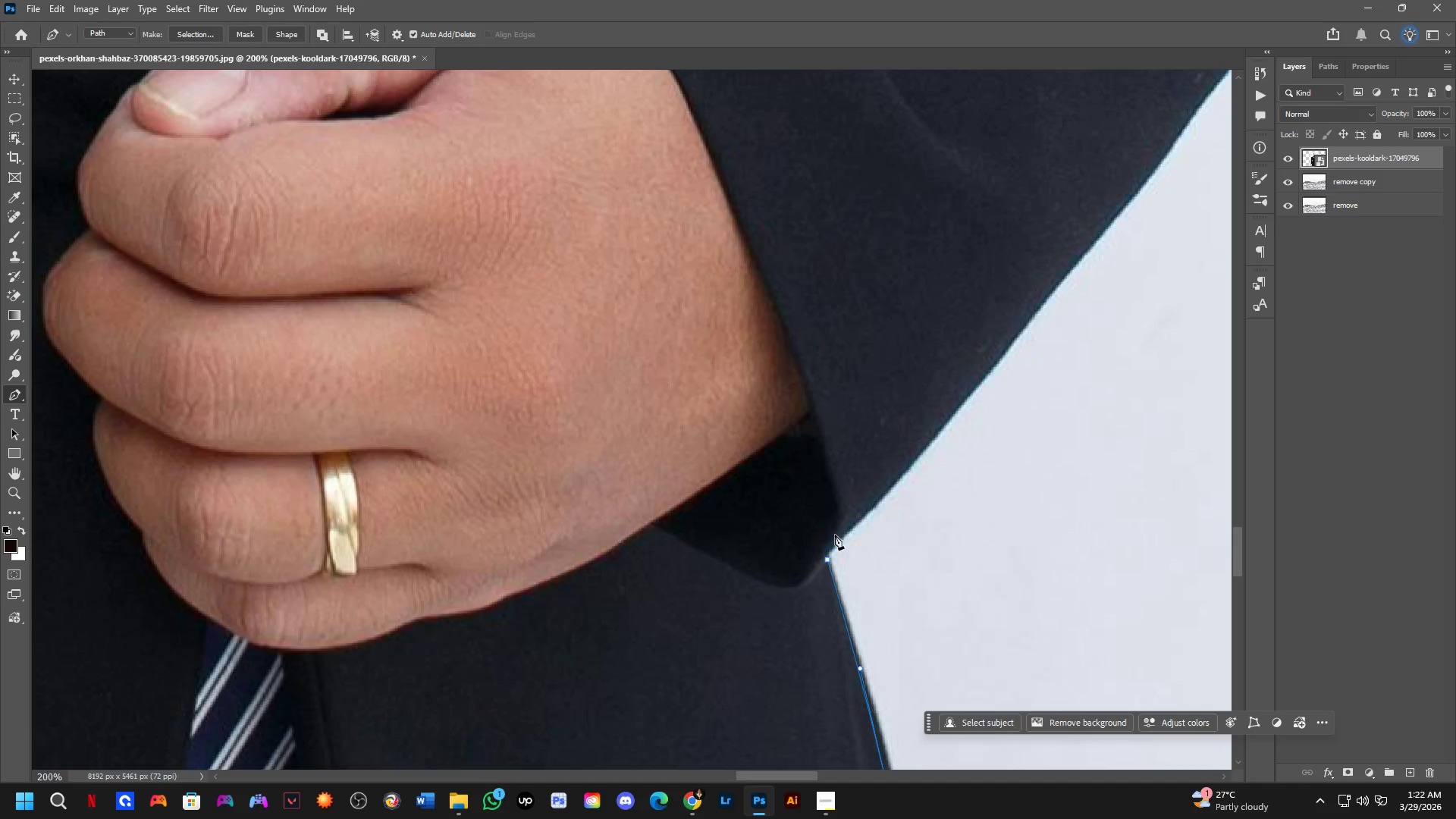 
scroll: coordinate [861, 433], scroll_direction: down, amount: 1.0
 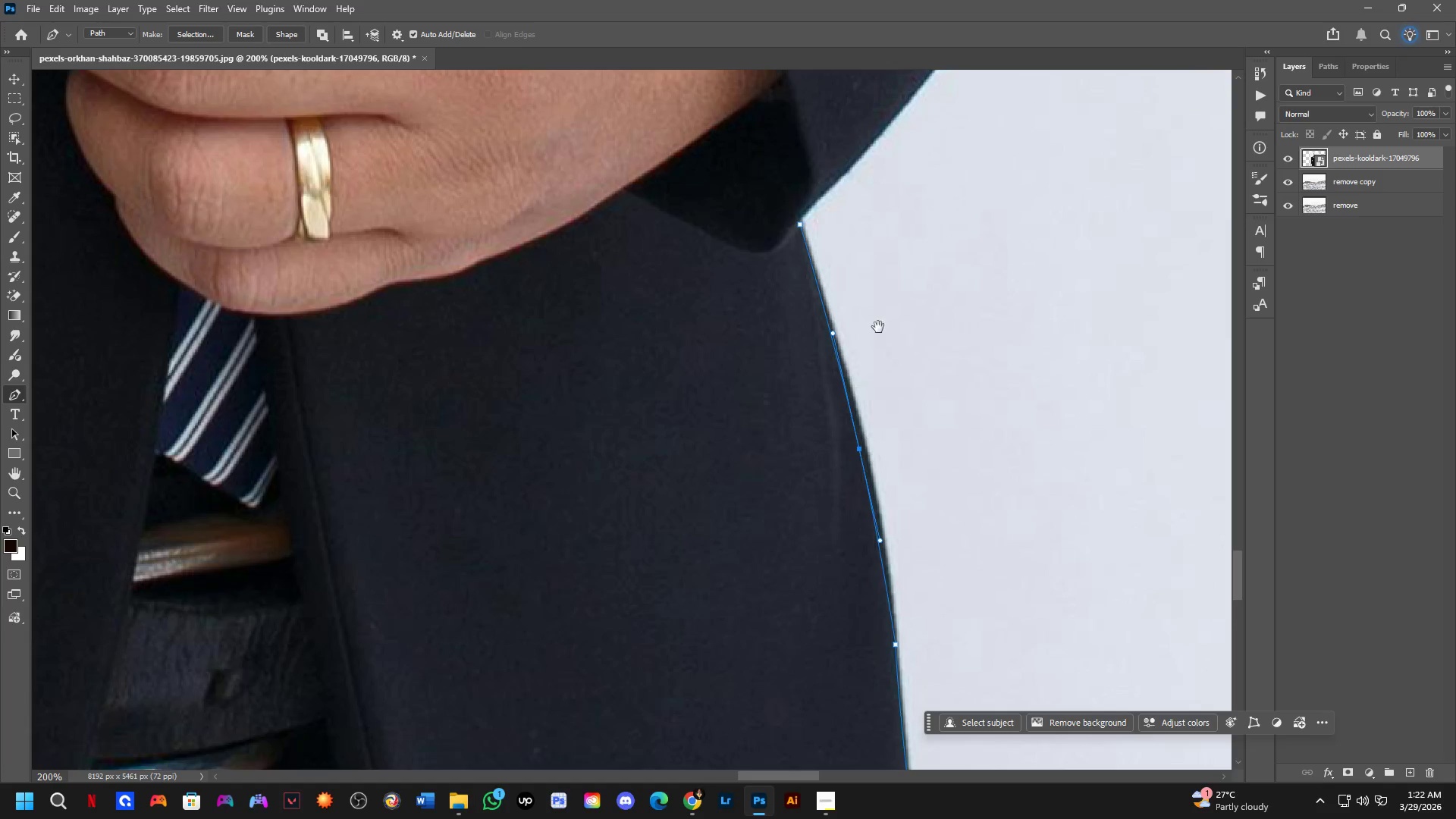 
key(Shift+ShiftLeft)
 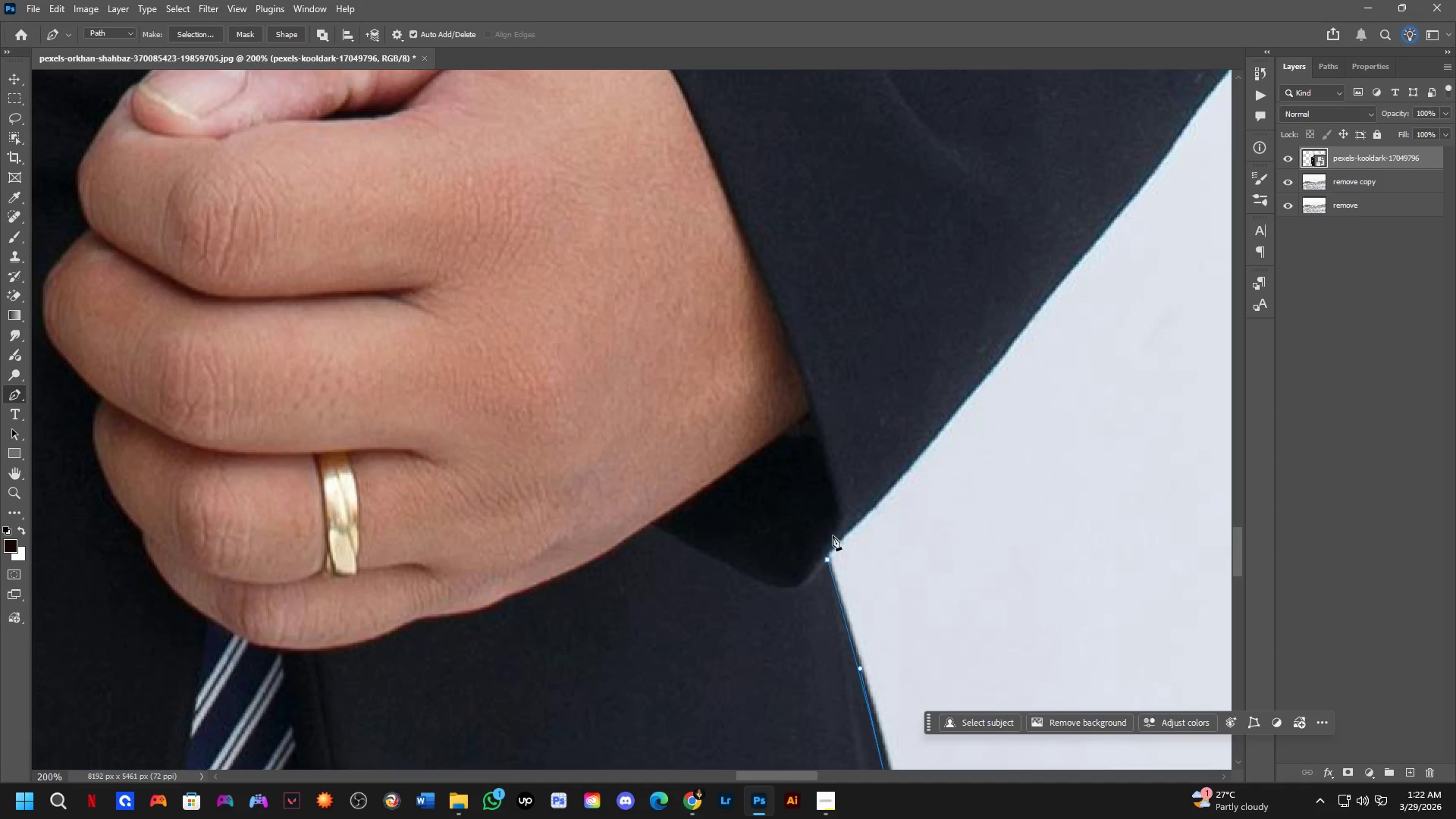 
scroll: coordinate [833, 540], scroll_direction: up, amount: 3.0
 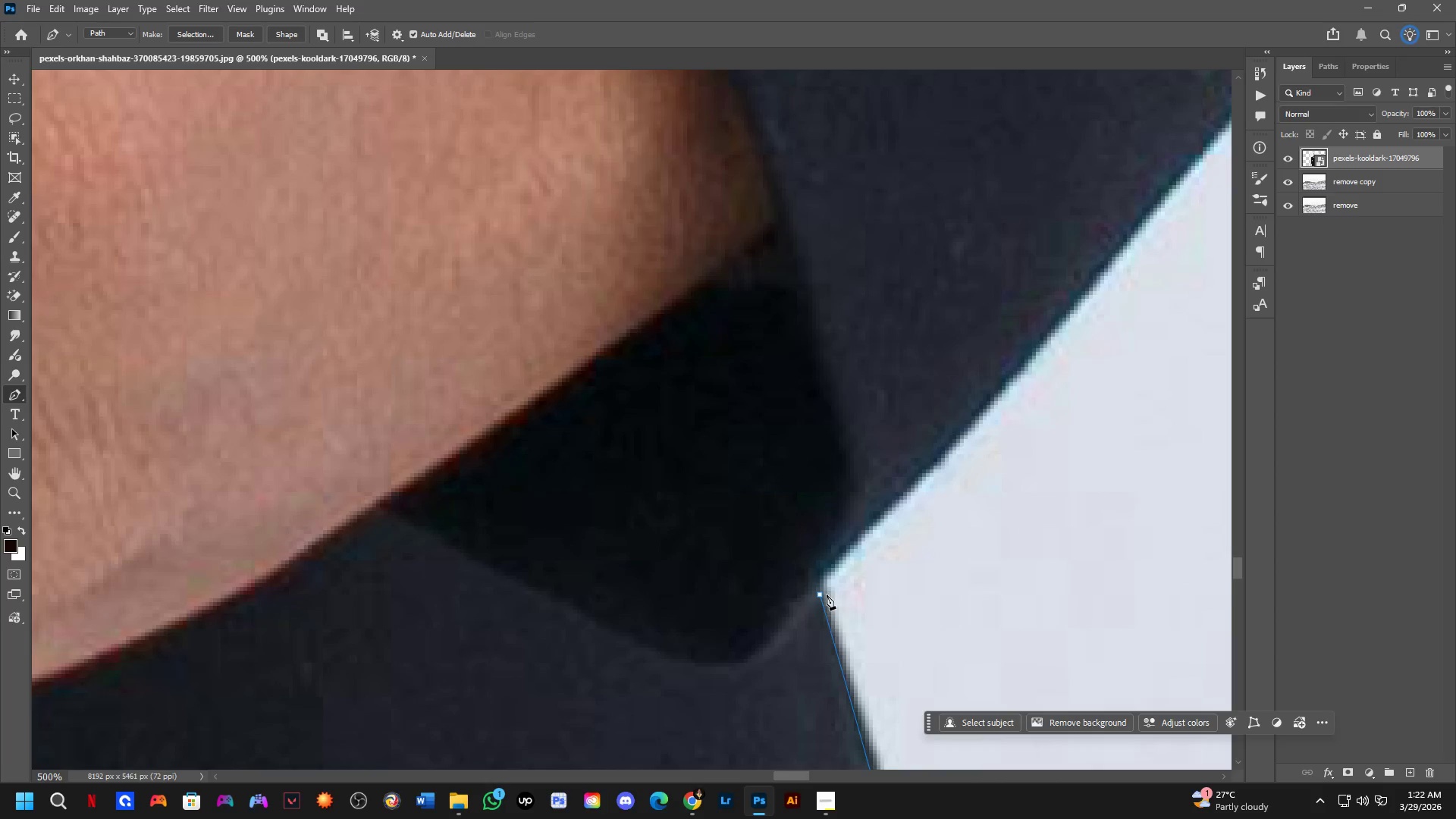 
hold_key(key=ControlLeft, duration=1.52)
left_click_drag(start_coordinate=[819, 595], to_coordinate=[811, 578])
 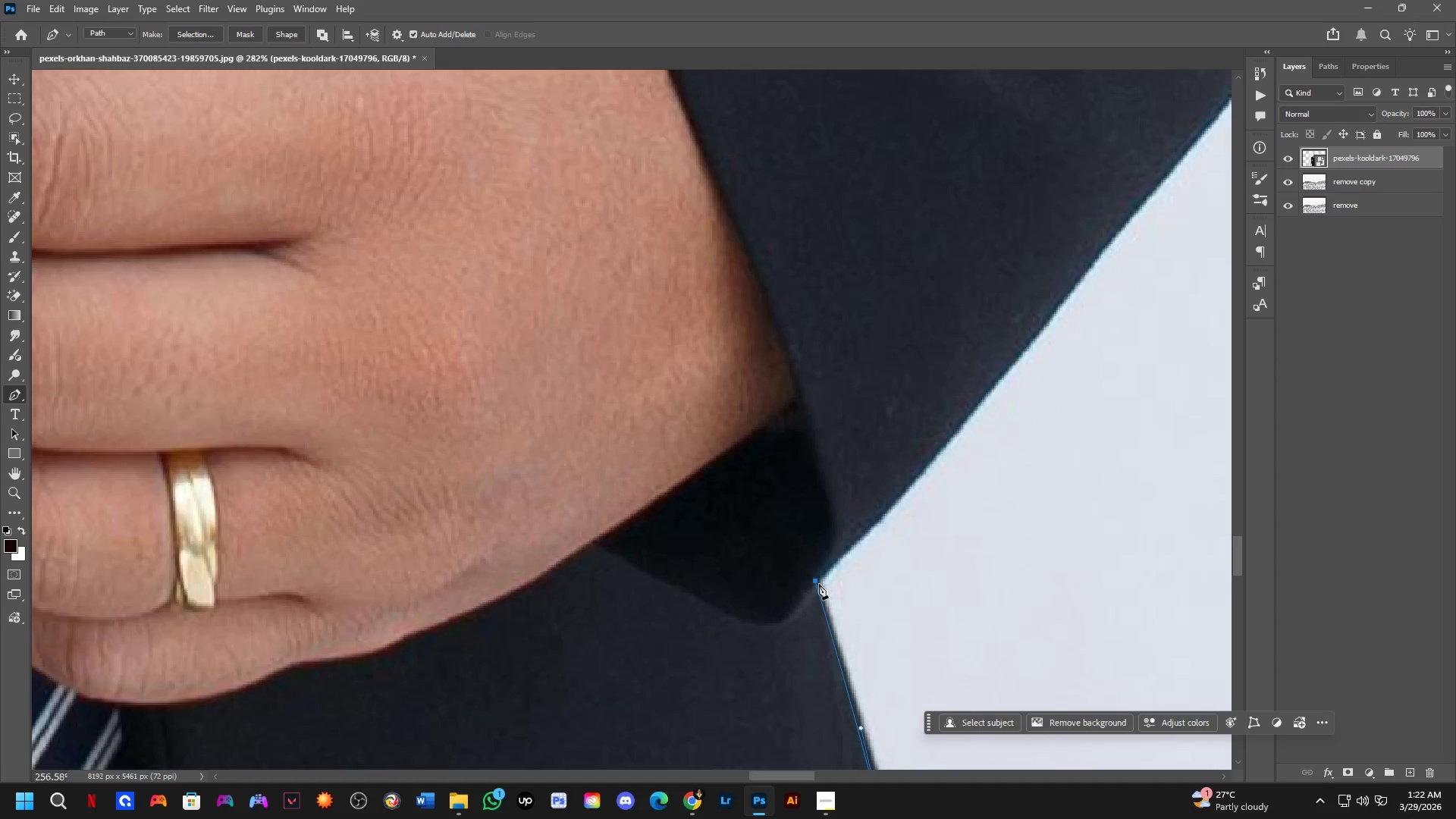 
hold_key(key=ControlLeft, duration=0.45)
 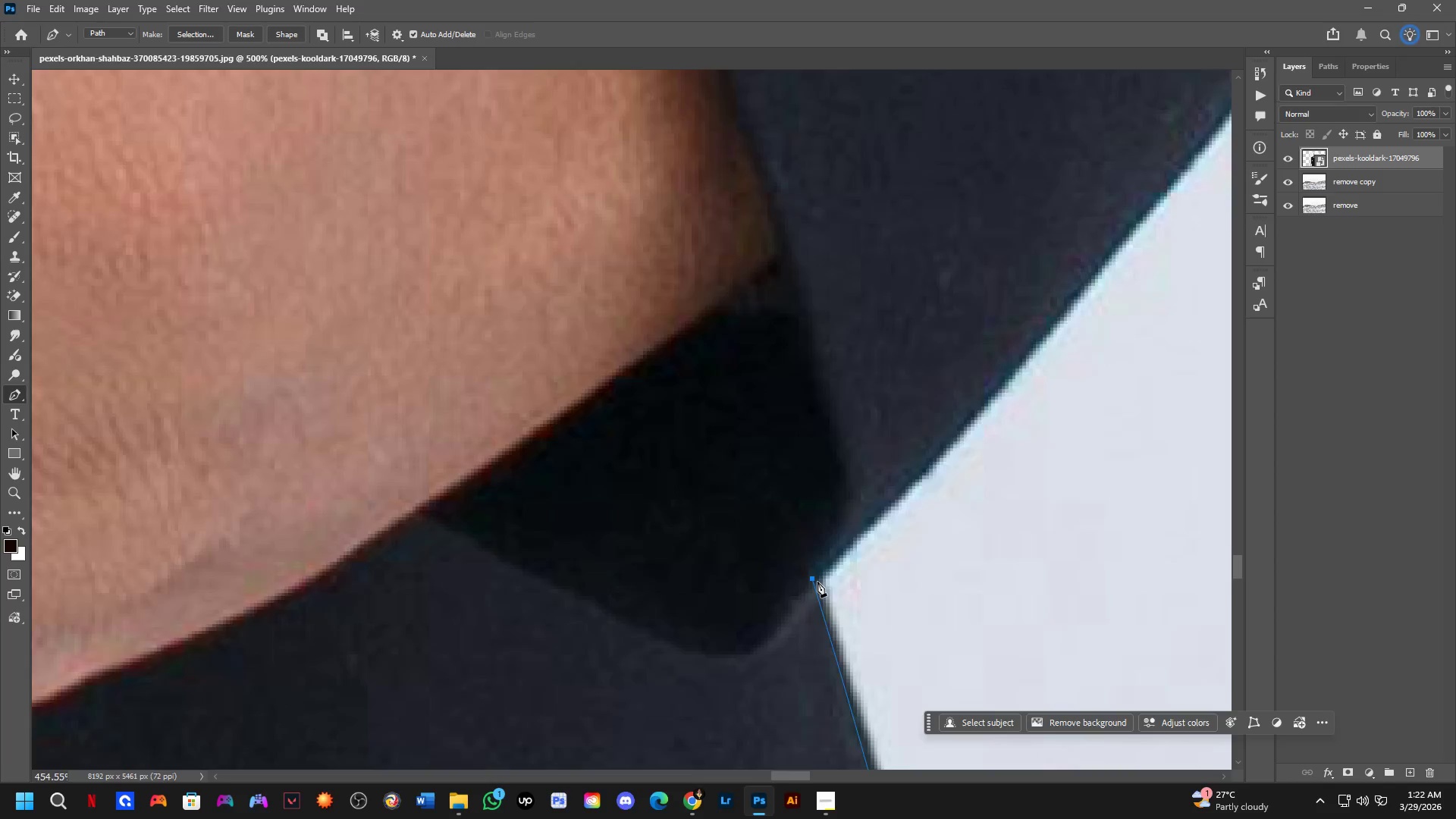 
hold_key(key=Space, duration=0.56)
 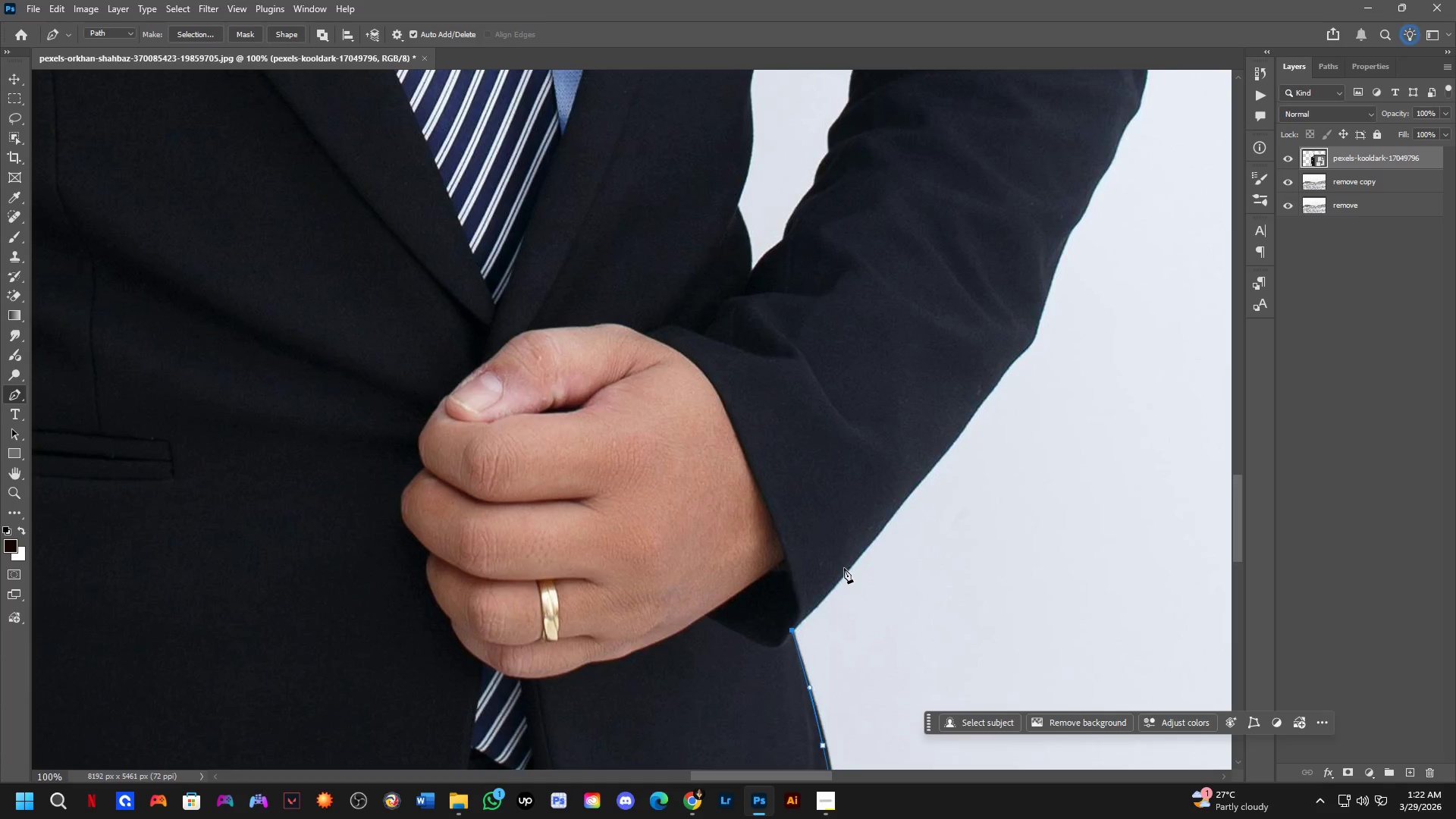 
left_click_drag(start_coordinate=[865, 516], to_coordinate=[783, 687])
 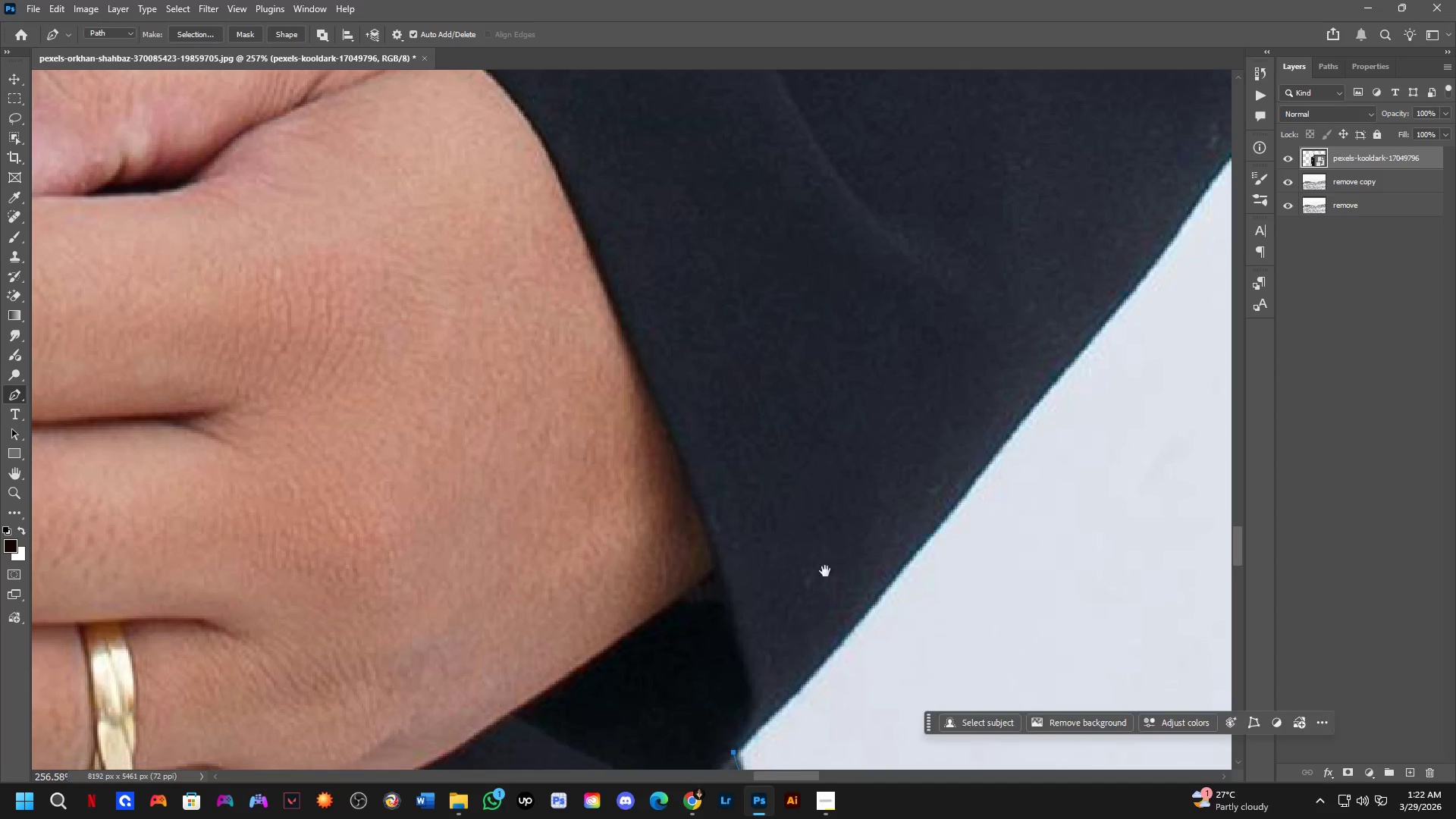 
scroll: coordinate [819, 584], scroll_direction: down, amount: 7.0
 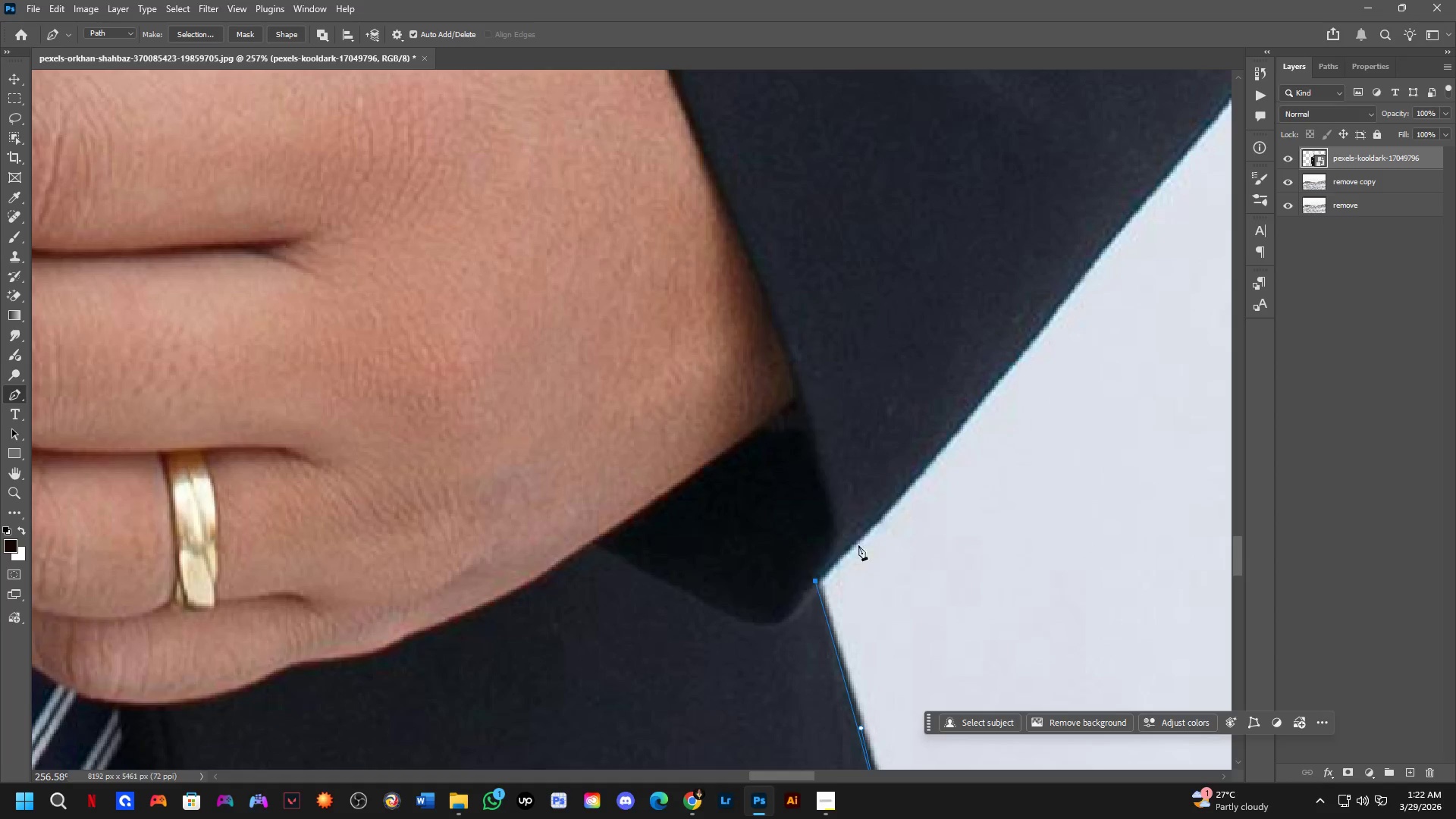 
key(Shift+ShiftLeft)
 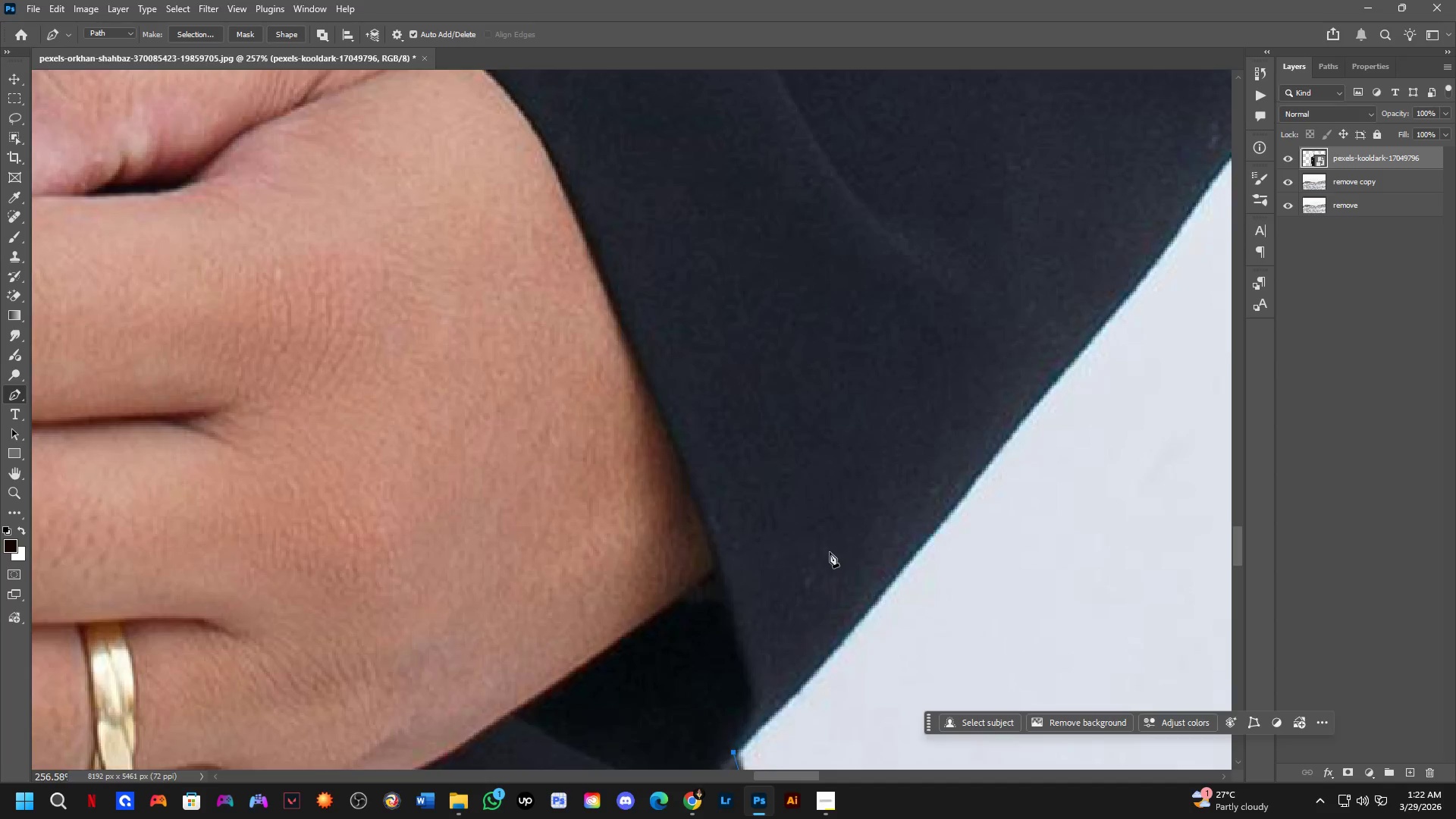 
scroll: coordinate [844, 568], scroll_direction: up, amount: 1.0
 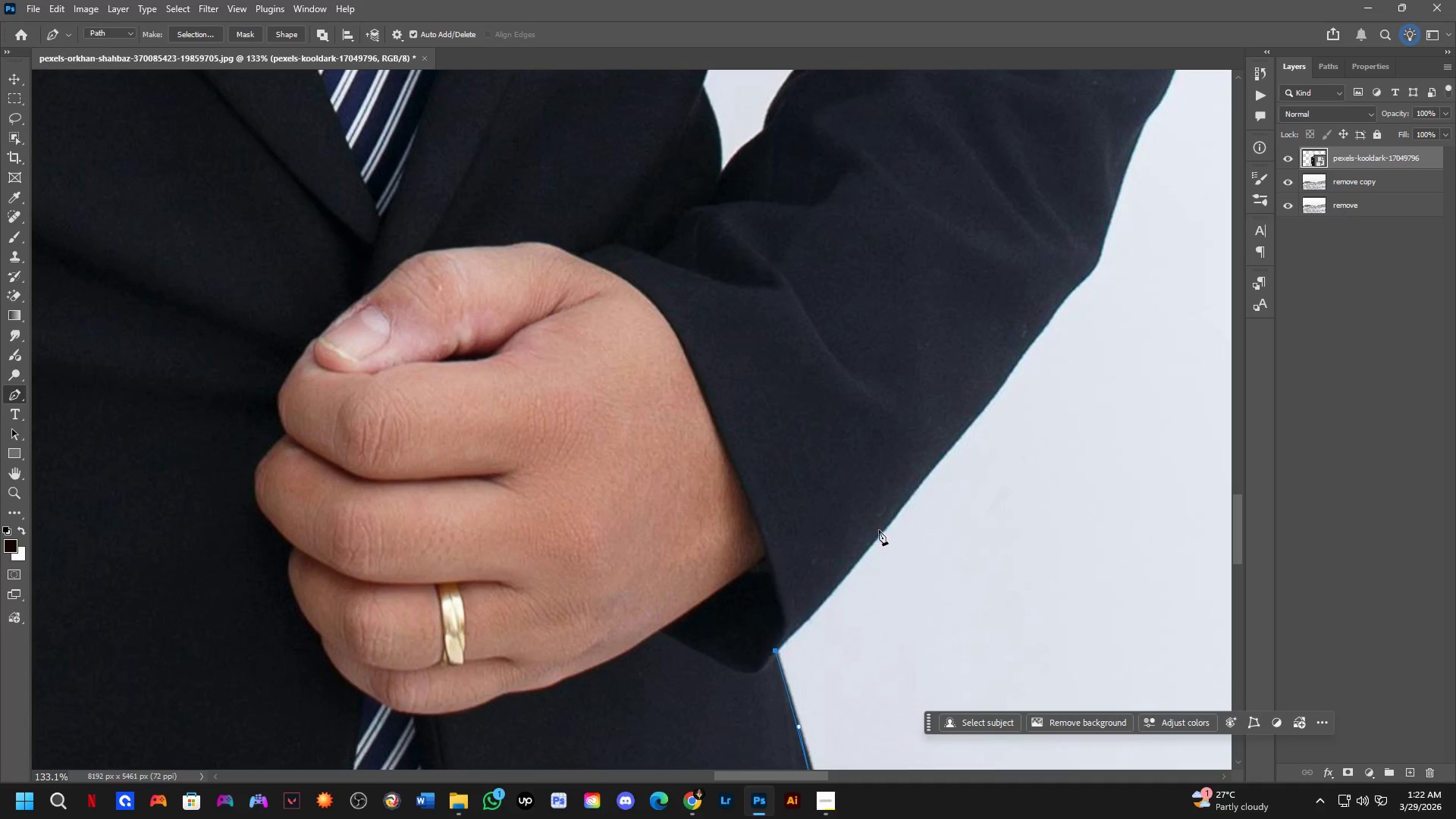 
left_click_drag(start_coordinate=[886, 524], to_coordinate=[931, 457])
 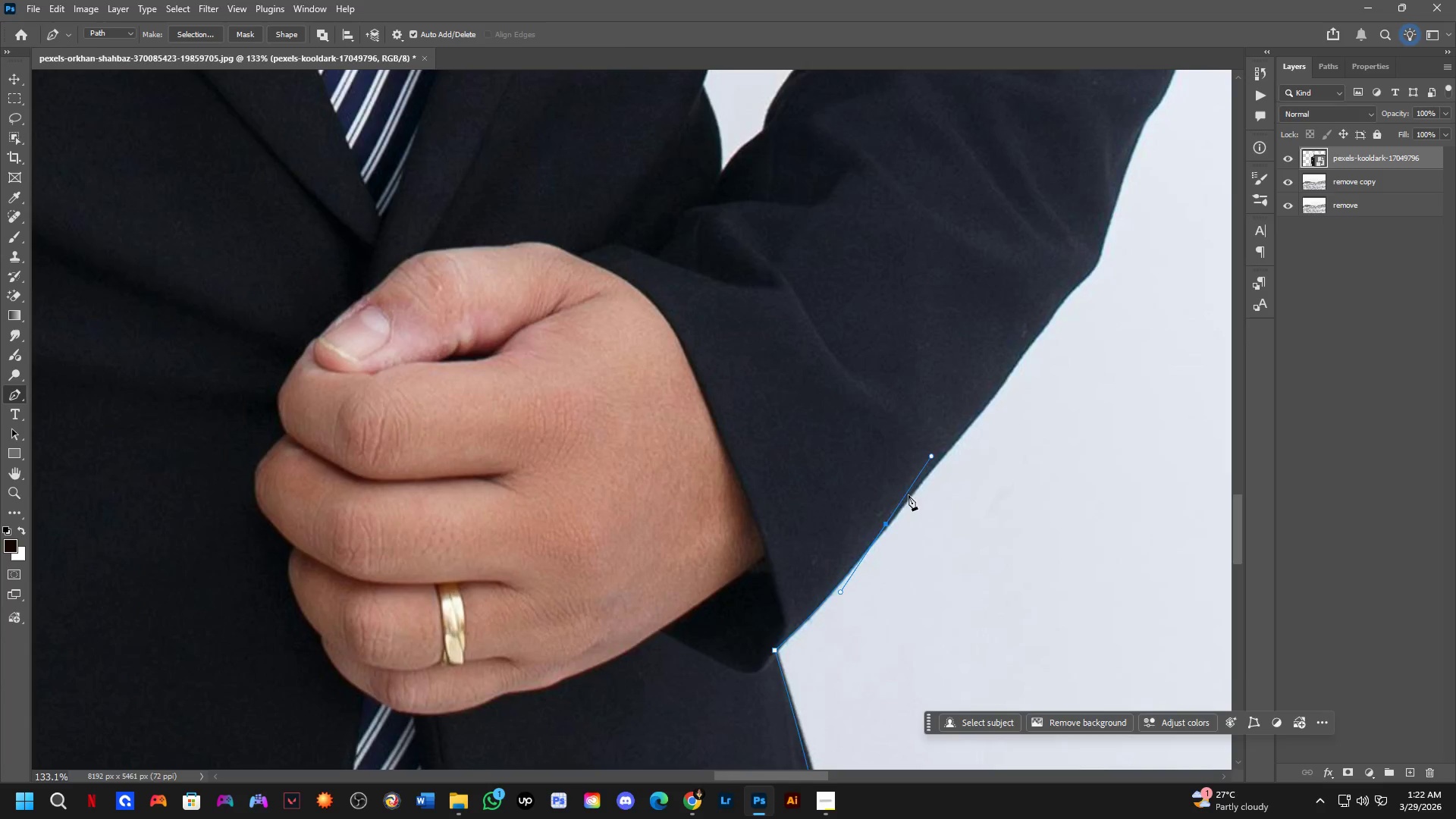 
key(Control+ControlLeft)
 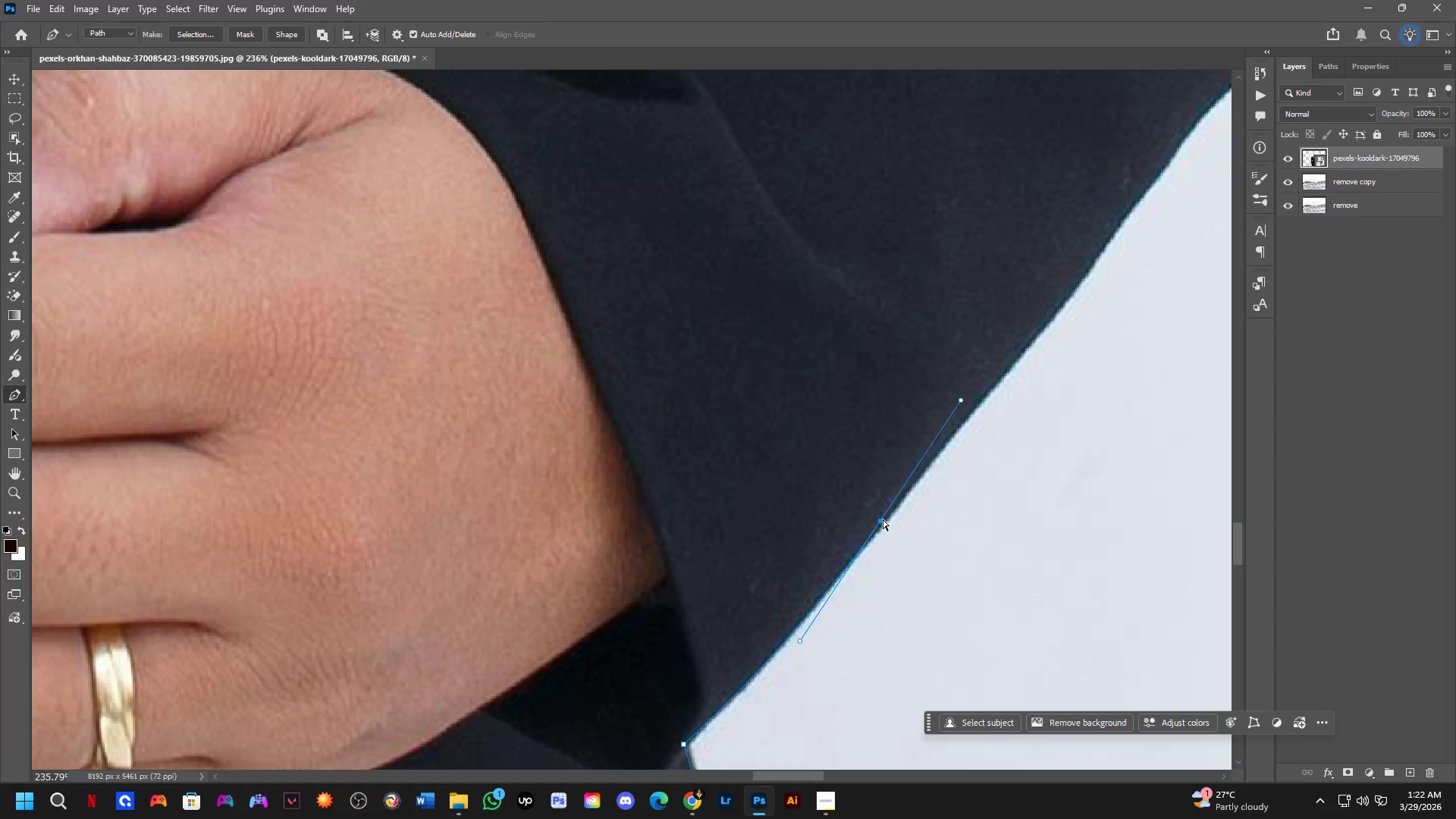 
key(Control+Z)
 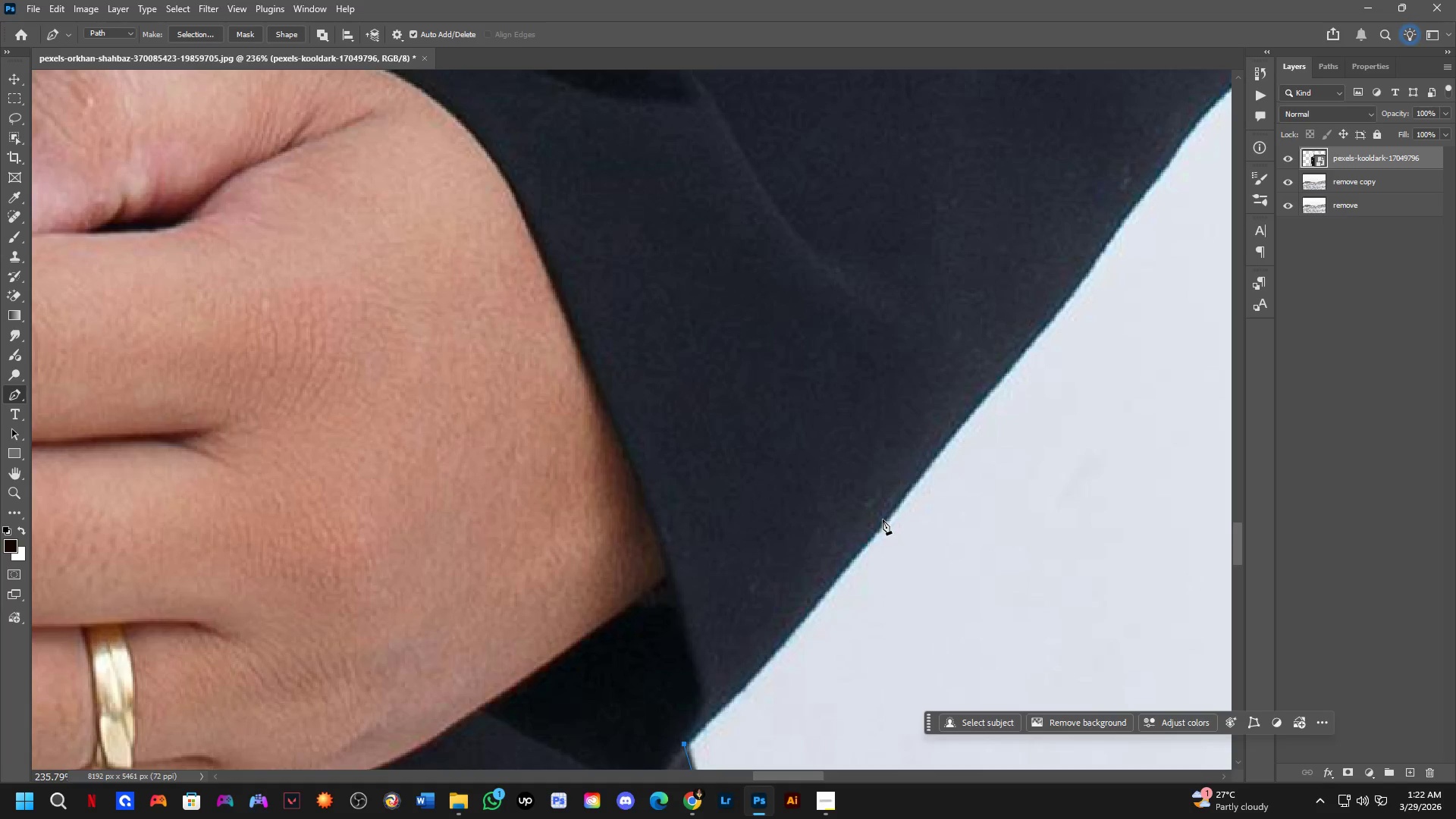 
scroll: coordinate [883, 537], scroll_direction: up, amount: 6.0
 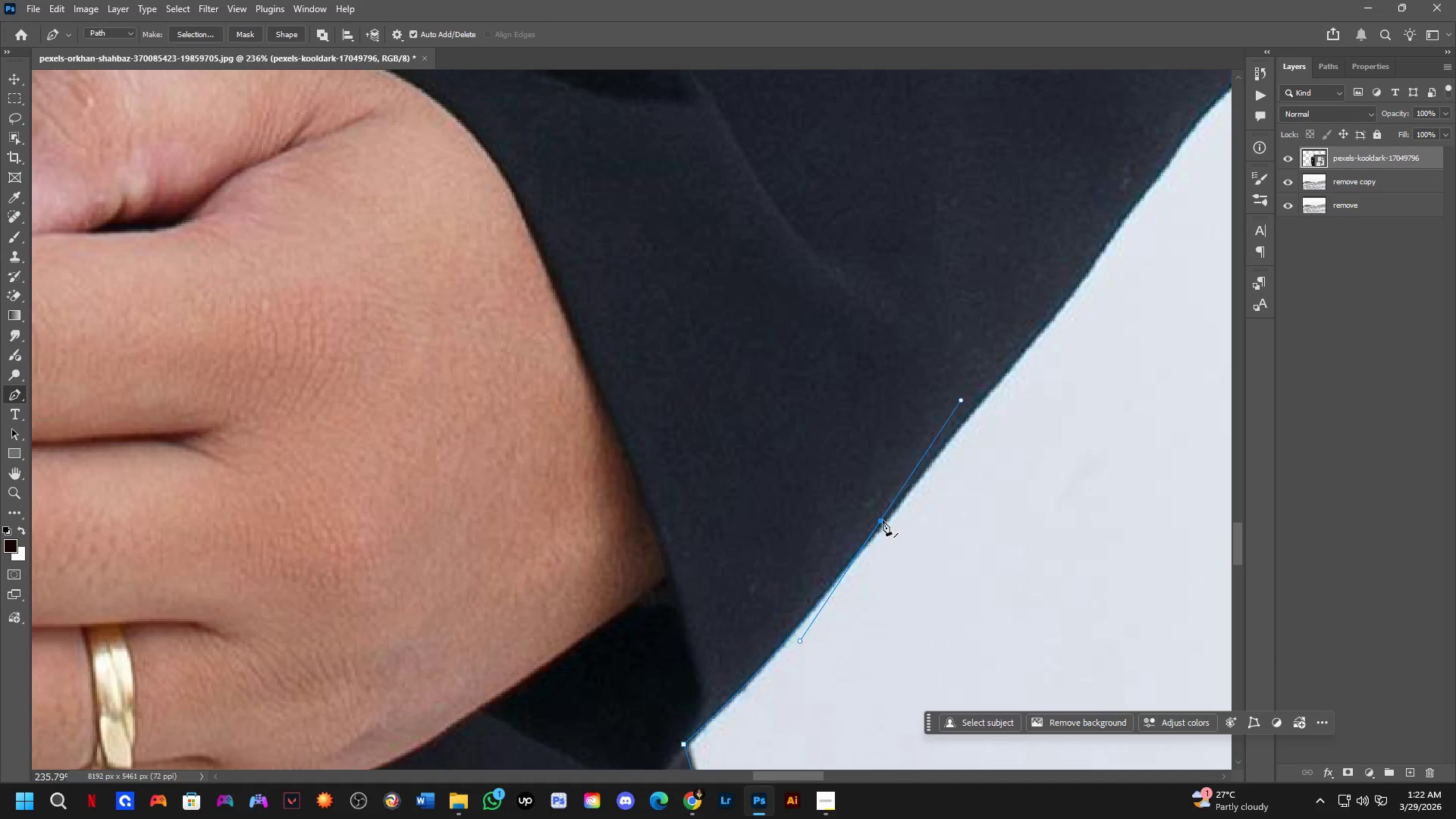 
left_click_drag(start_coordinate=[883, 519], to_coordinate=[989, 377])
 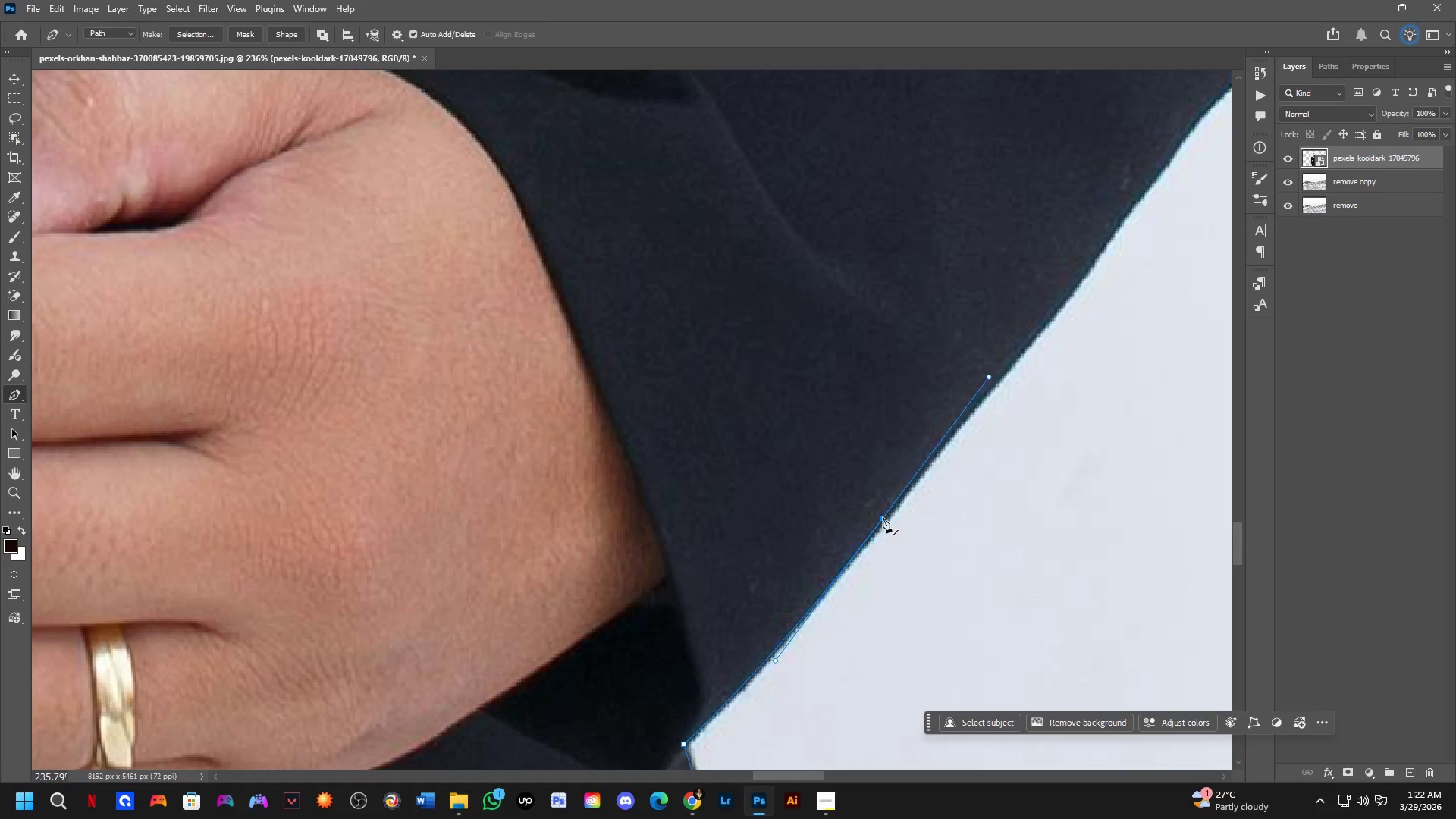 
hold_key(key=AltLeft, duration=0.36)
left_click([882, 518])
 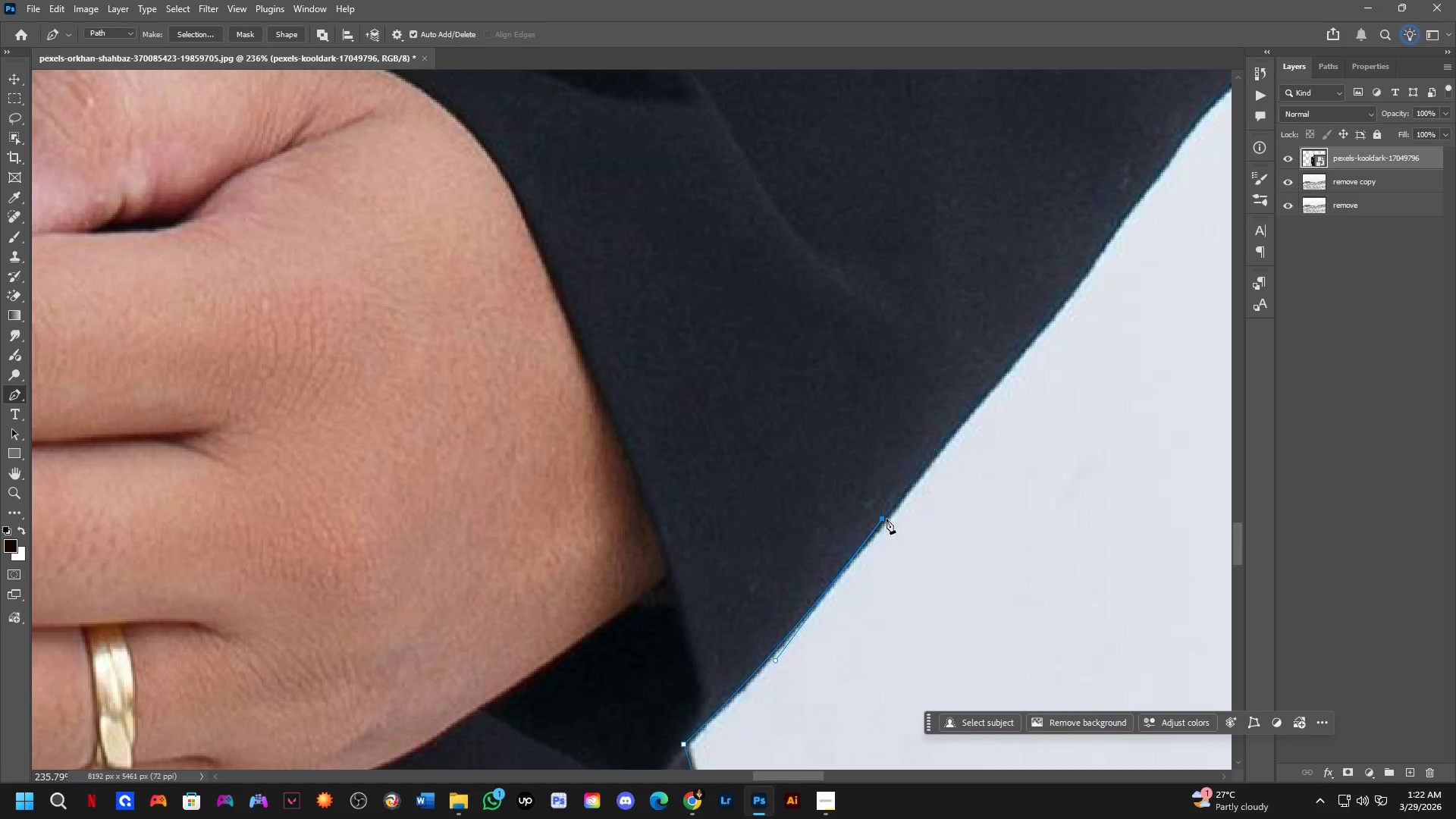 
hold_key(key=Space, duration=0.55)
 